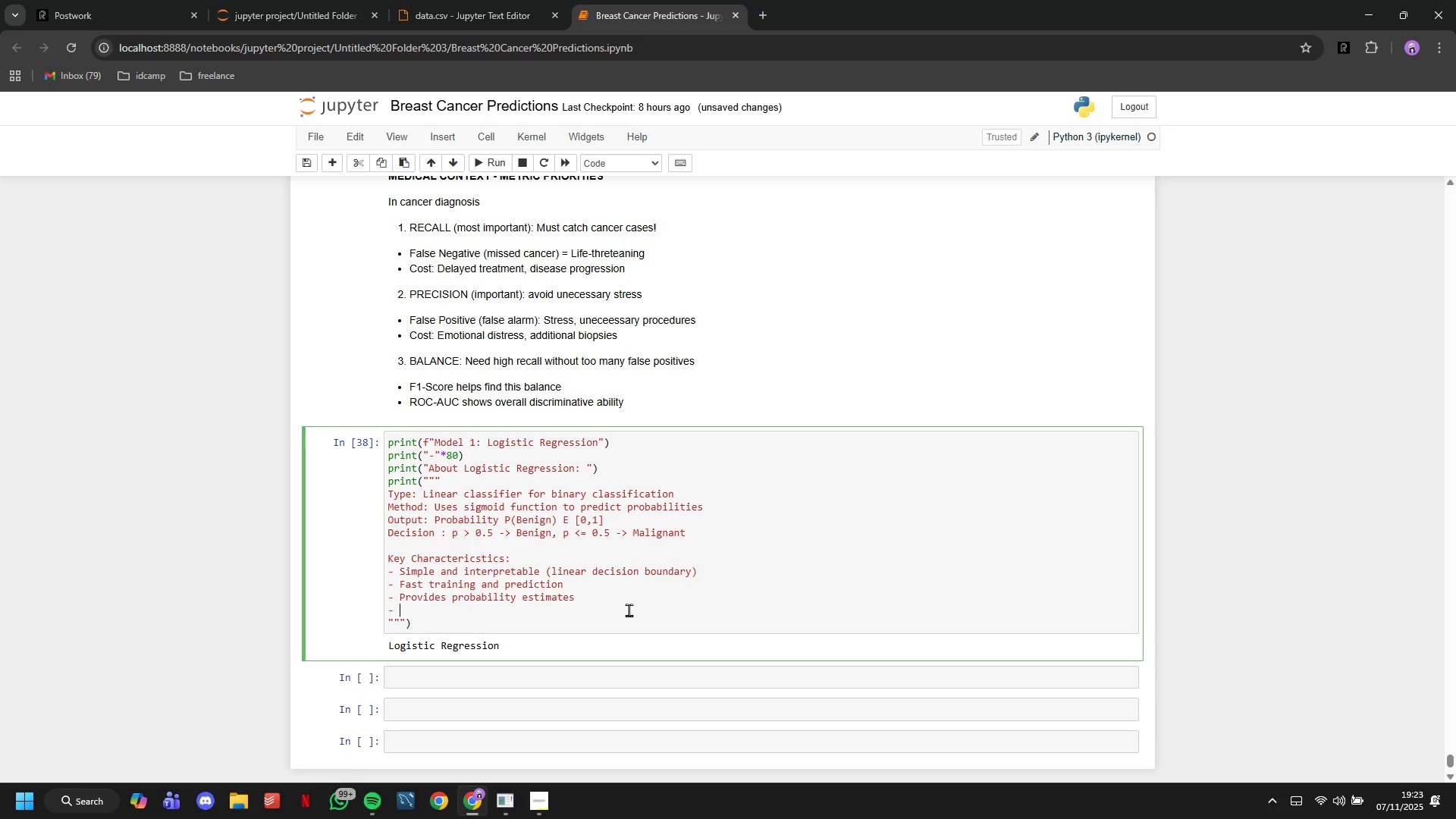 
type(- Good baseline model for comparison)
 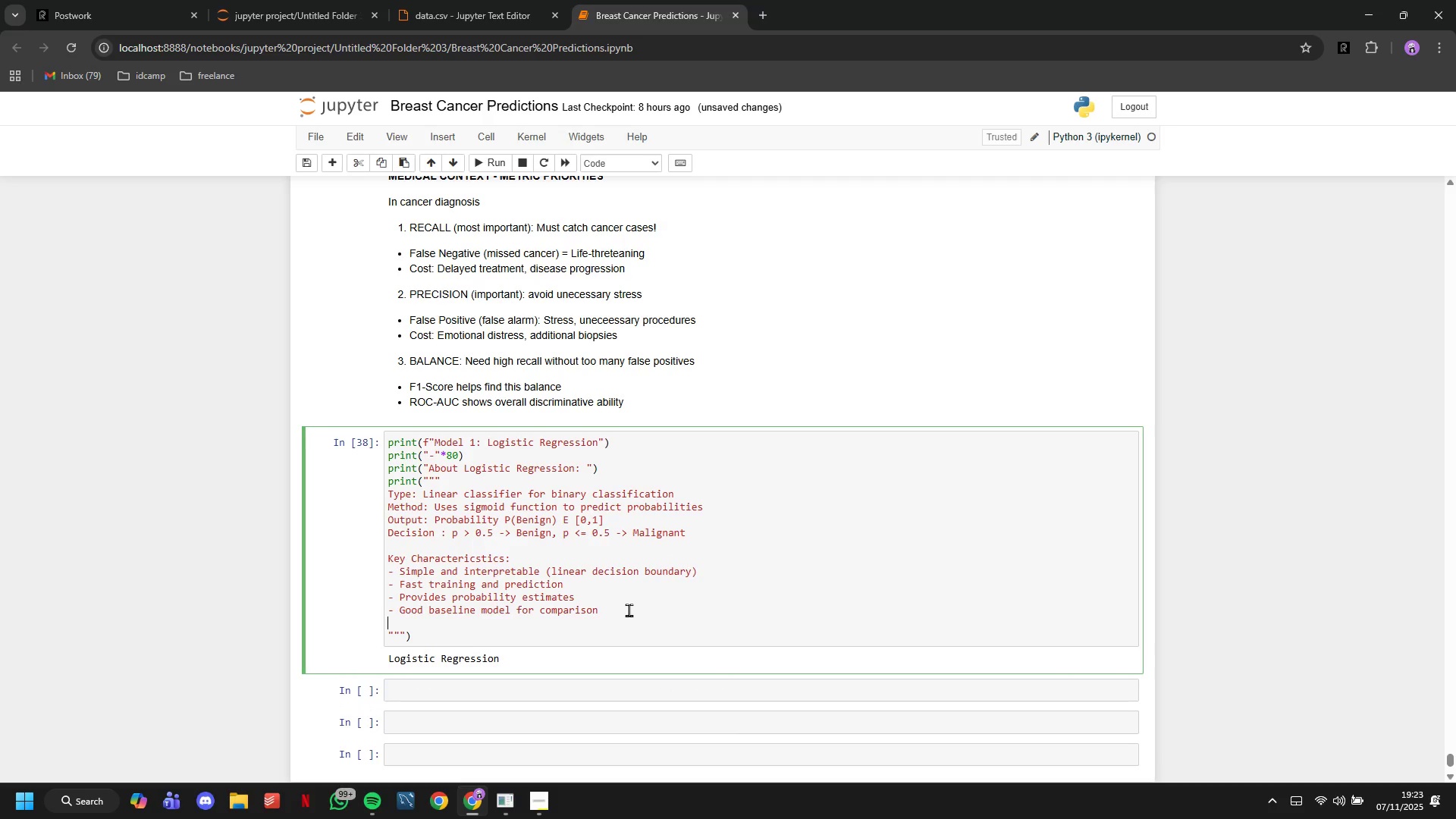 
key(Enter)
 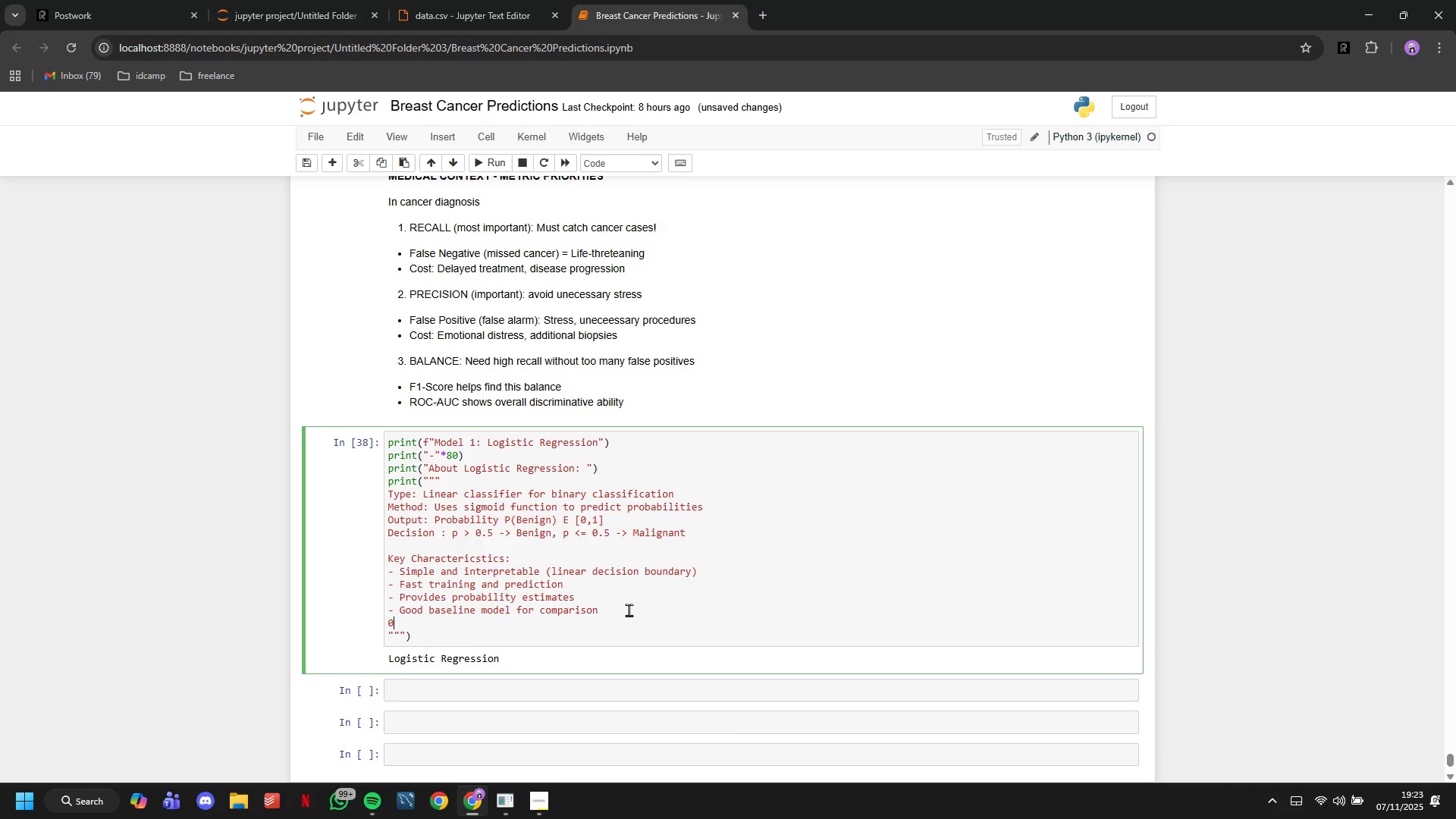 
type(0 )
key(Backspace)
key(Backspace)
type(- Works well with scaled features)
 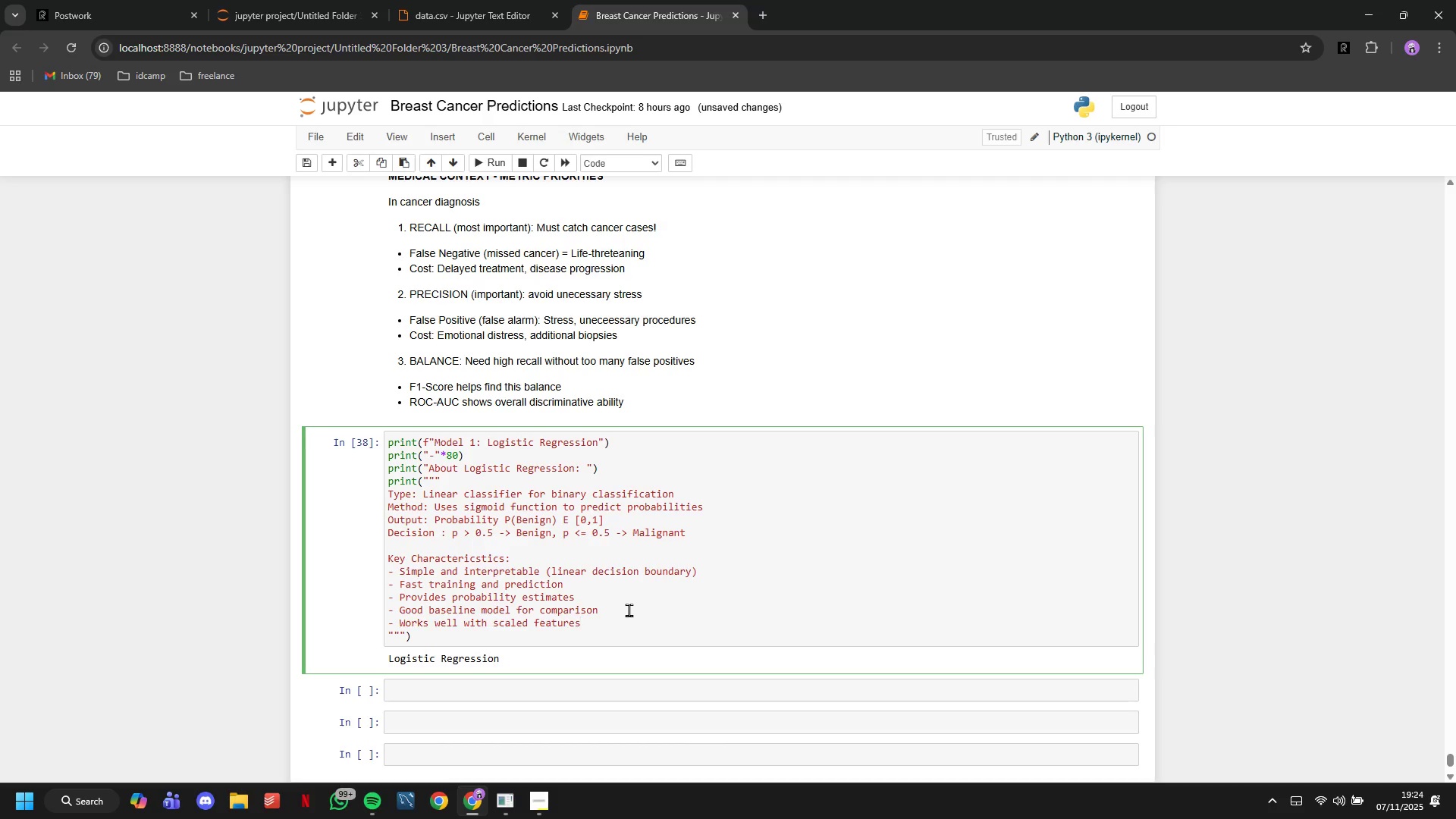 
key(ArrowDown)
 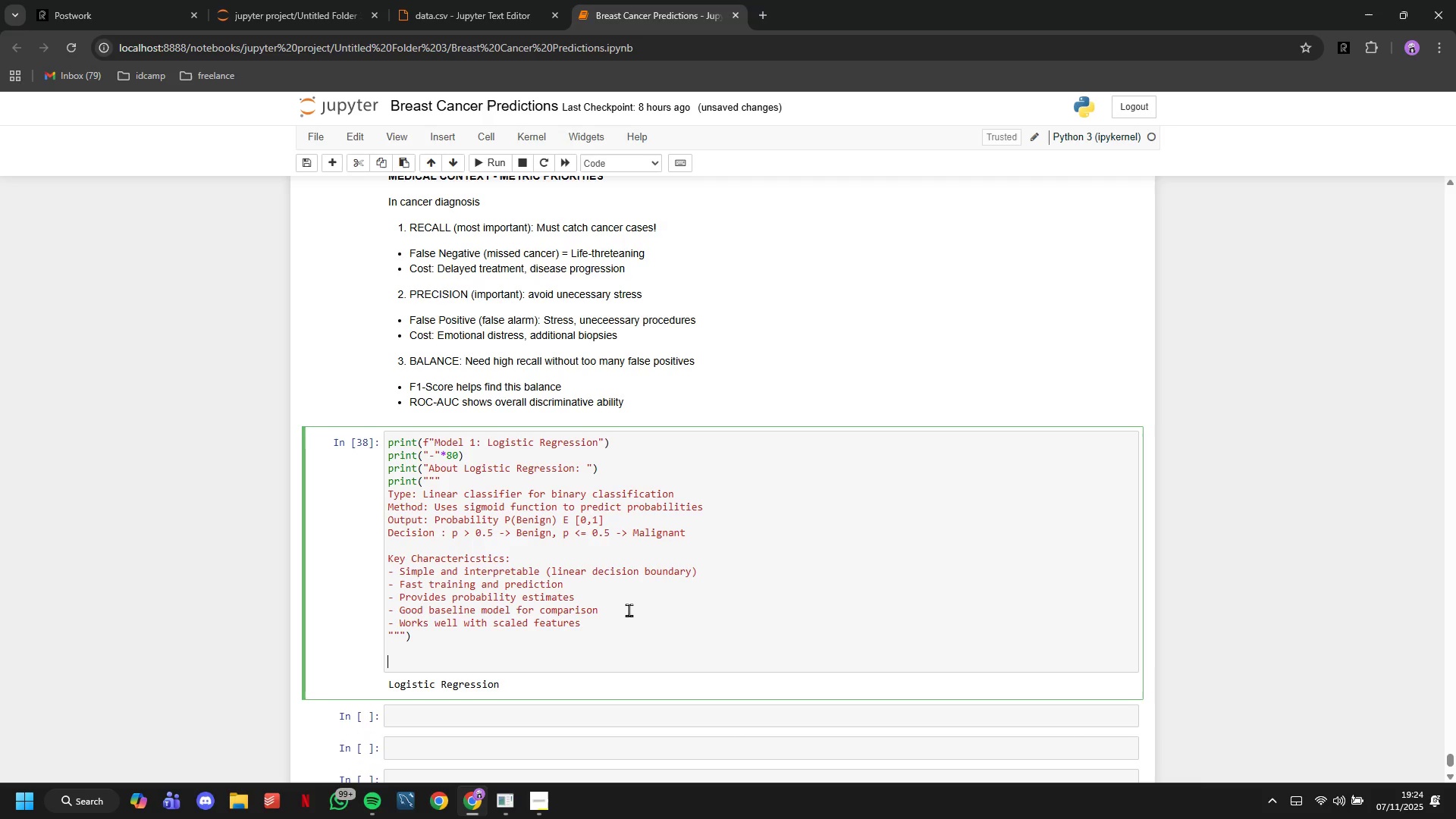 
key(Enter)
 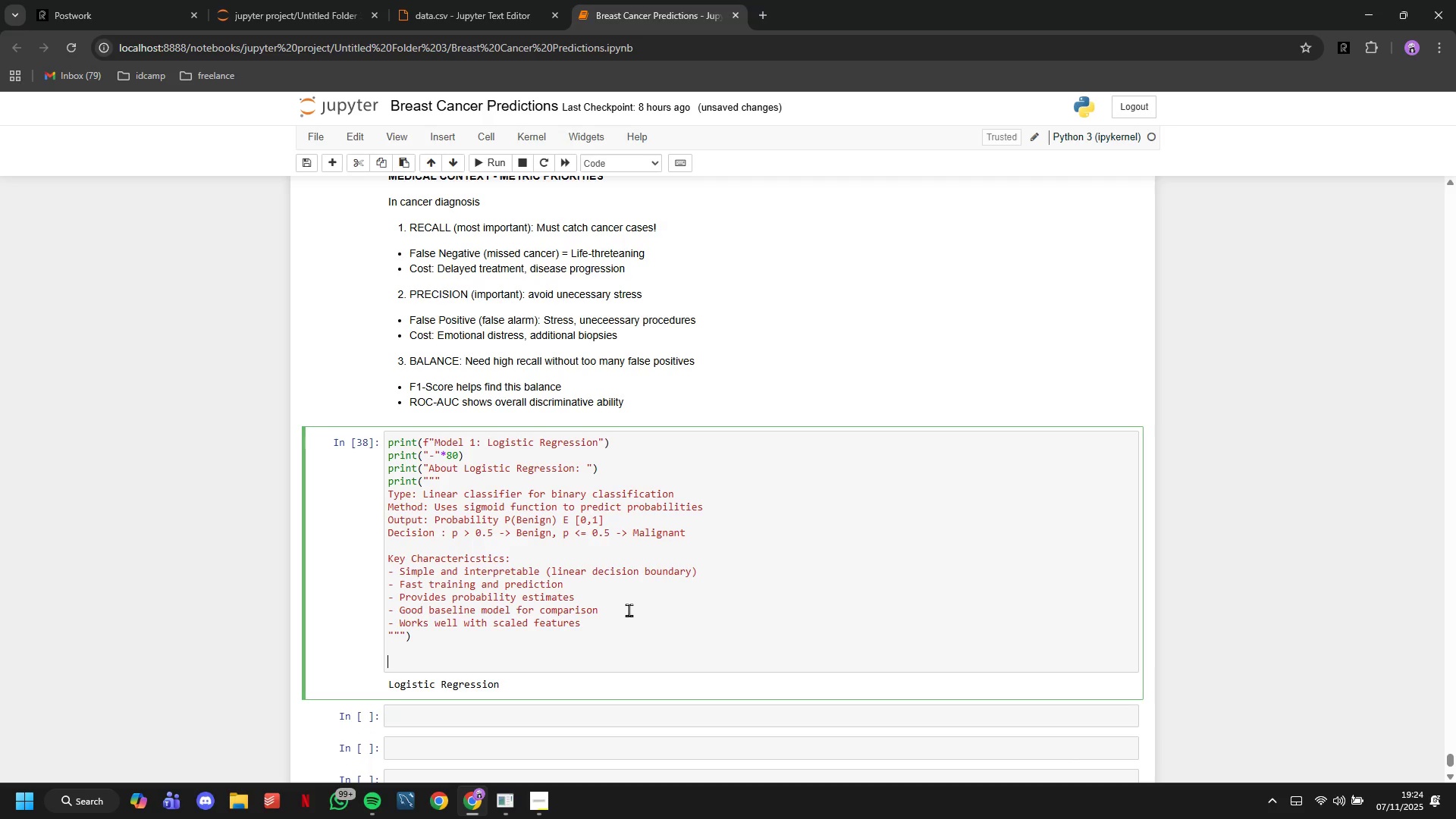 
key(Enter)
 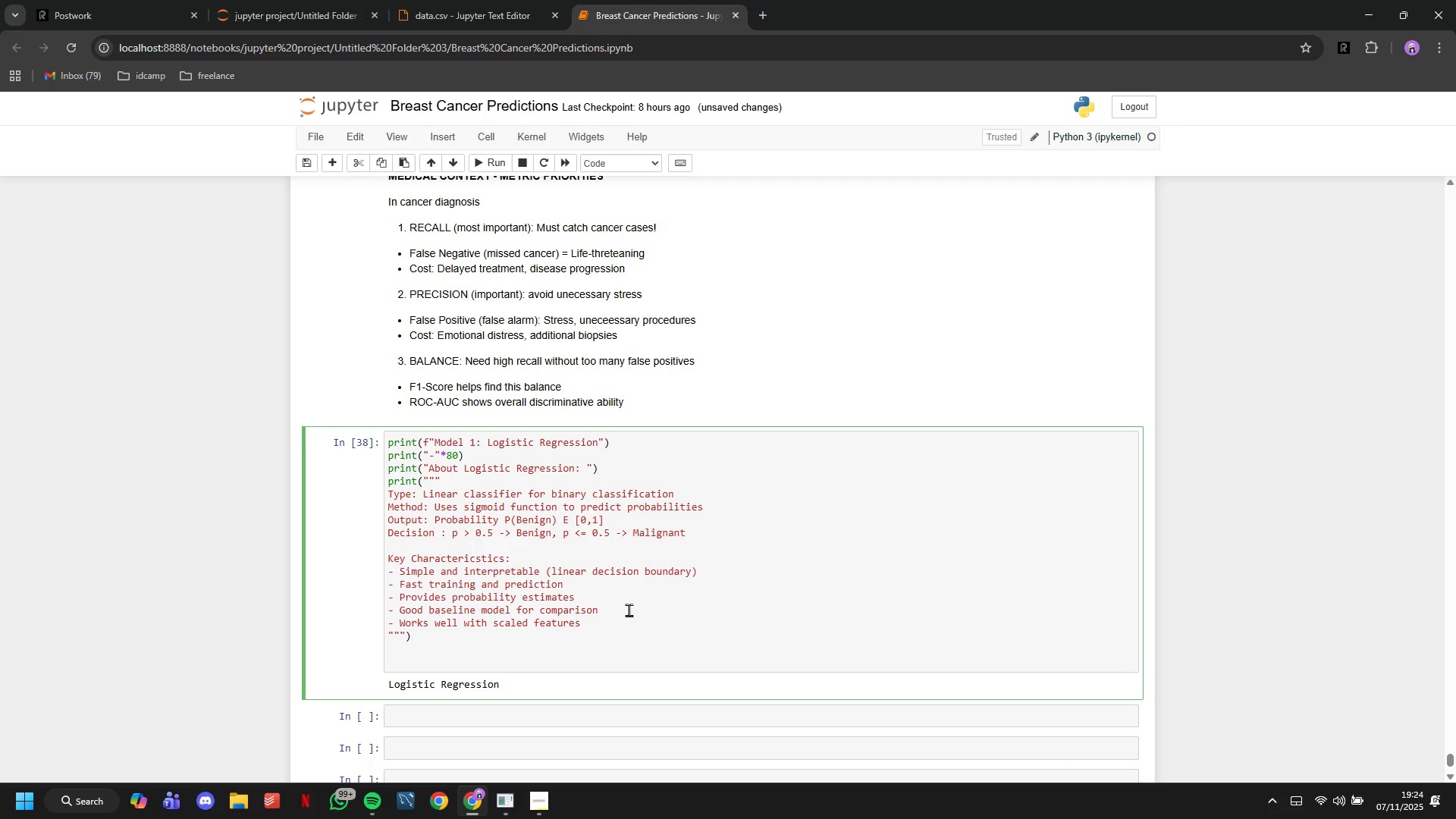 
hold_key(key=ShiftLeft, duration=1.5)
 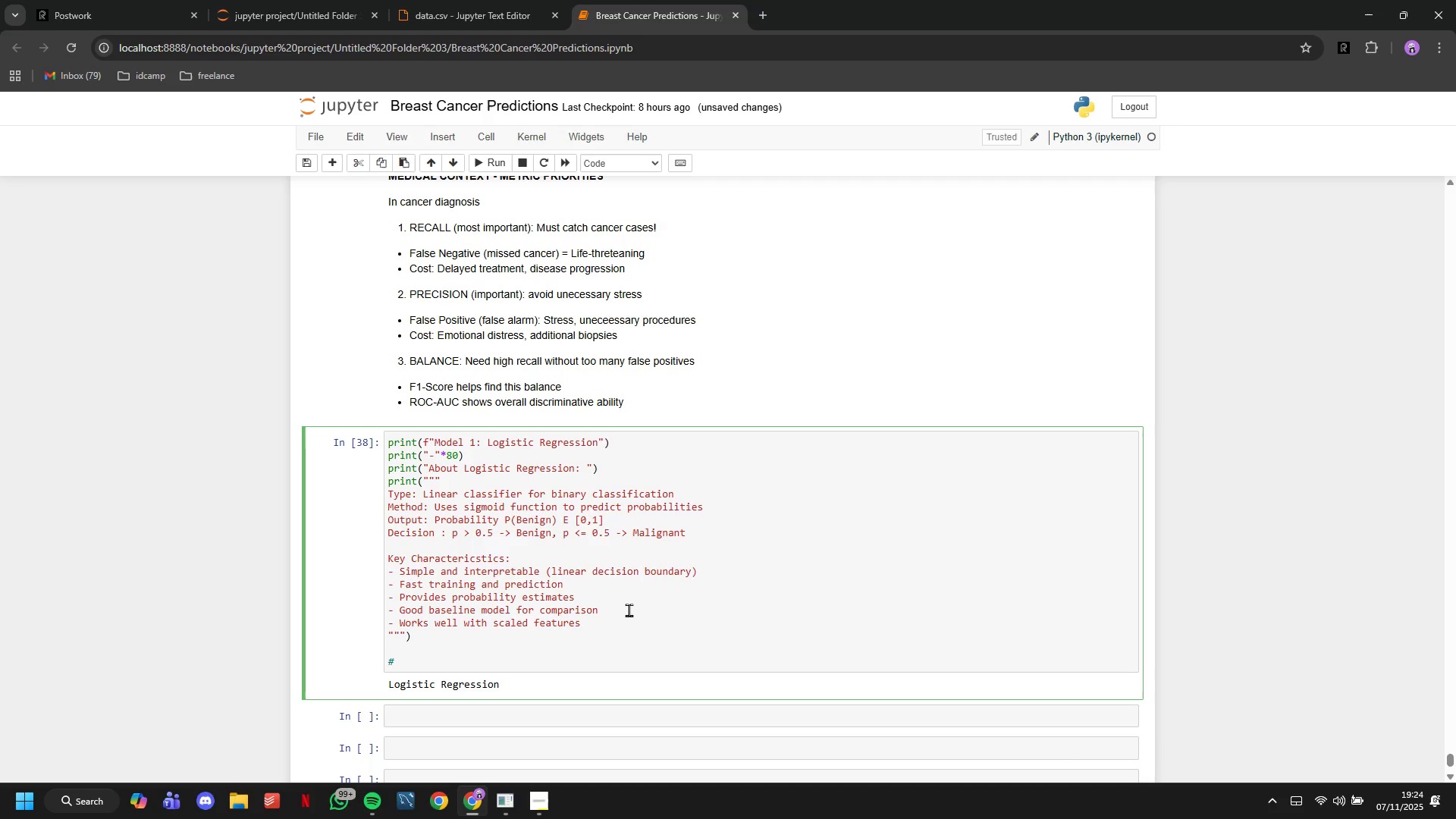 
type(# Train the model)
 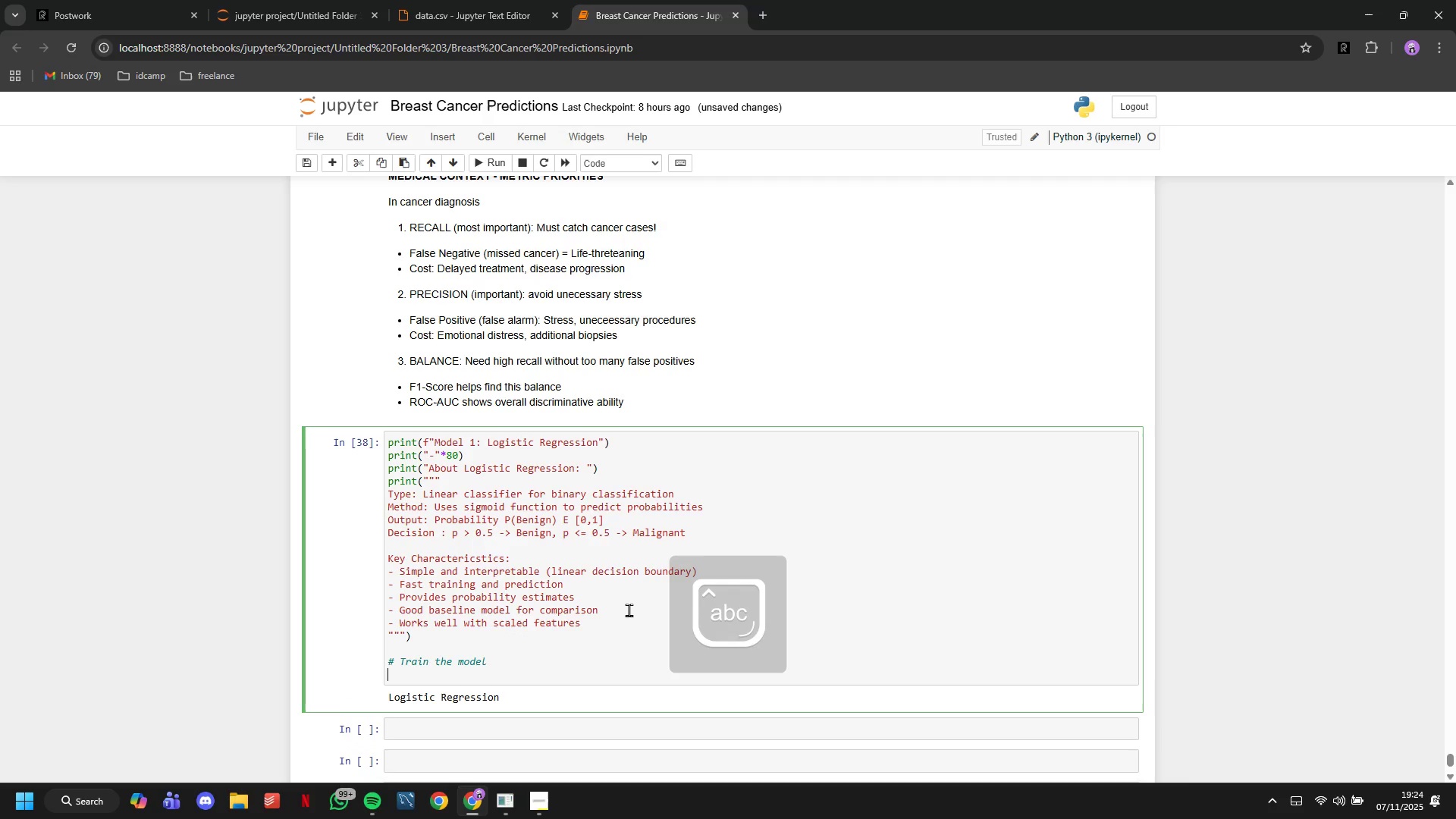 
key(Enter)
 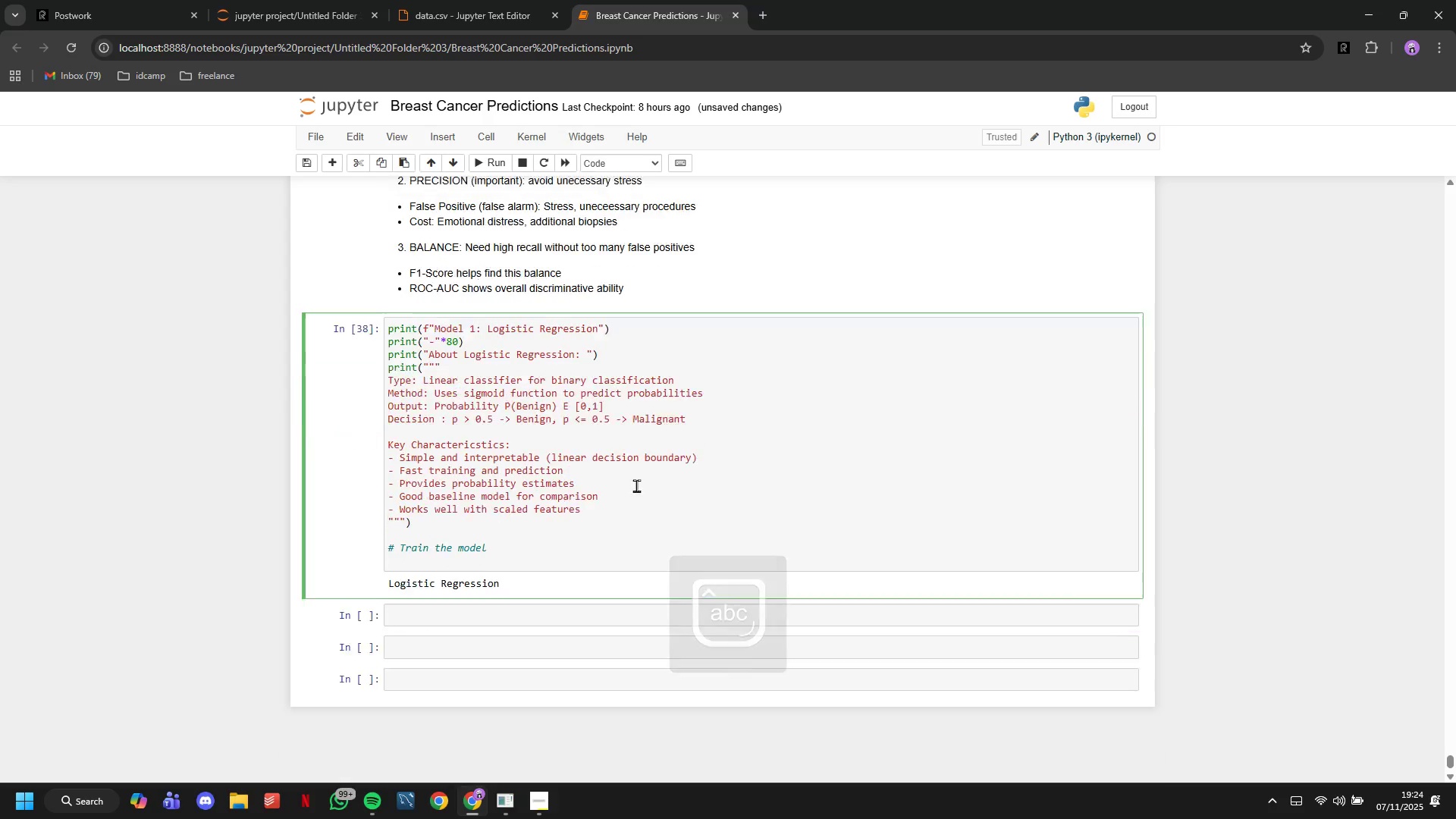 
scroll: coordinate [636, 485], scroll_direction: down, amount: 9.0
 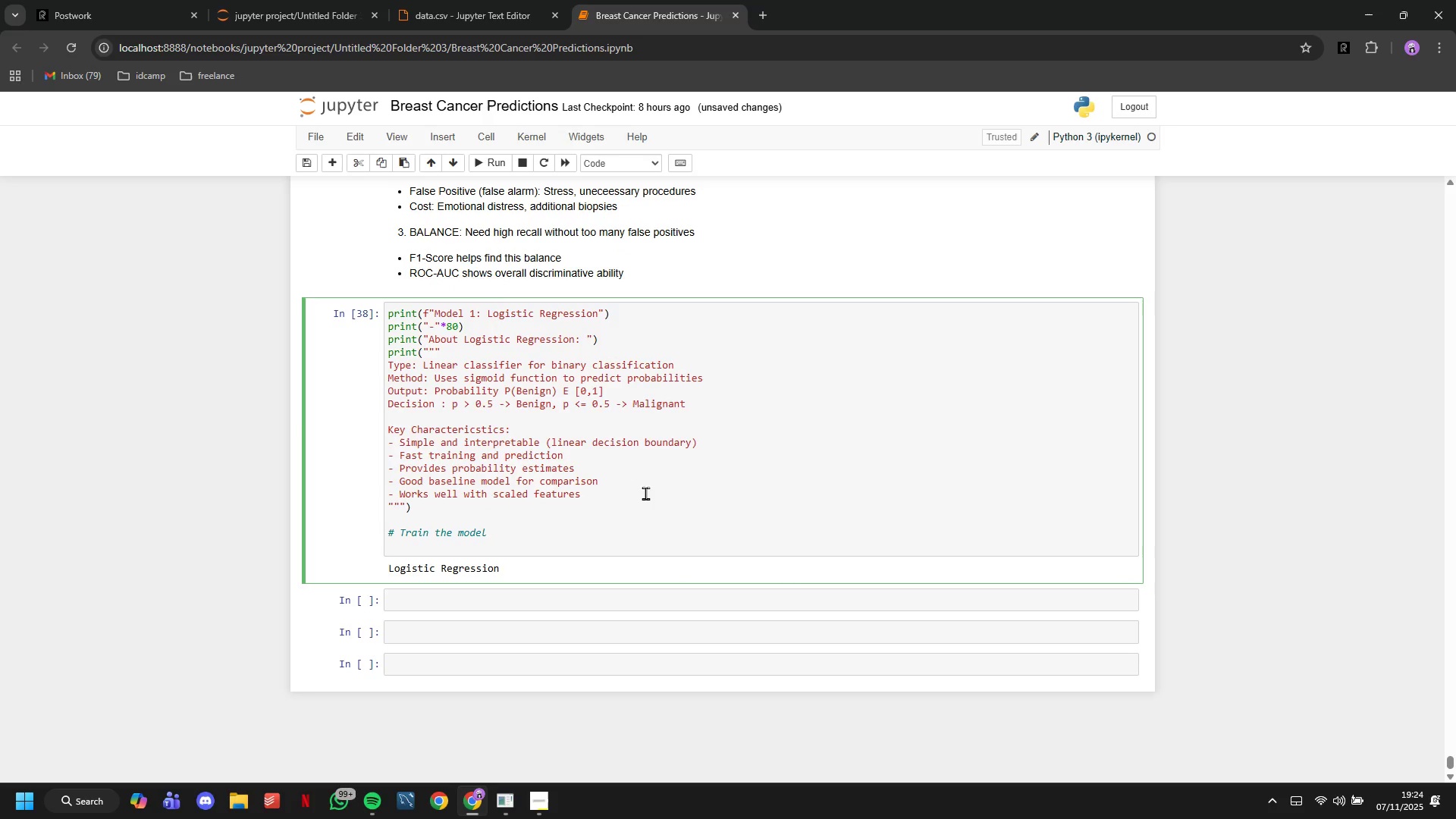 
type(lr_model )
key(Backspace)
type(.fit(X_train_scaled, y_train)
 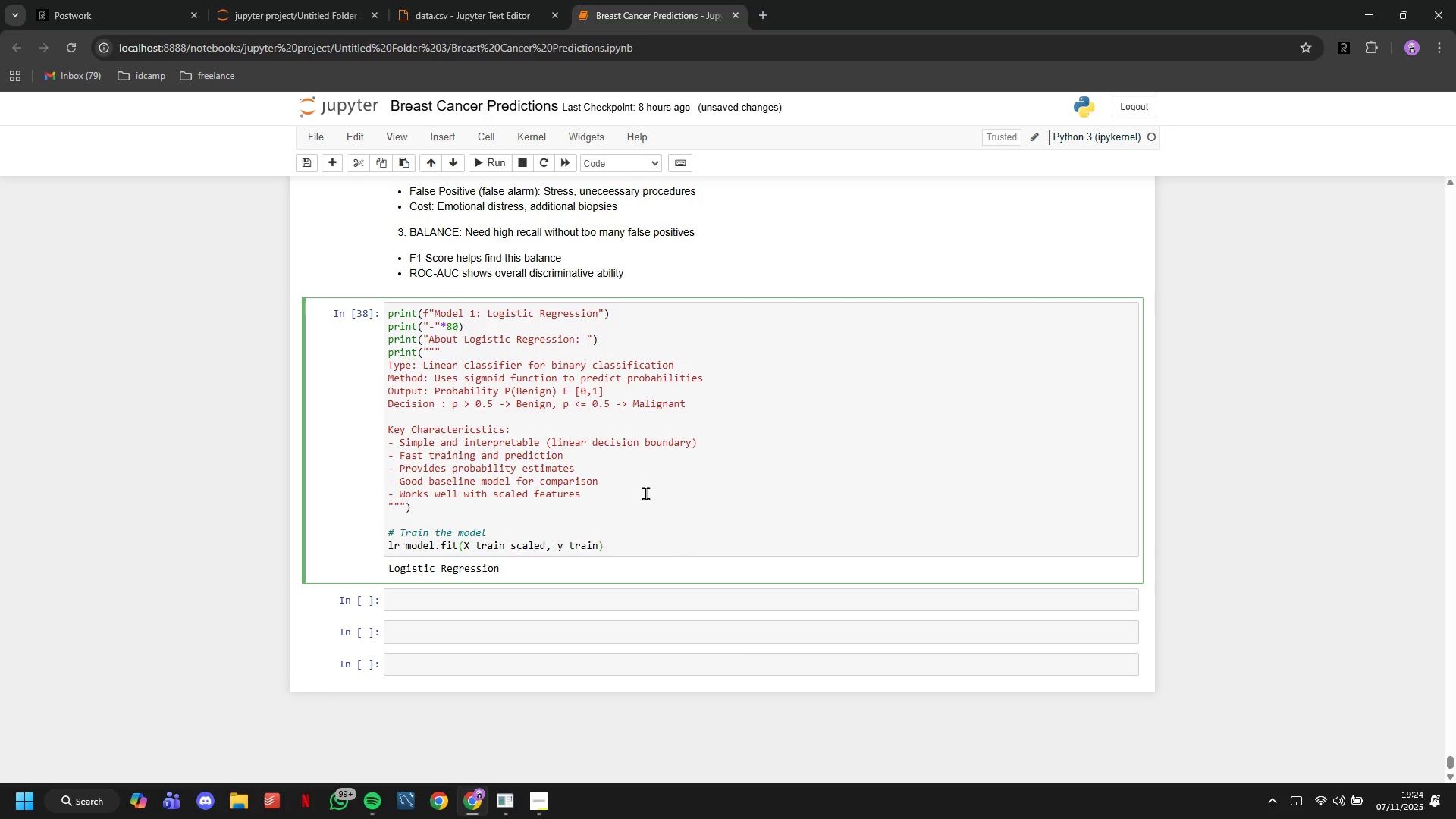 
 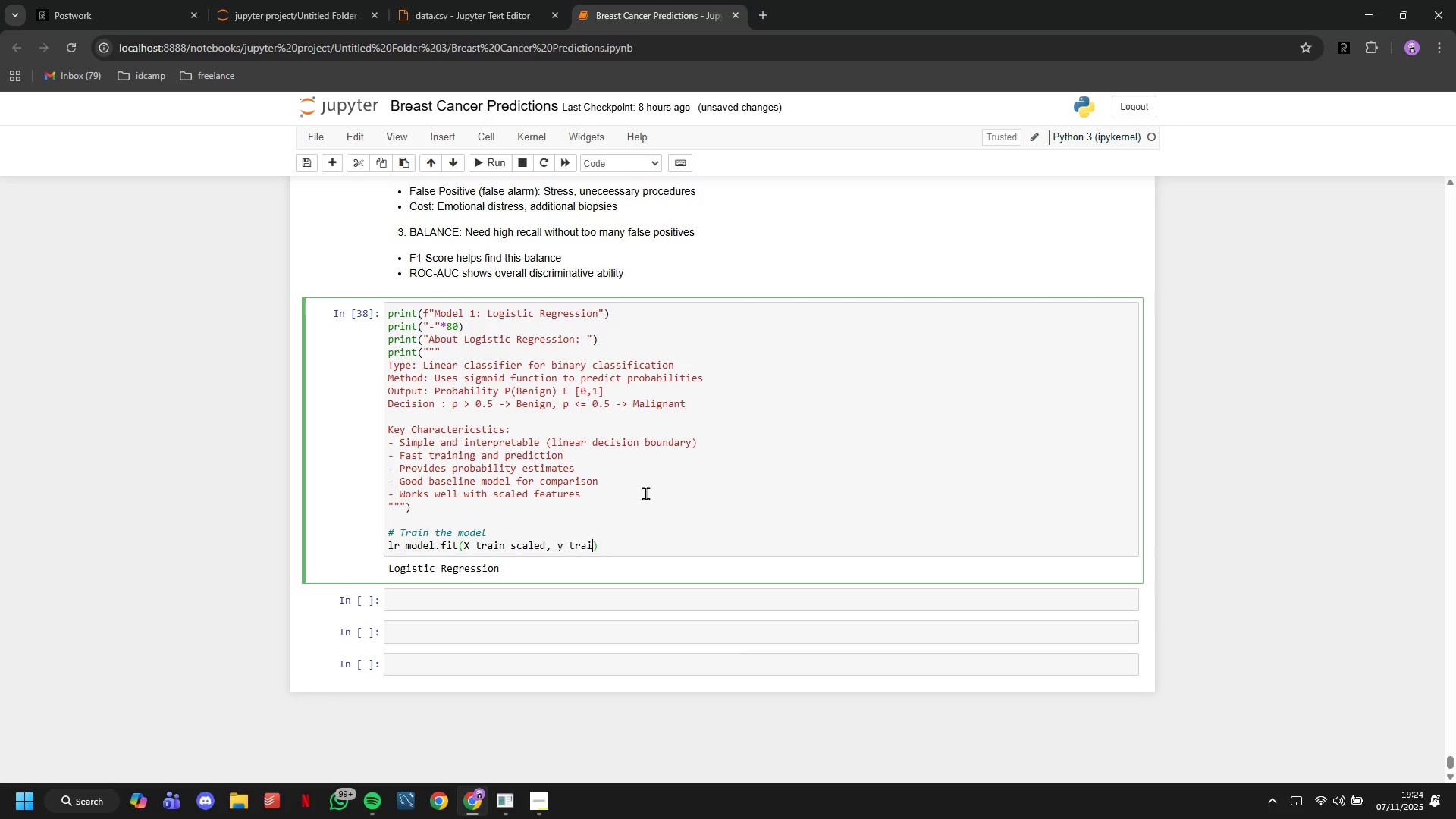 
key(ArrowRight)
 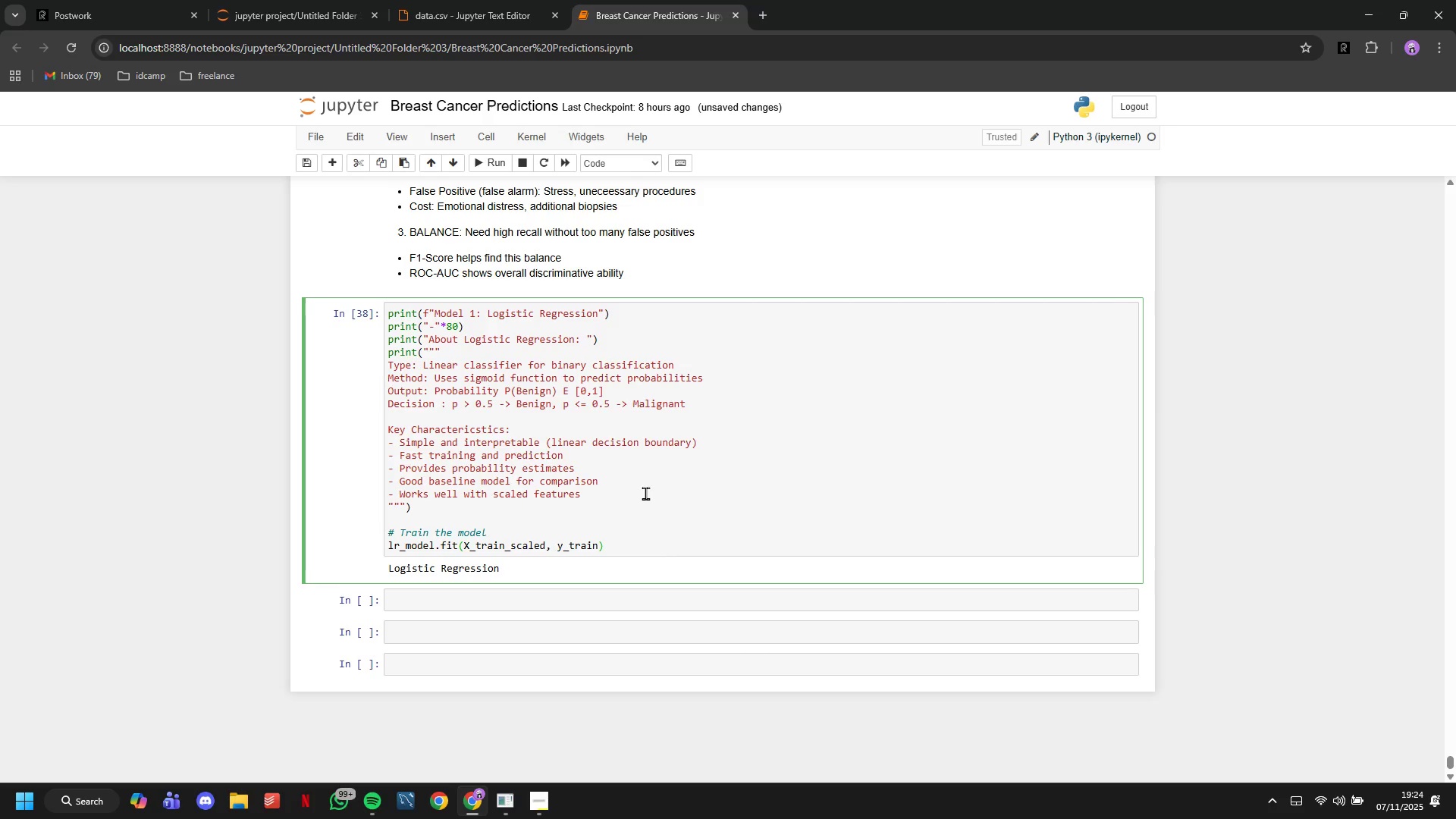 
key(Shift+ShiftRight)
 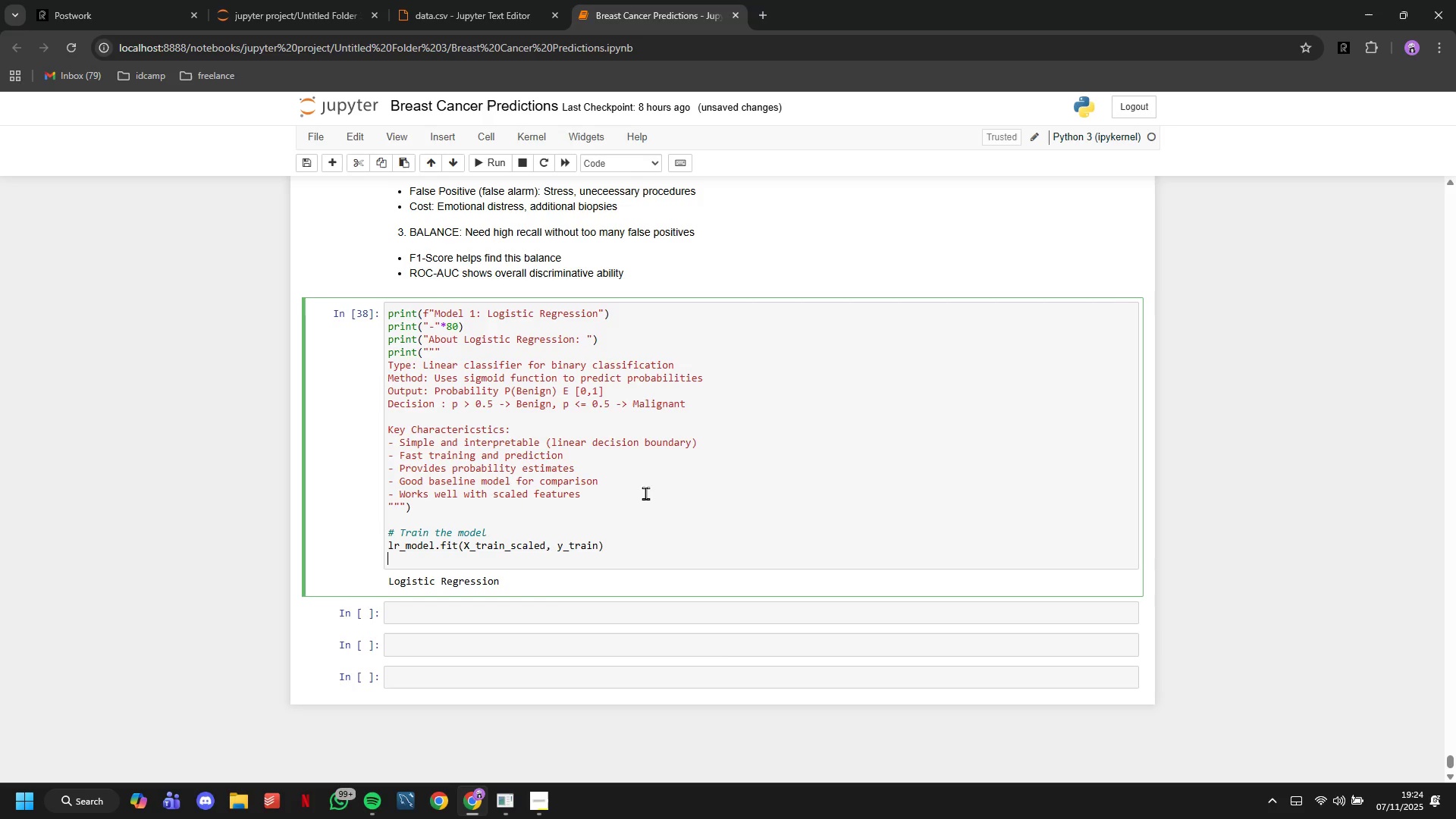 
key(Enter)
 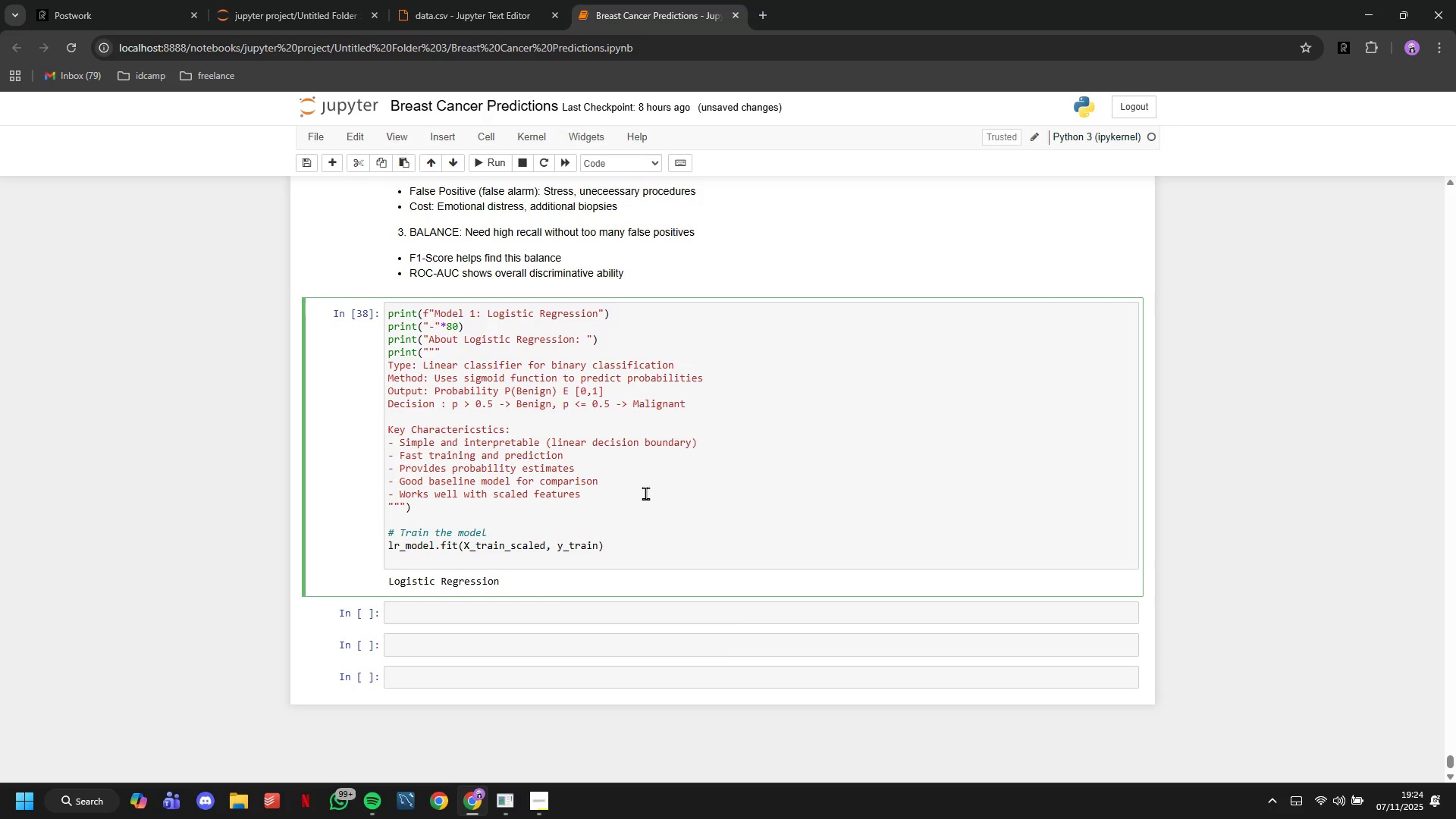 
type(print("Mo)
key(Backspace)
type(OD)
key(Backspace)
key(Backspace)
type(ODEL )
key(Backspace)
key(Backspace)
key(Backspace)
key(Backspace)
key(Backspace)
type(odel trained siccesfully!)
 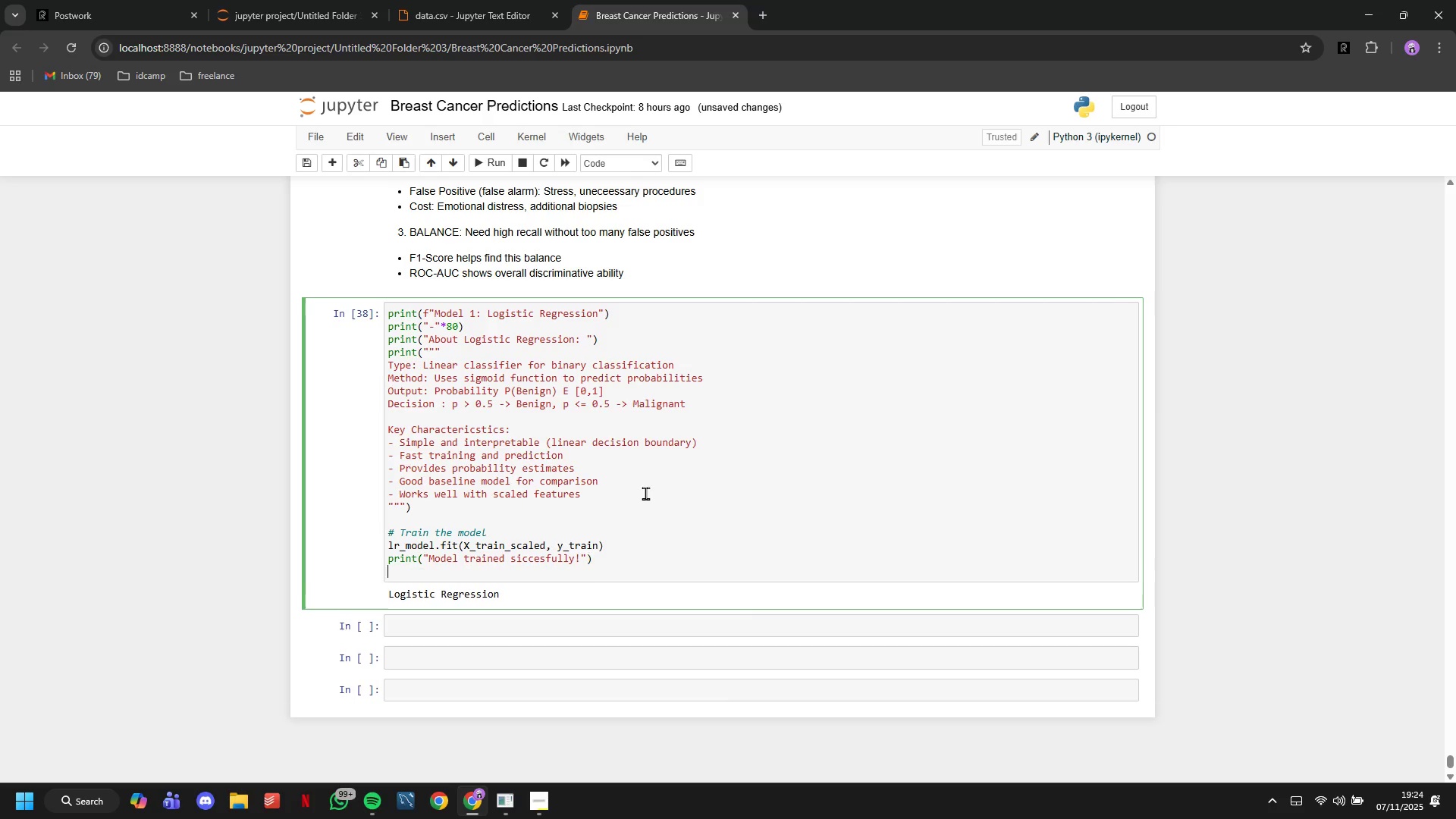 
 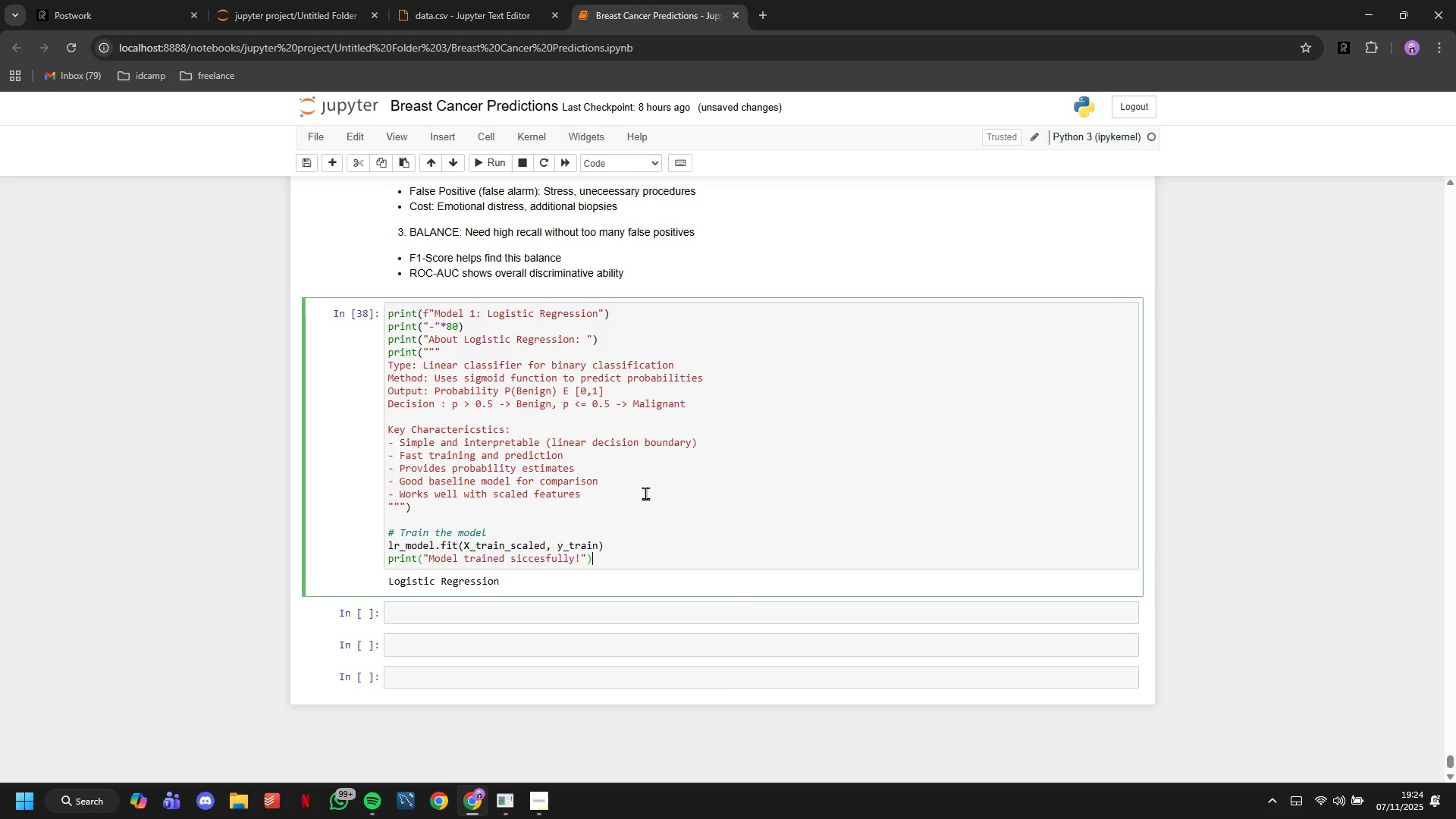 
key(ArrowRight)
 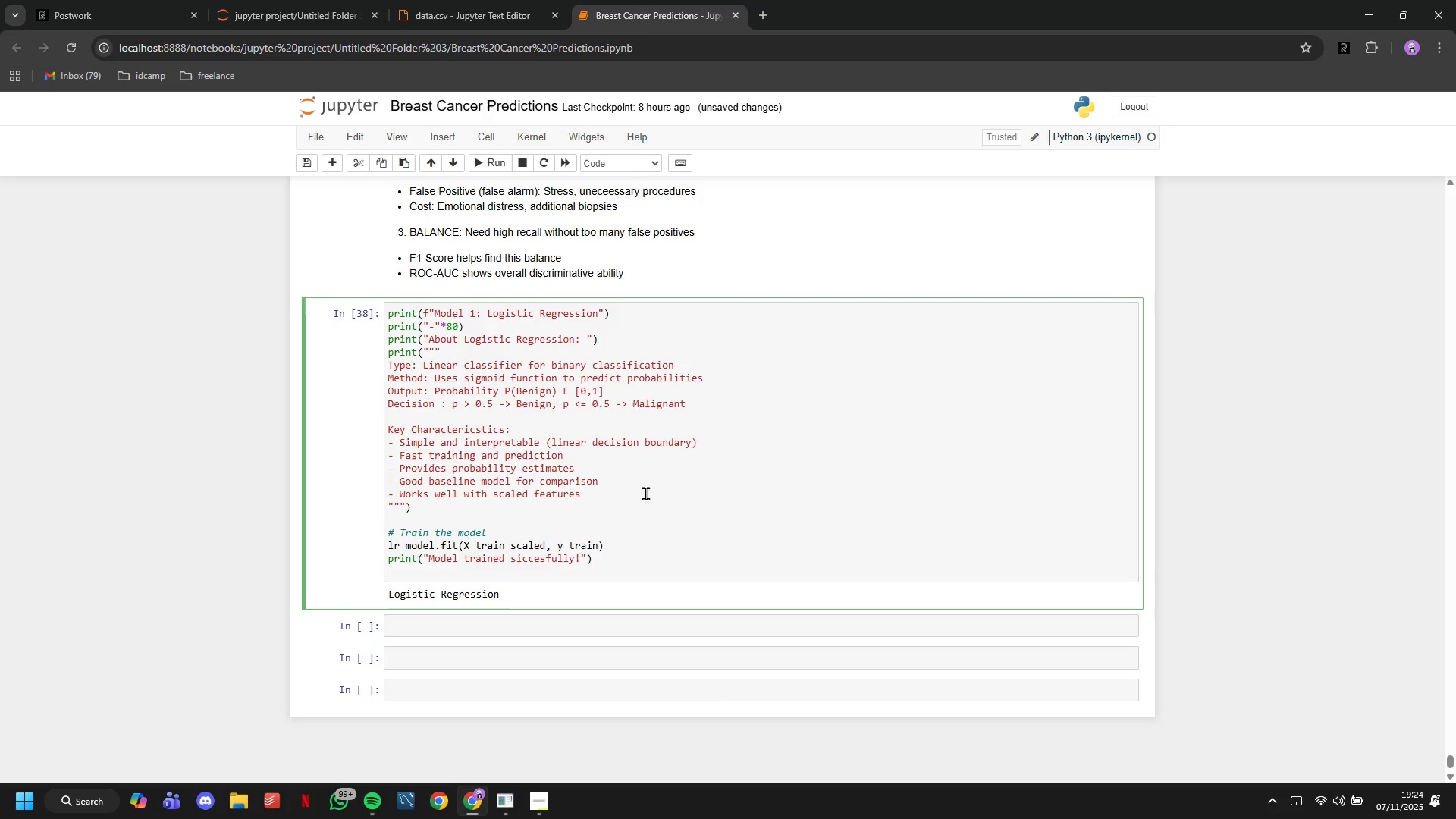 
key(ArrowRight)
 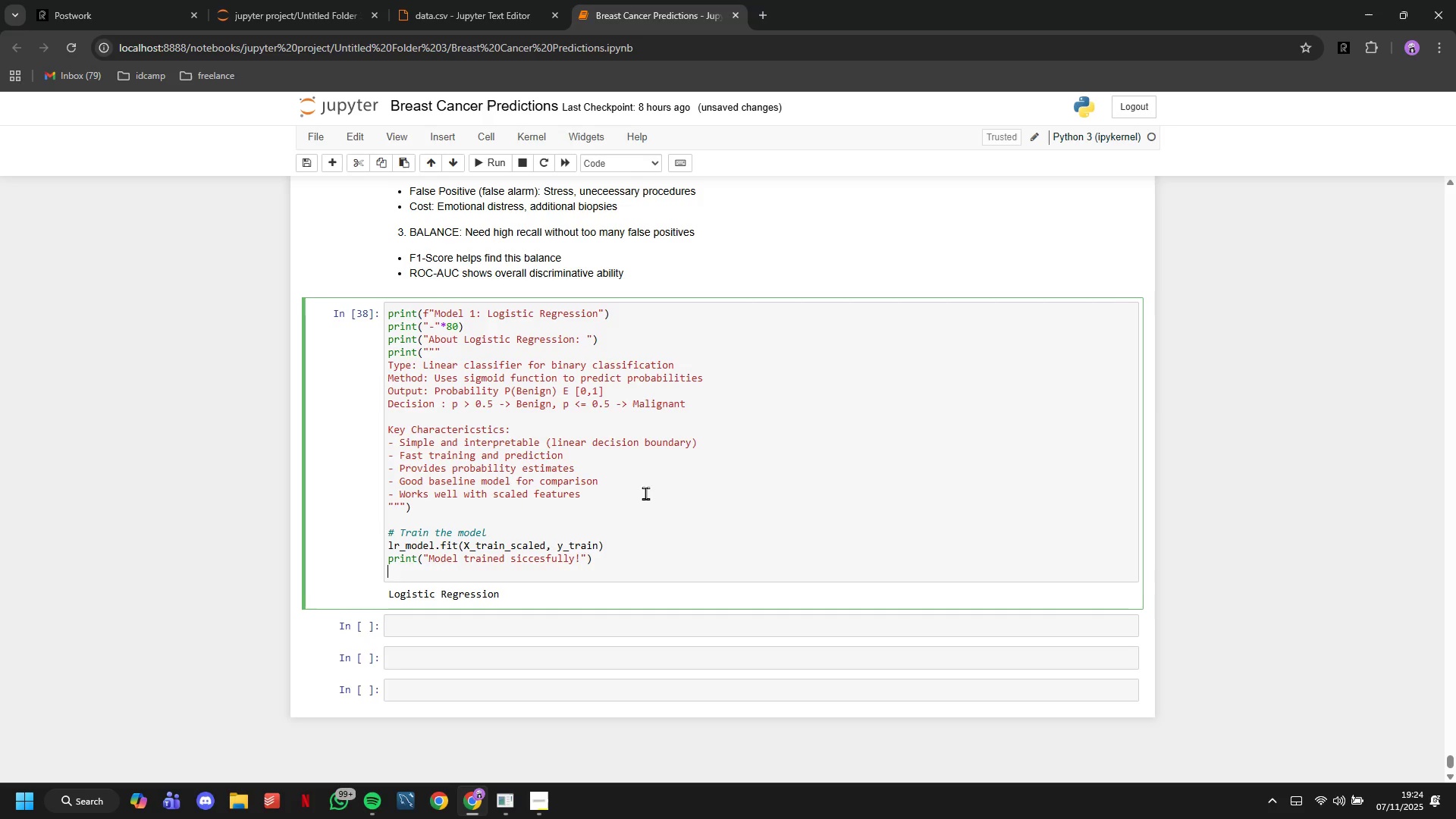 
key(Enter)
 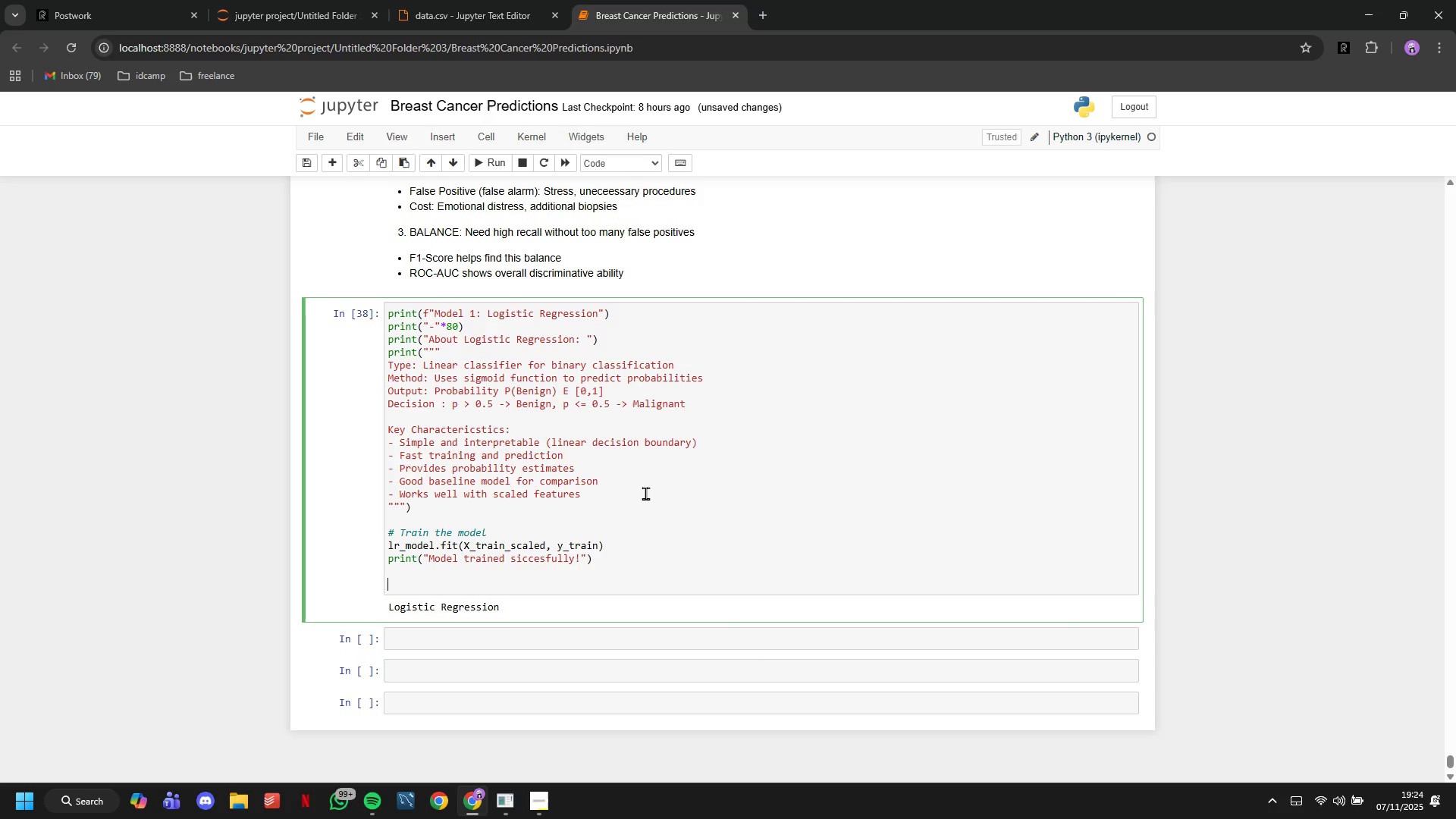 
key(Enter)
 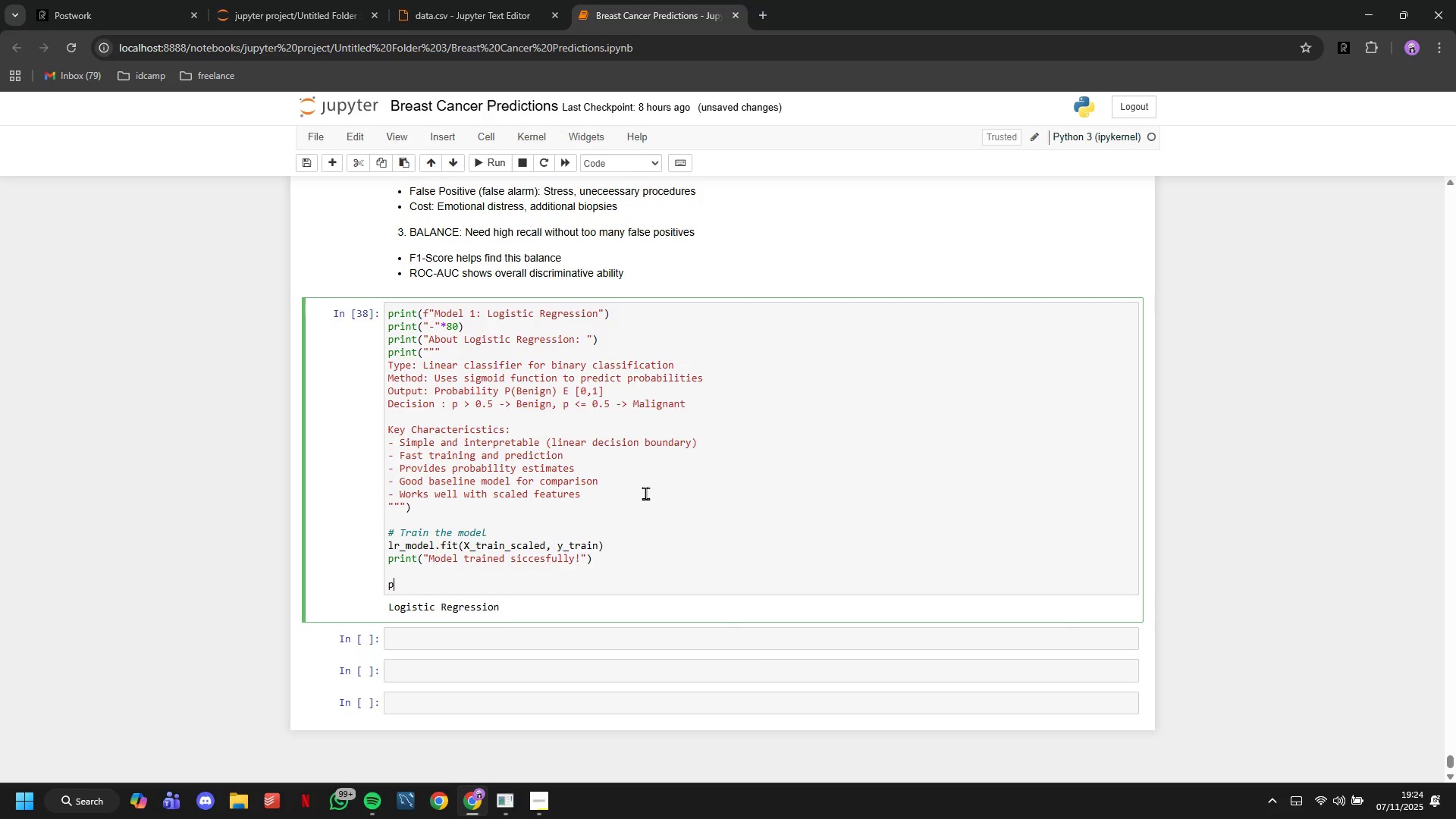 
type(pi)
key(Backspace)
type(run)
key(Backspace)
key(Backspace)
type(int)
 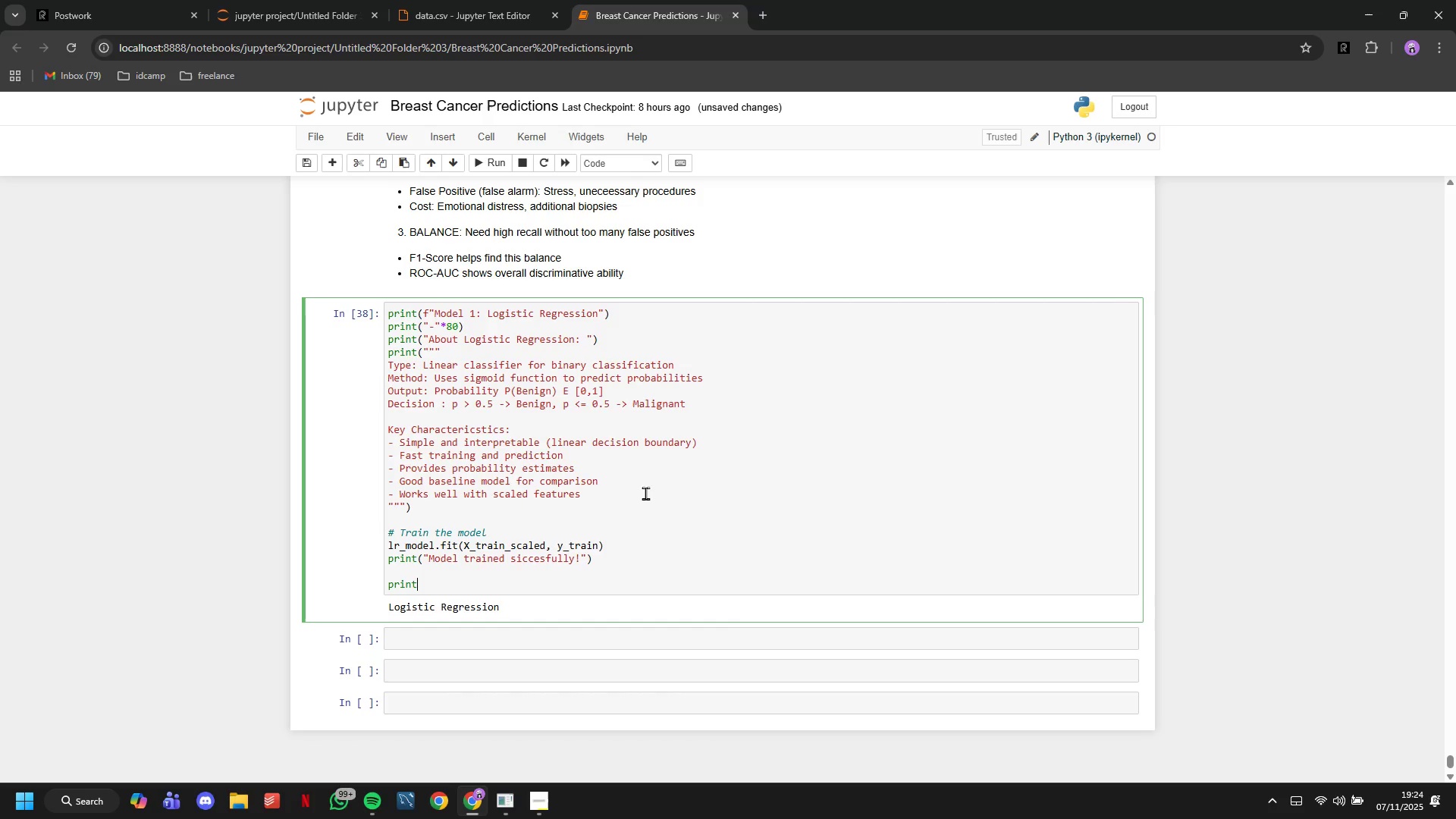 
wait(13.25)
 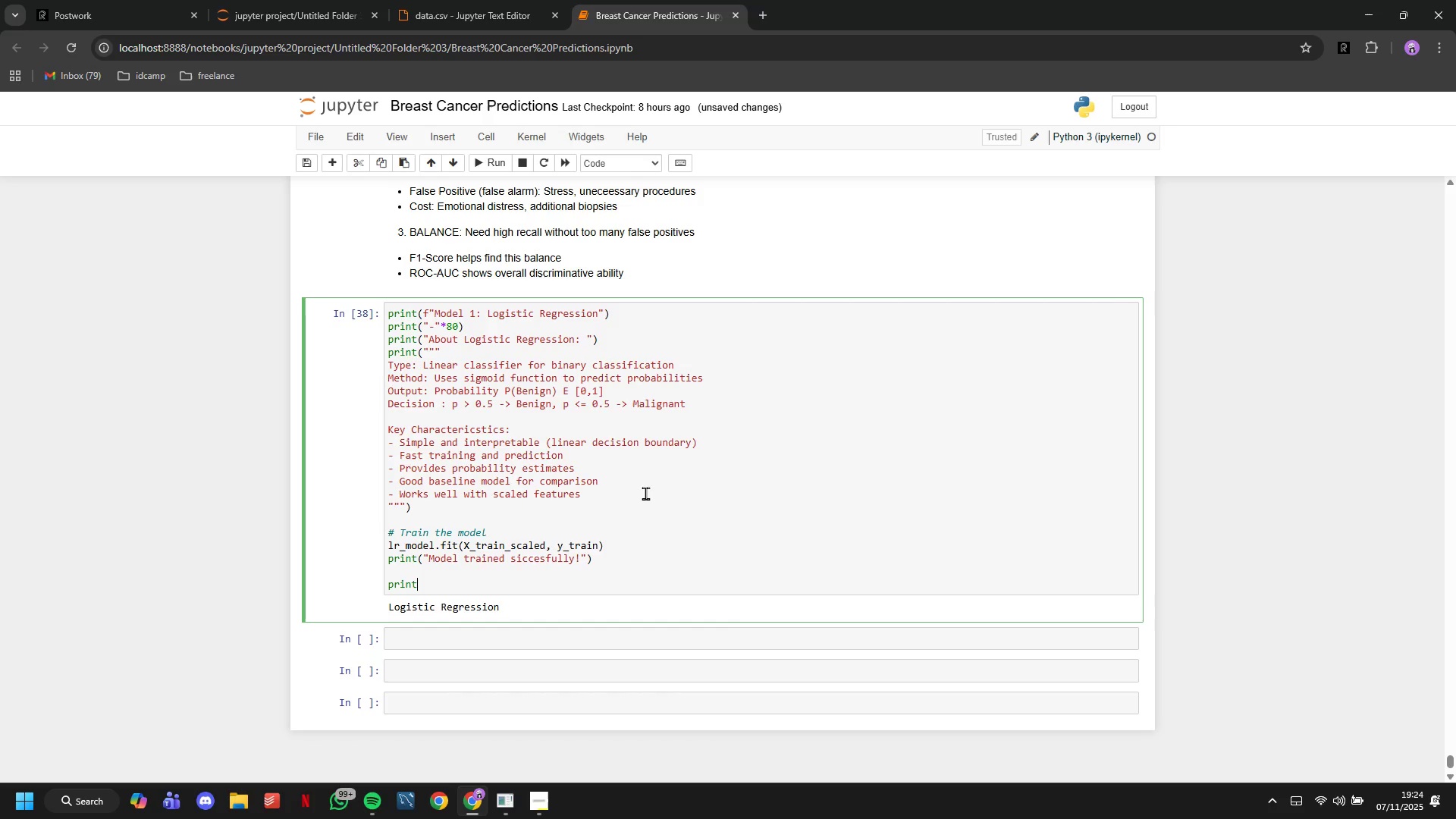 
type((f"])
key(Backspace)
type(\,)
key(Backspace)
type(n)
 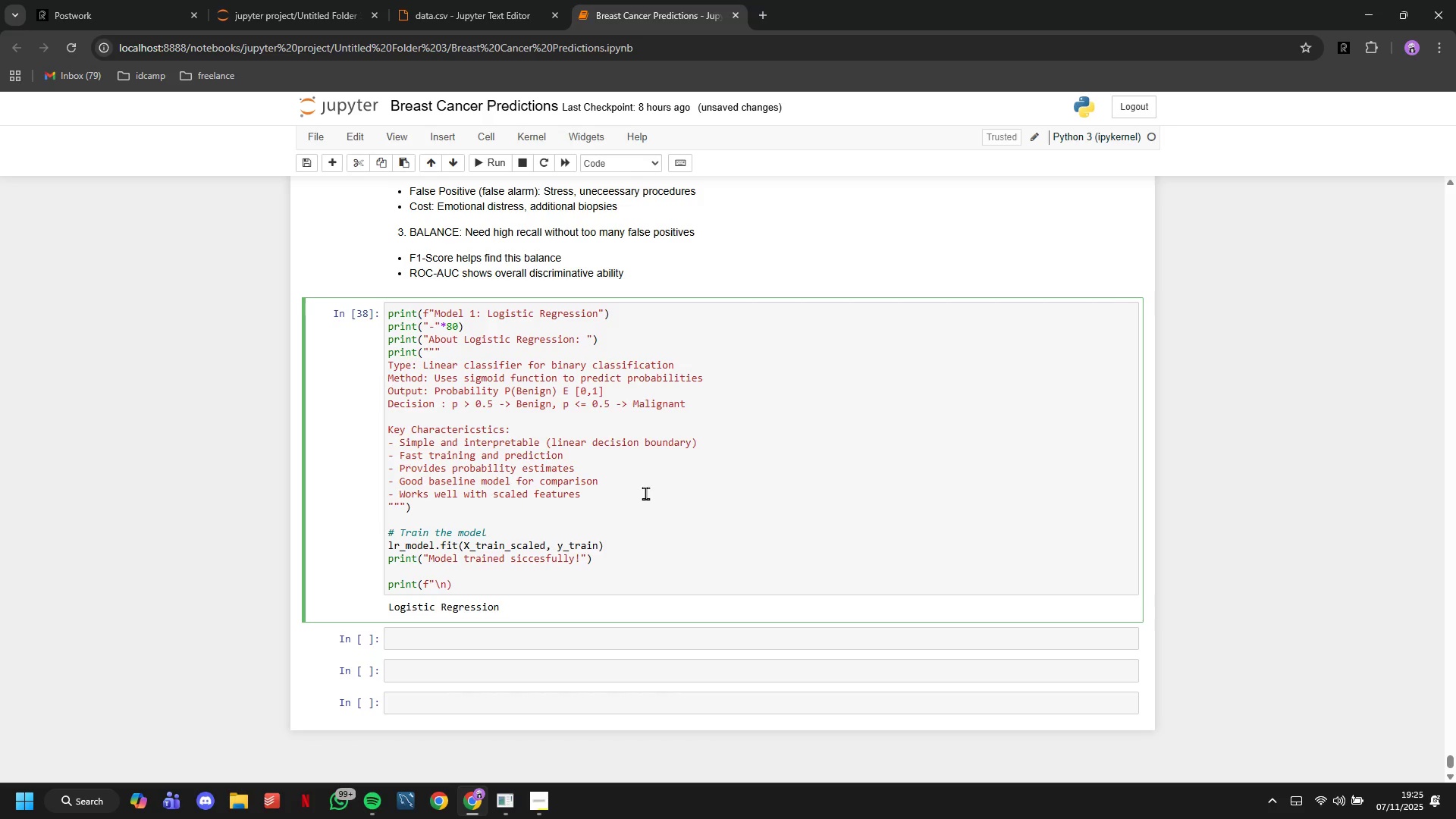 
wait(16.8)
 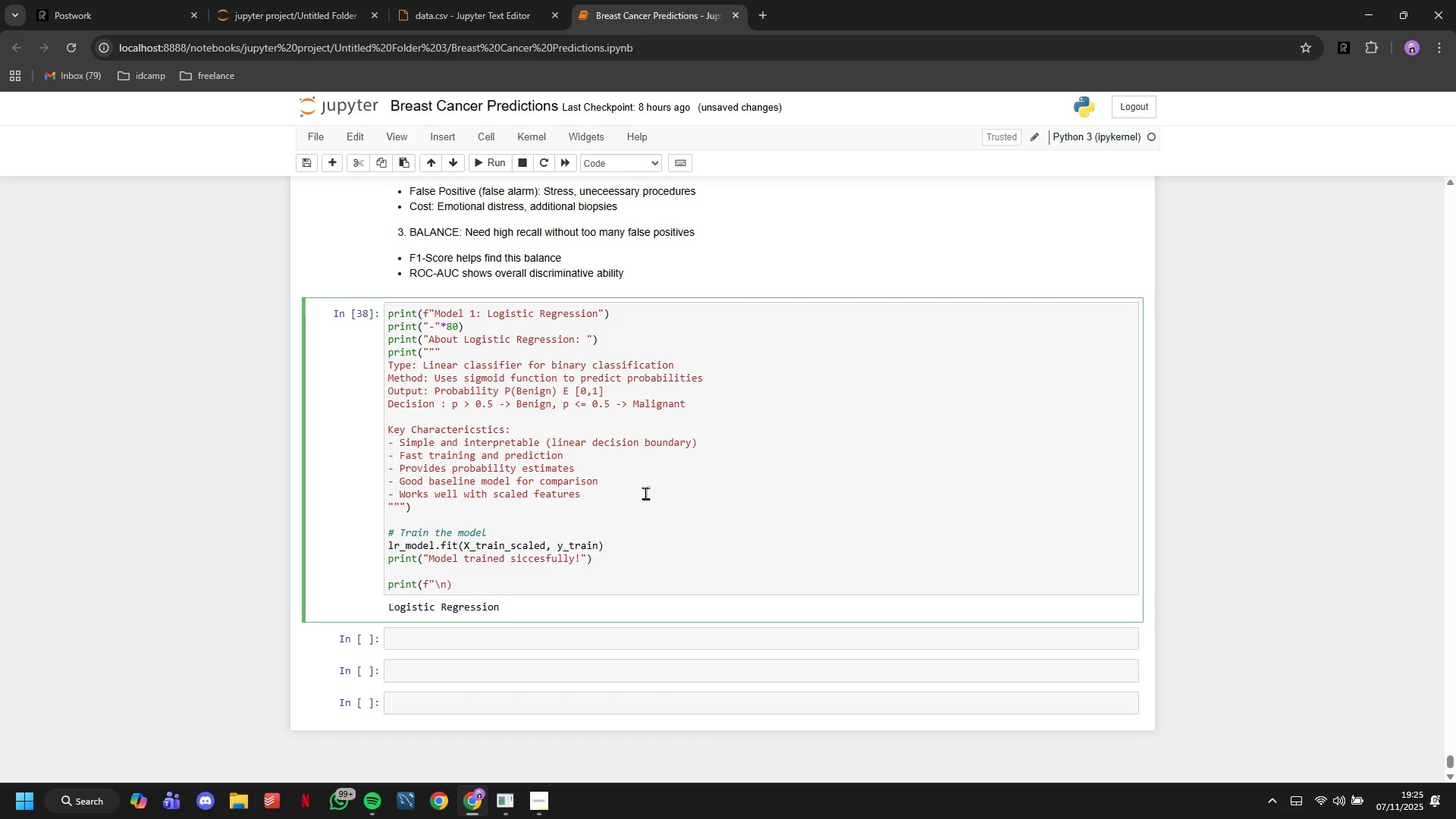 
type(Model Parameters)
 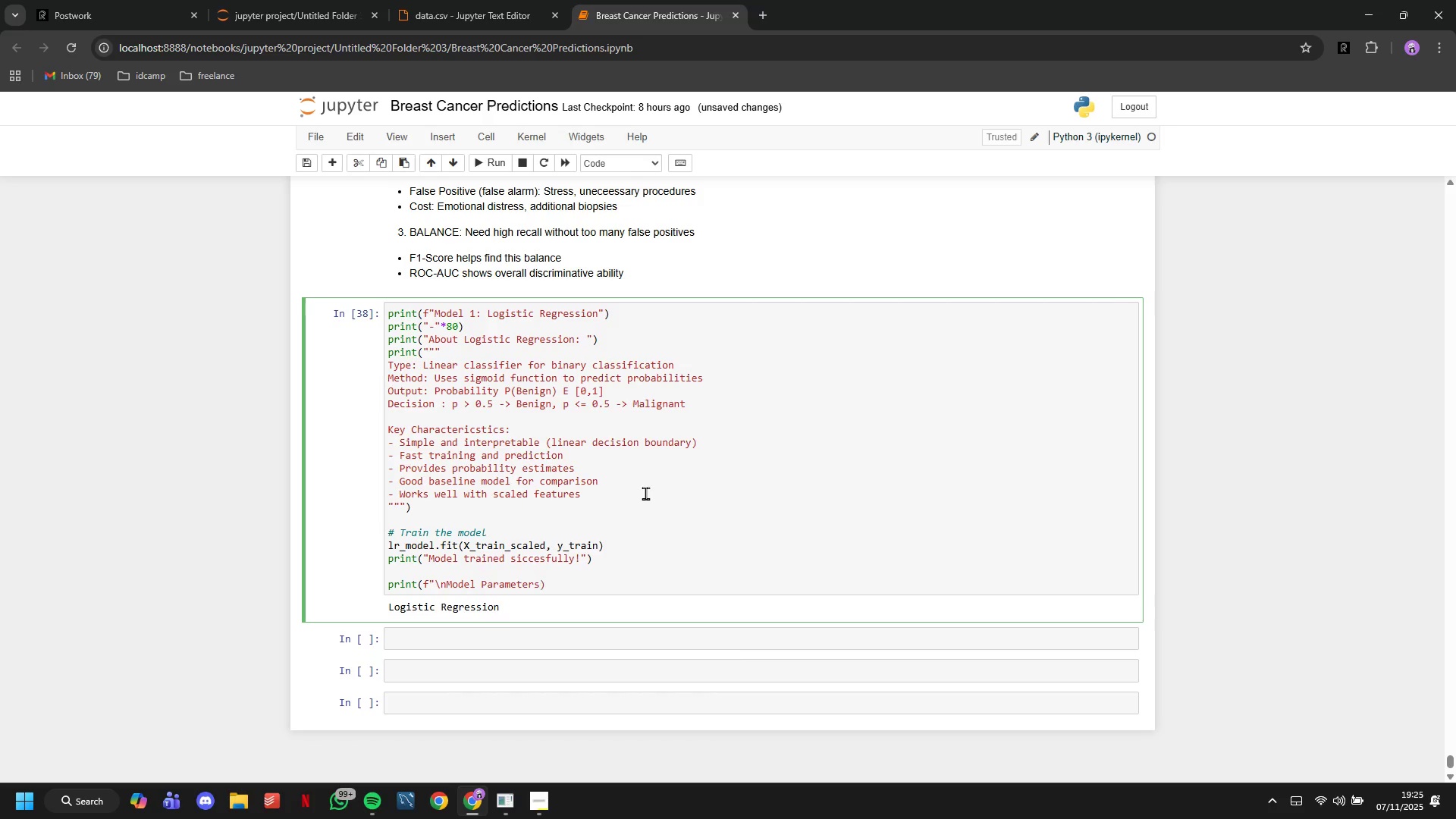 
hold_key(key=VolumeUp, duration=1.16)
 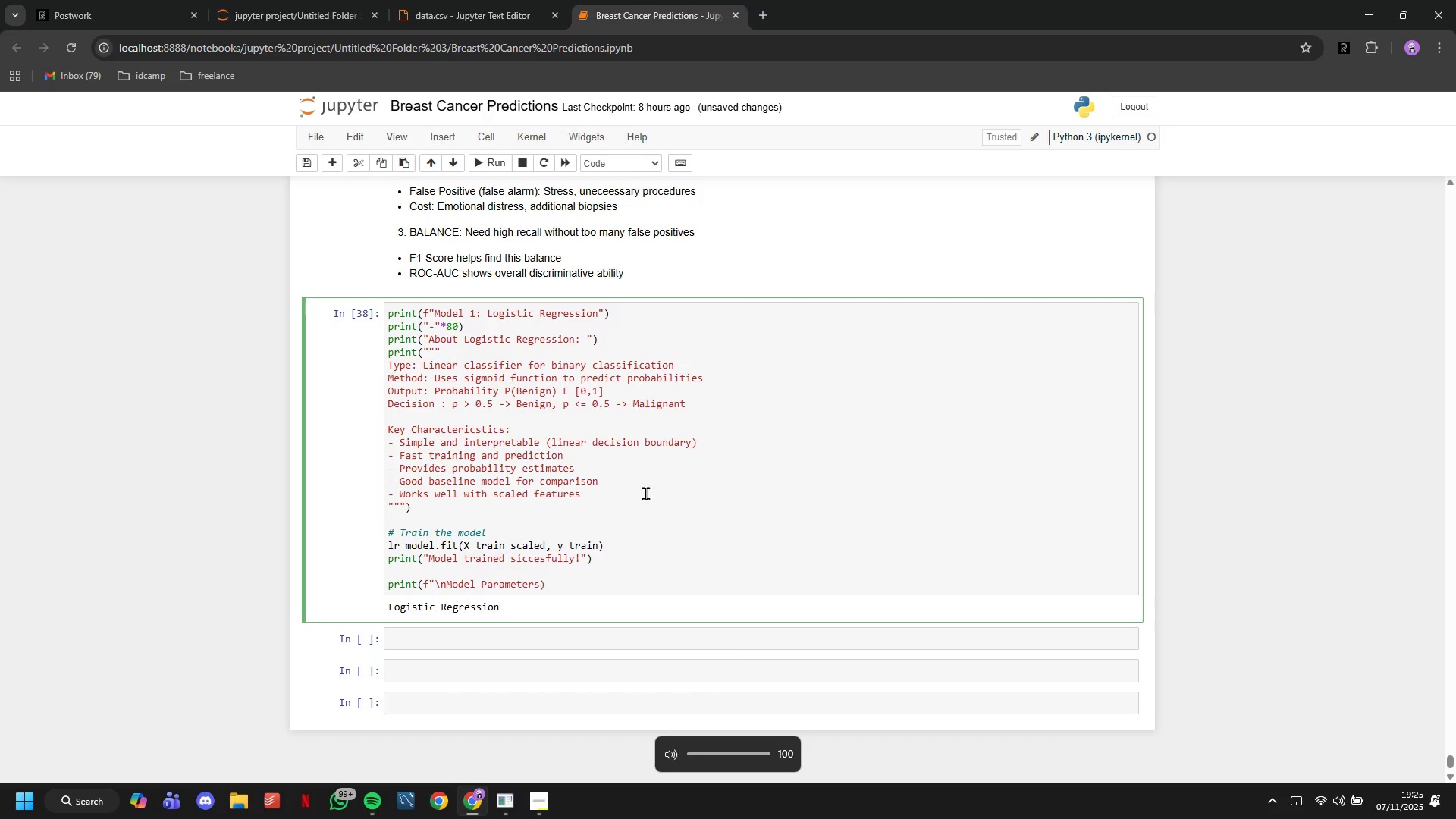 
key(VolumeUp)
 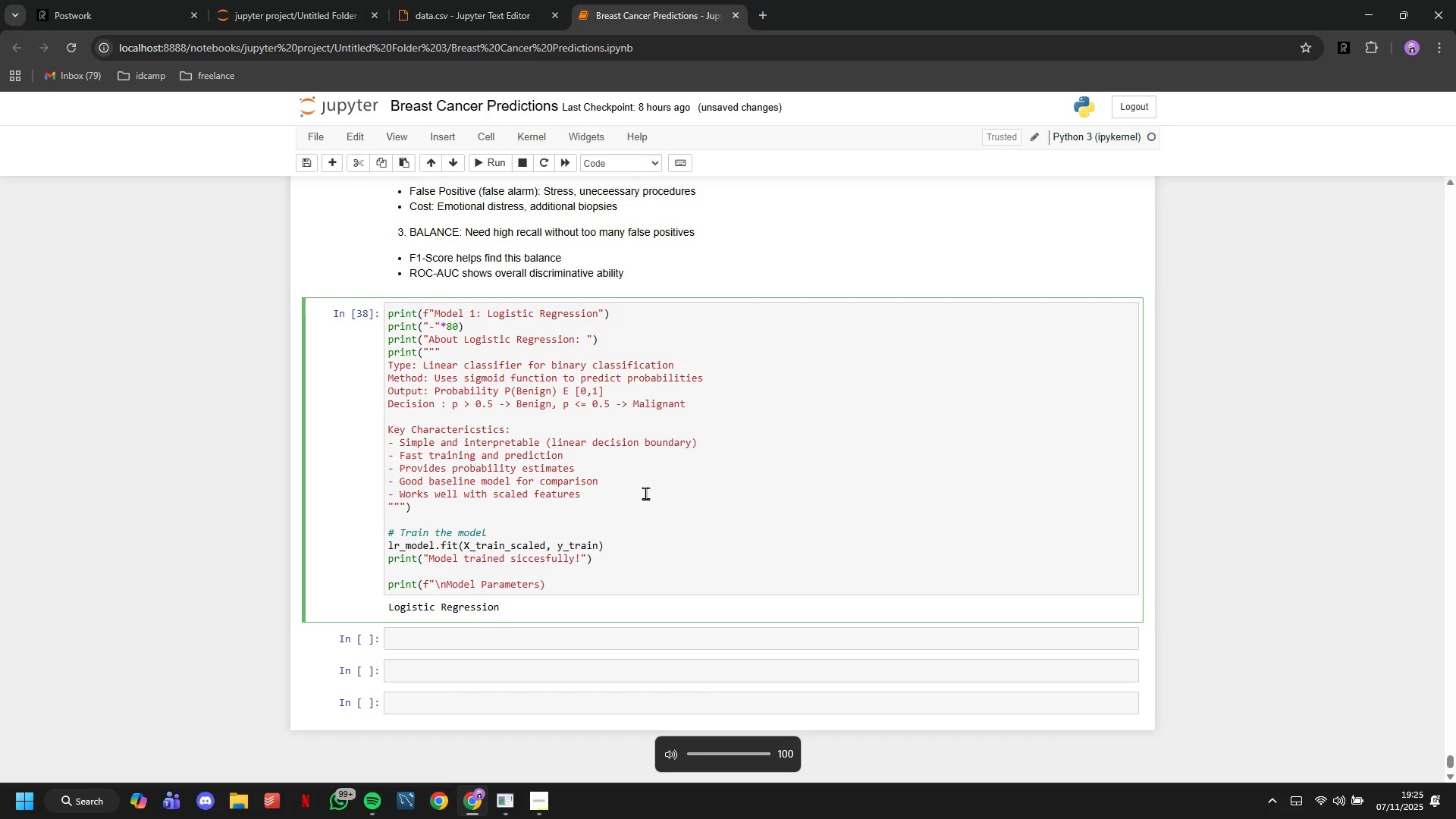 
key(VolumeUp)
 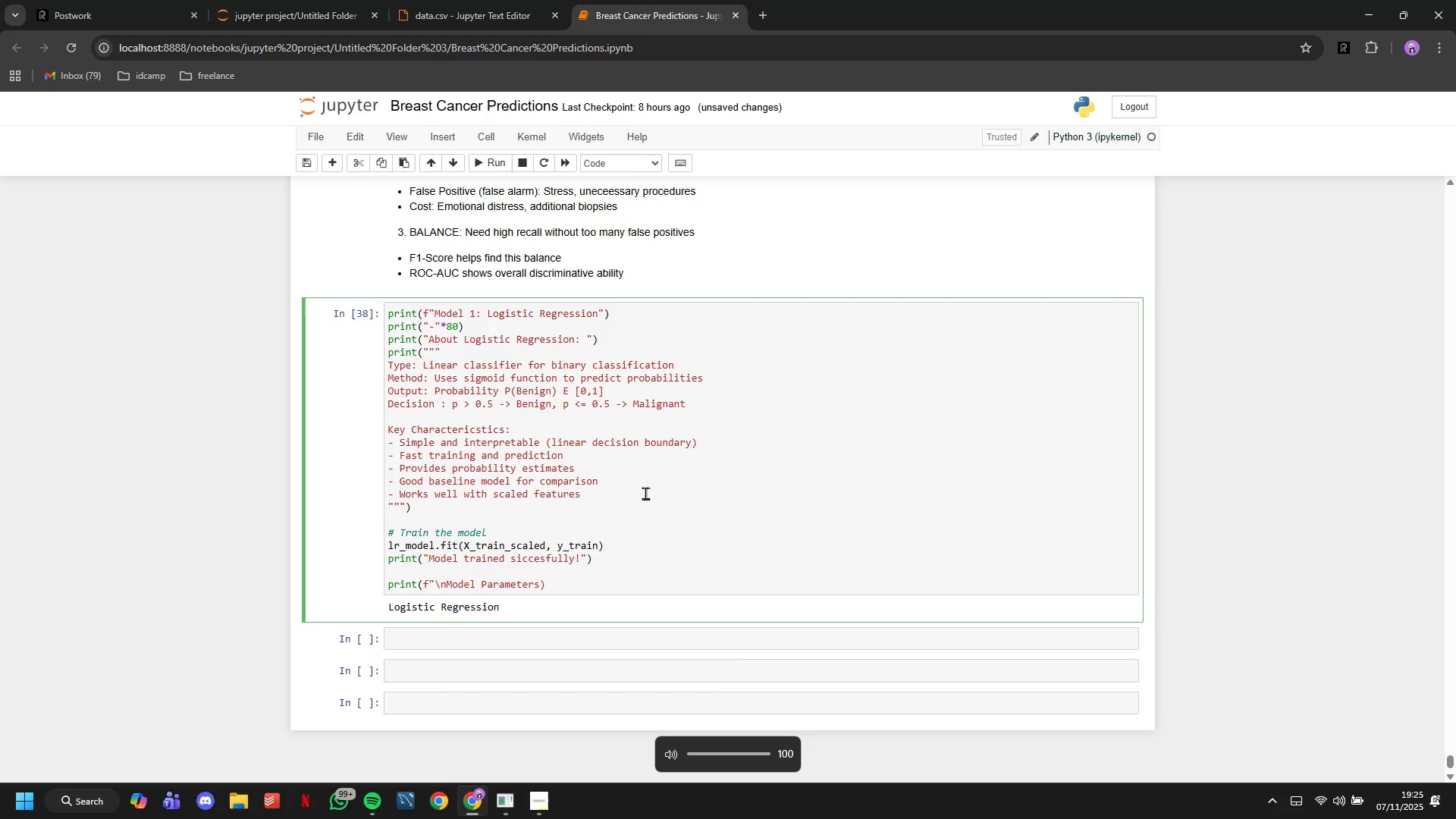 
key(VolumeUp)
 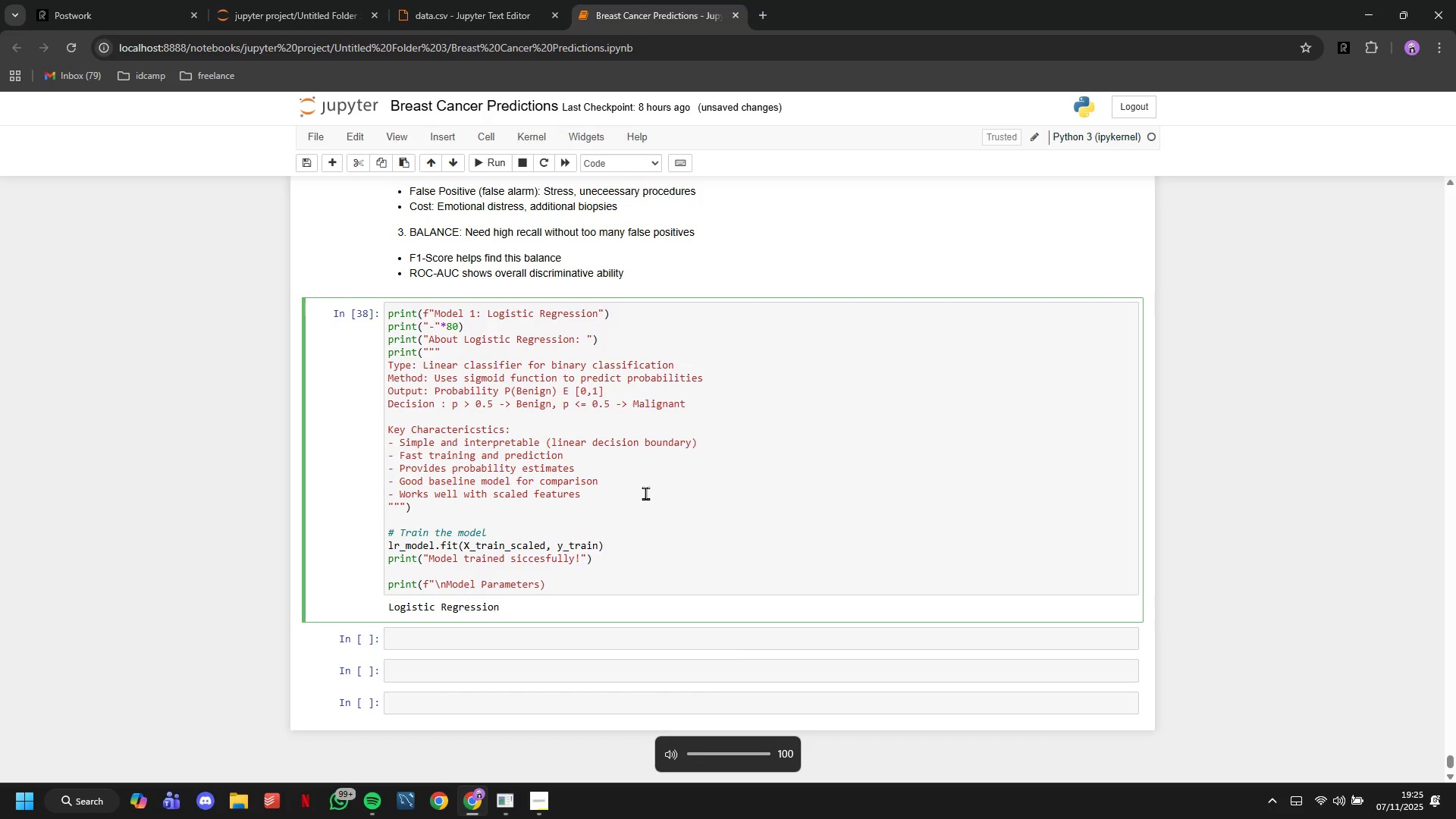 
key(VolumeUp)
 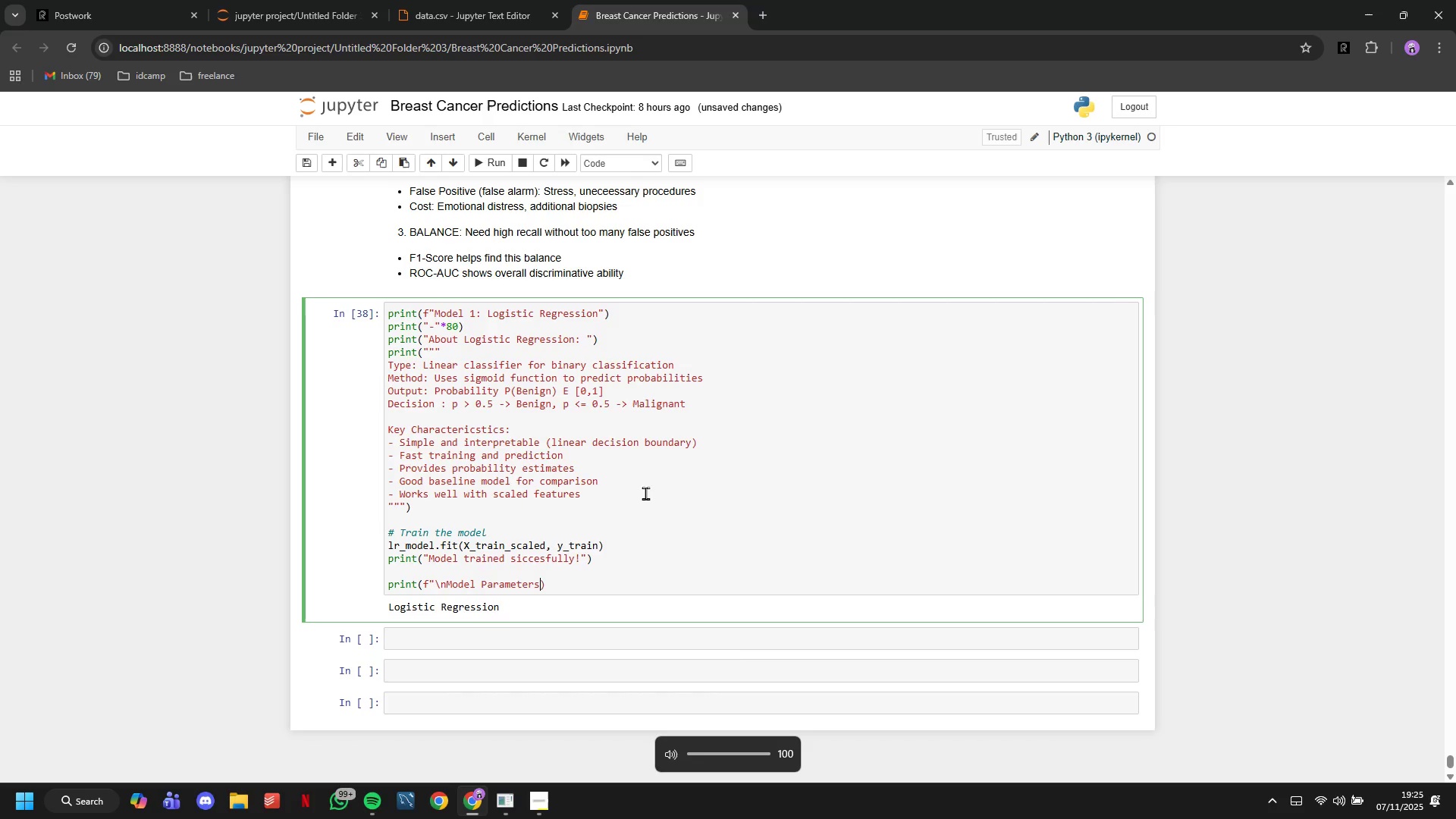 
key(VolumeUp)
 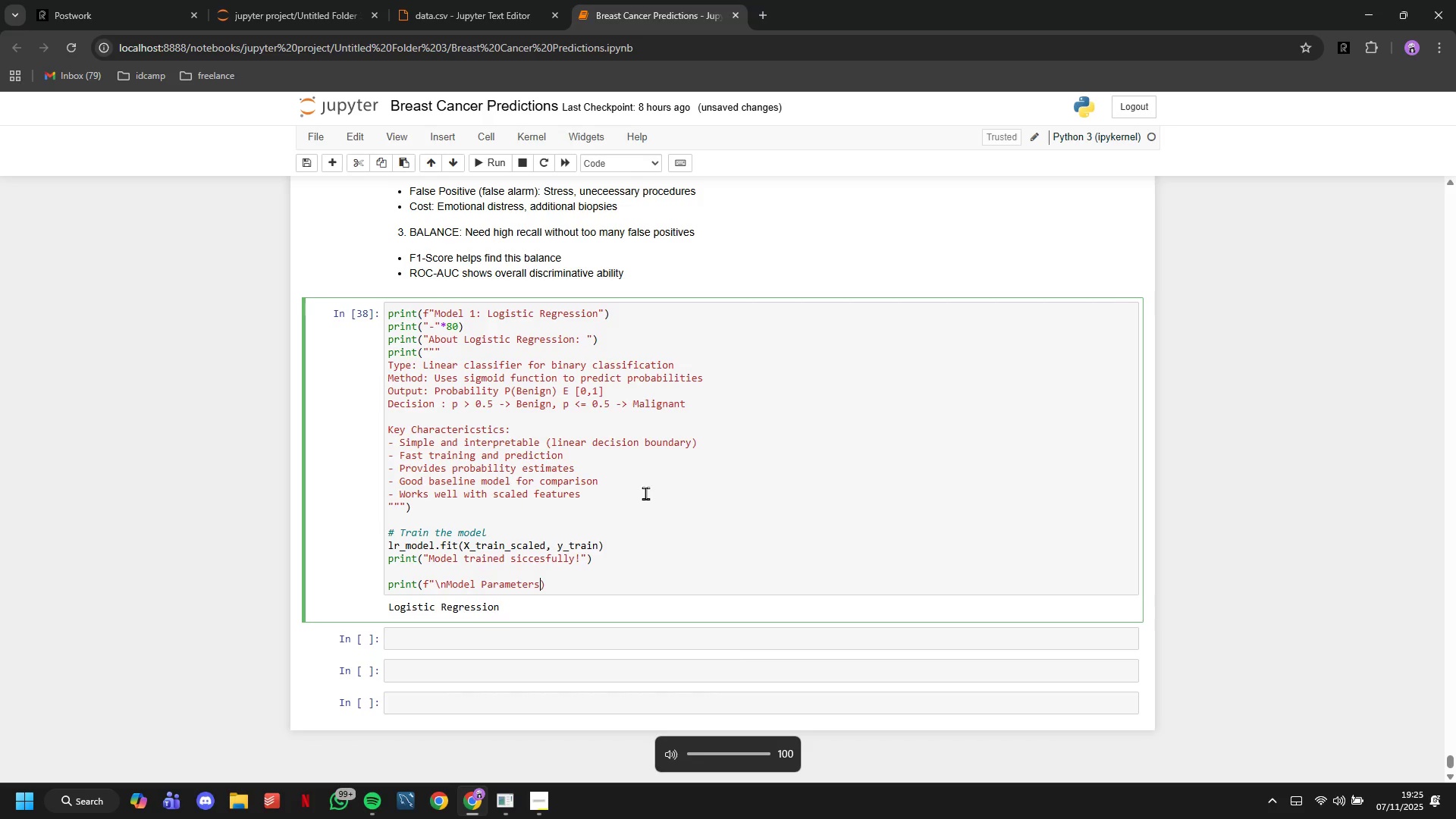 
key(VolumeUp)
 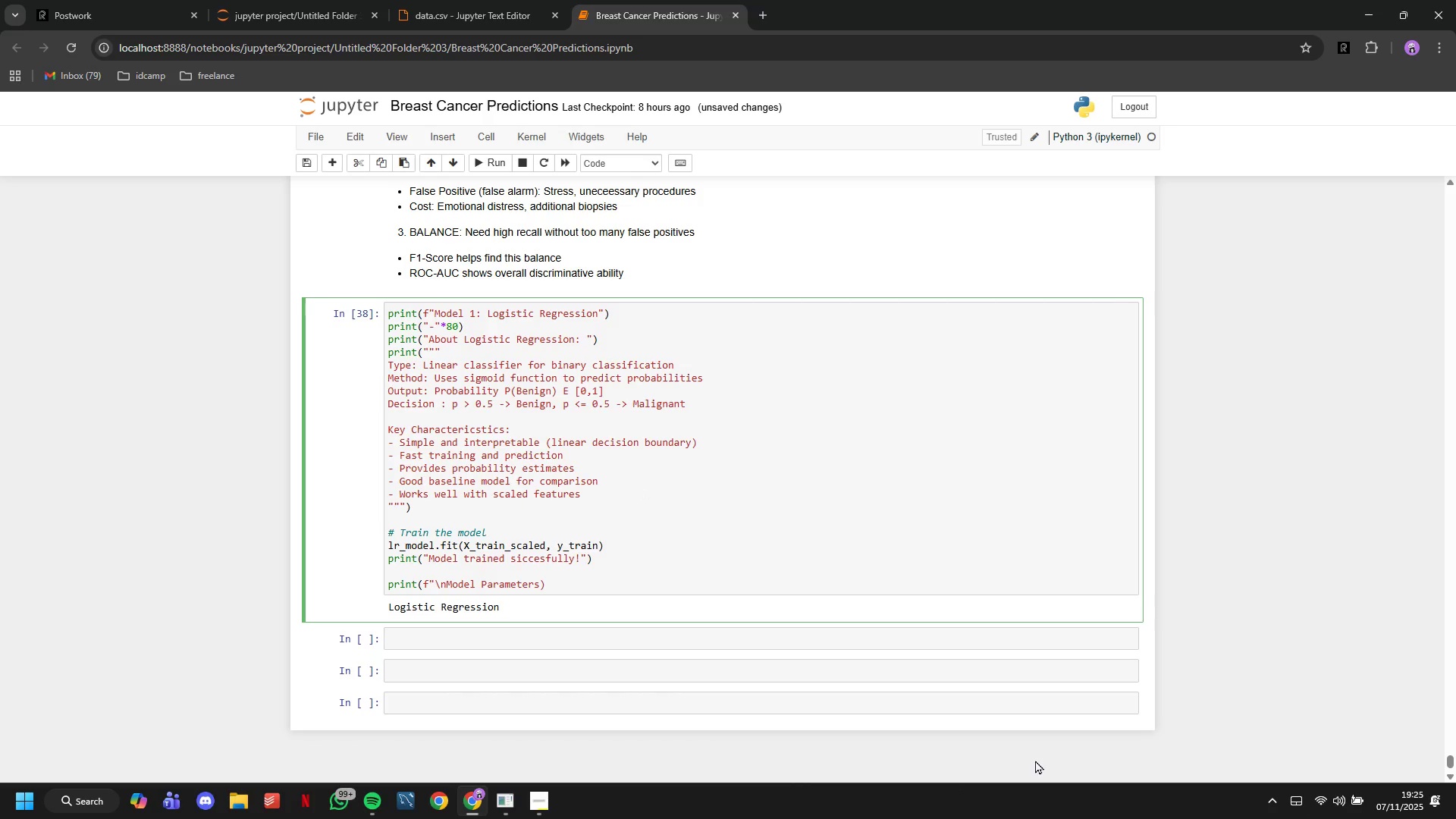 
wait(9.53)
 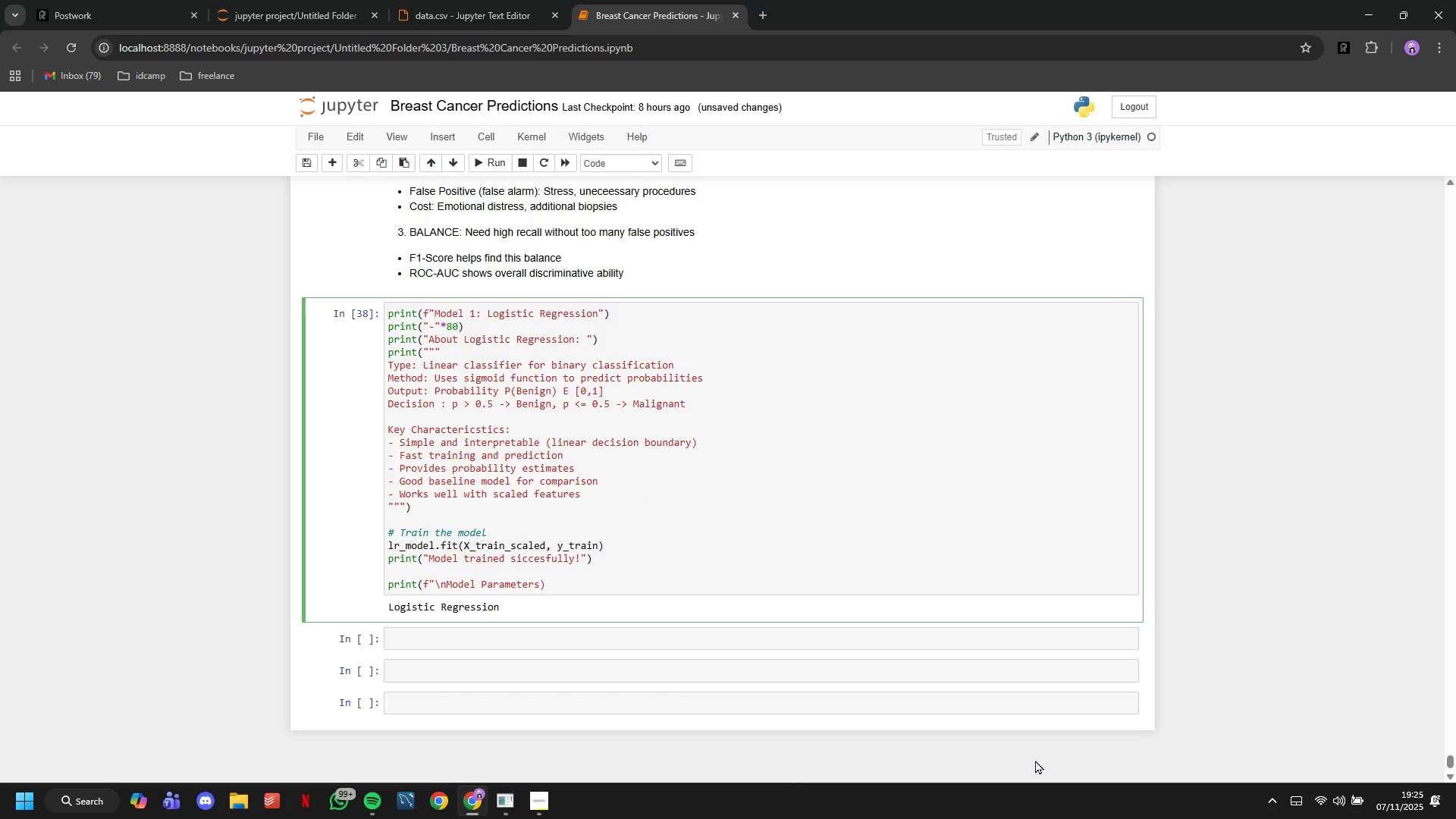 
left_click([386, 719])
 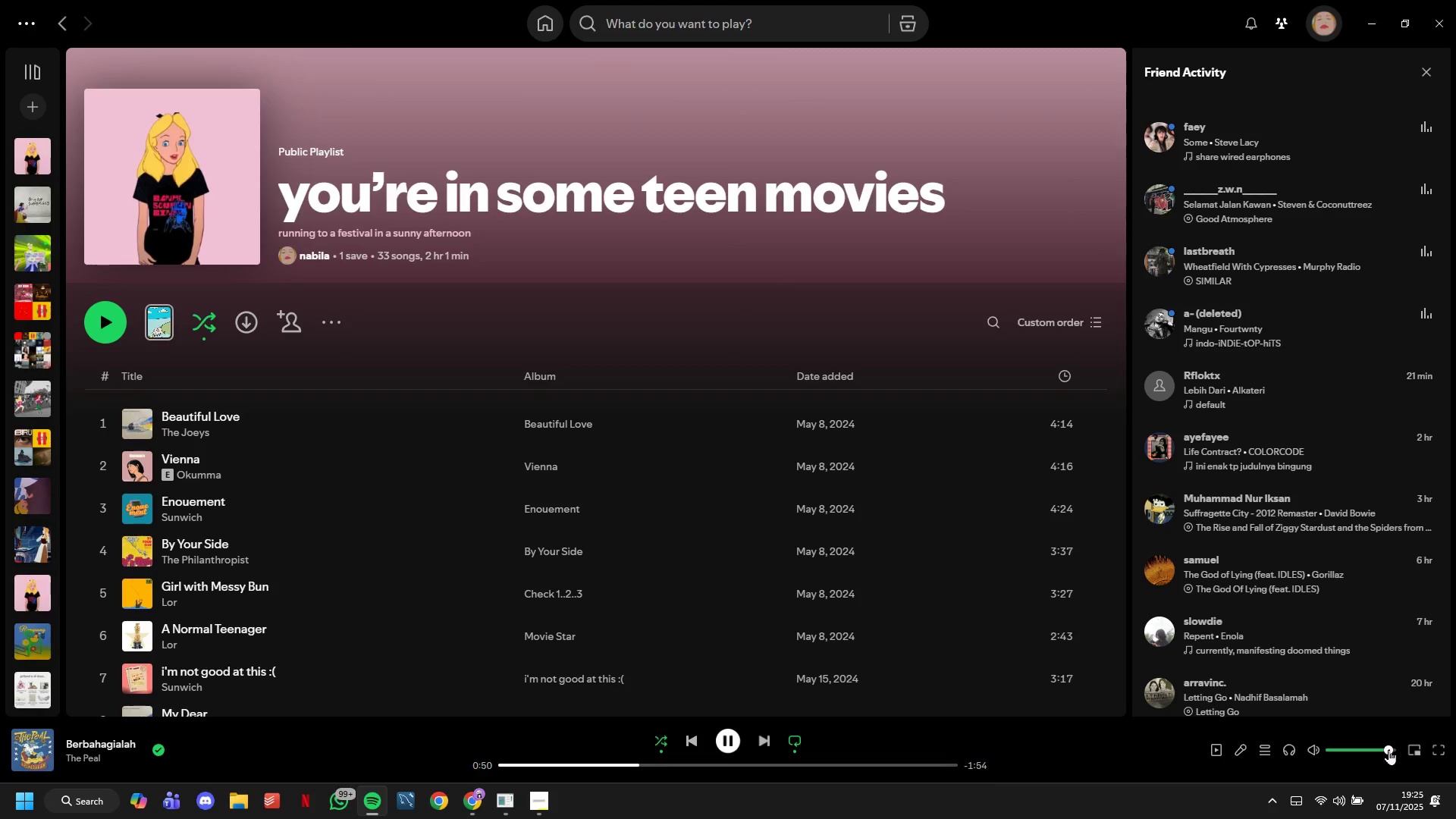 
left_click([1389, 749])
 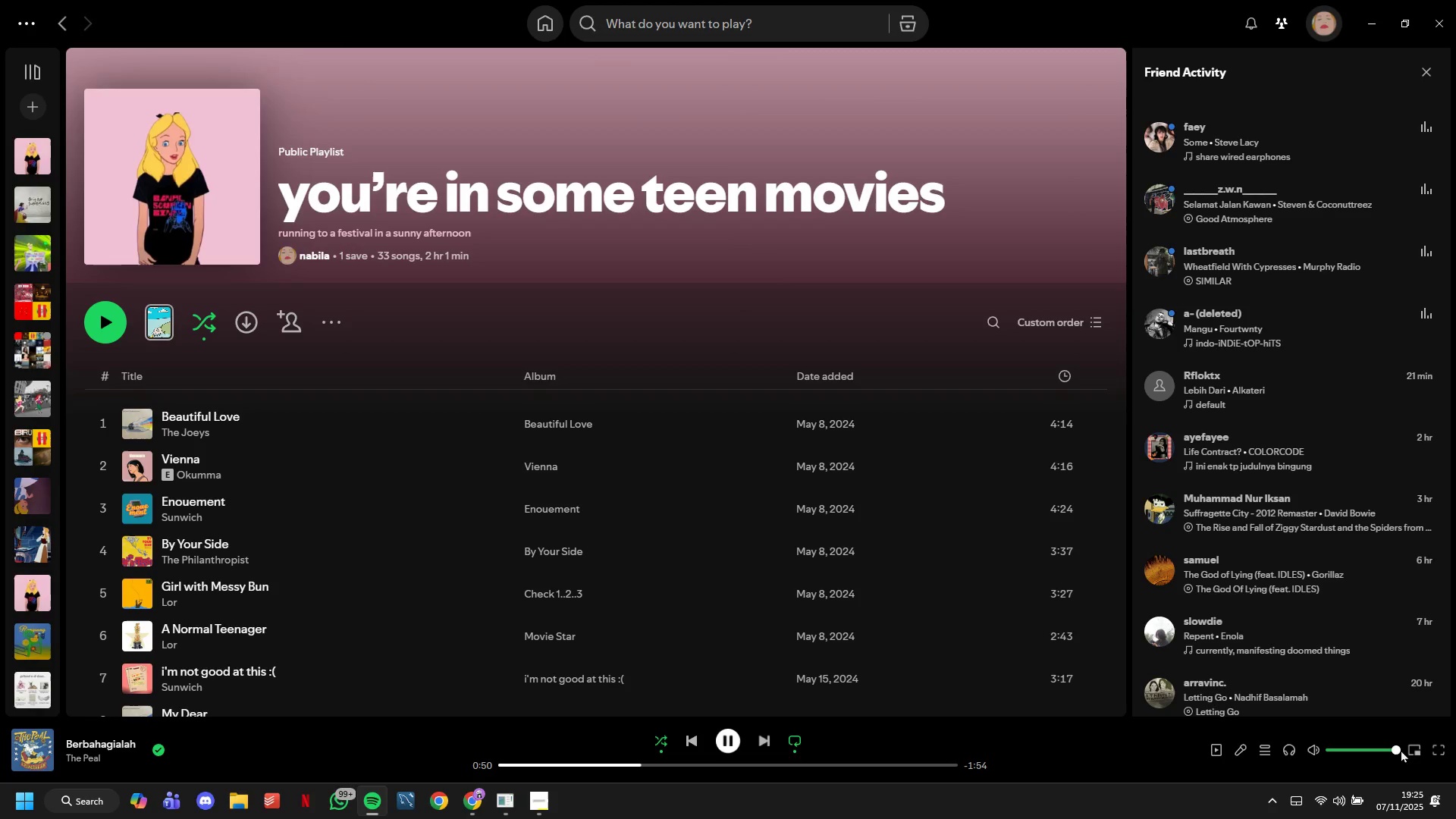 
left_click_drag(start_coordinate=[1389, 749], to_coordinate=[1382, 739])
 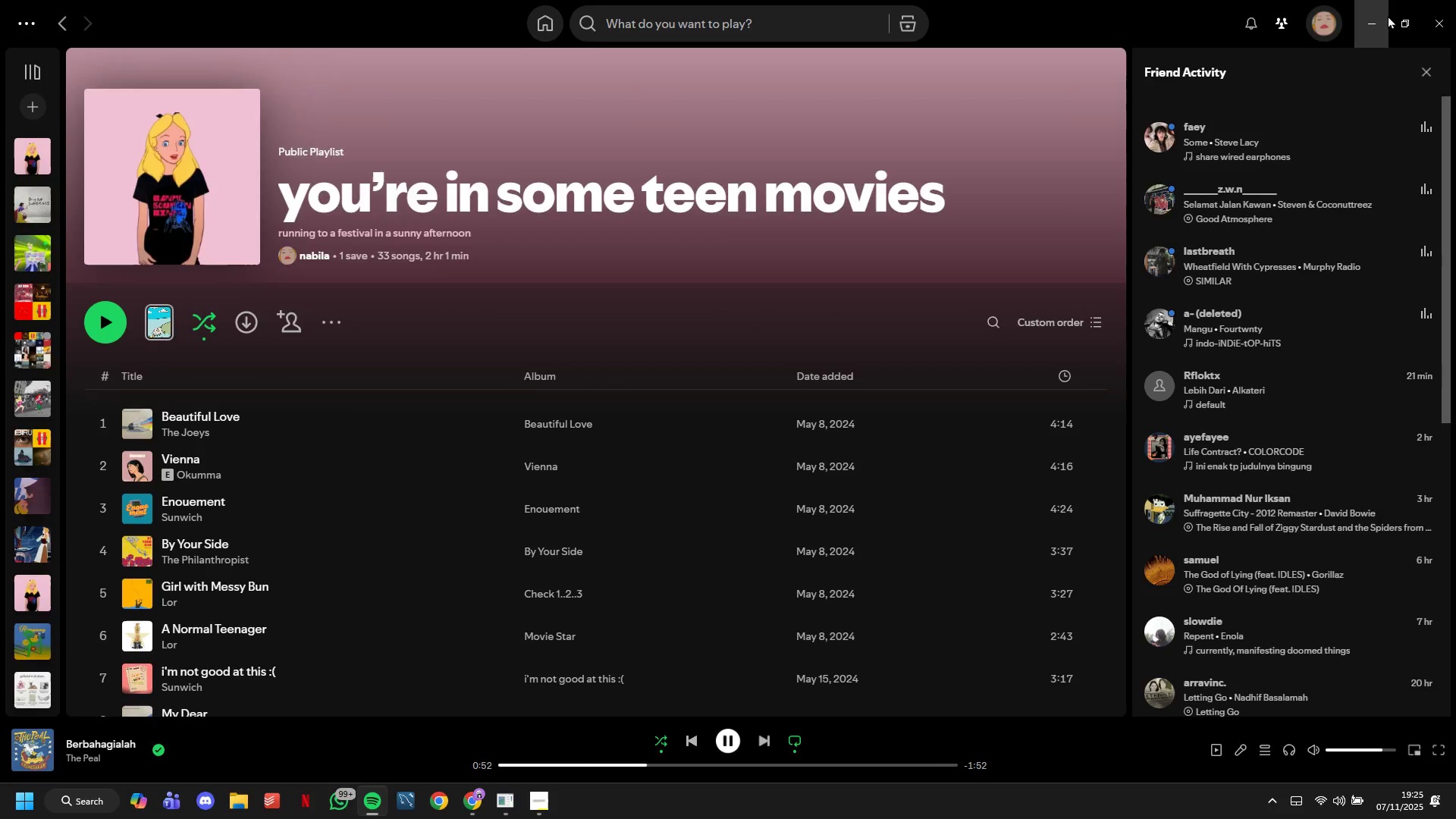 
left_click([1388, 15])
 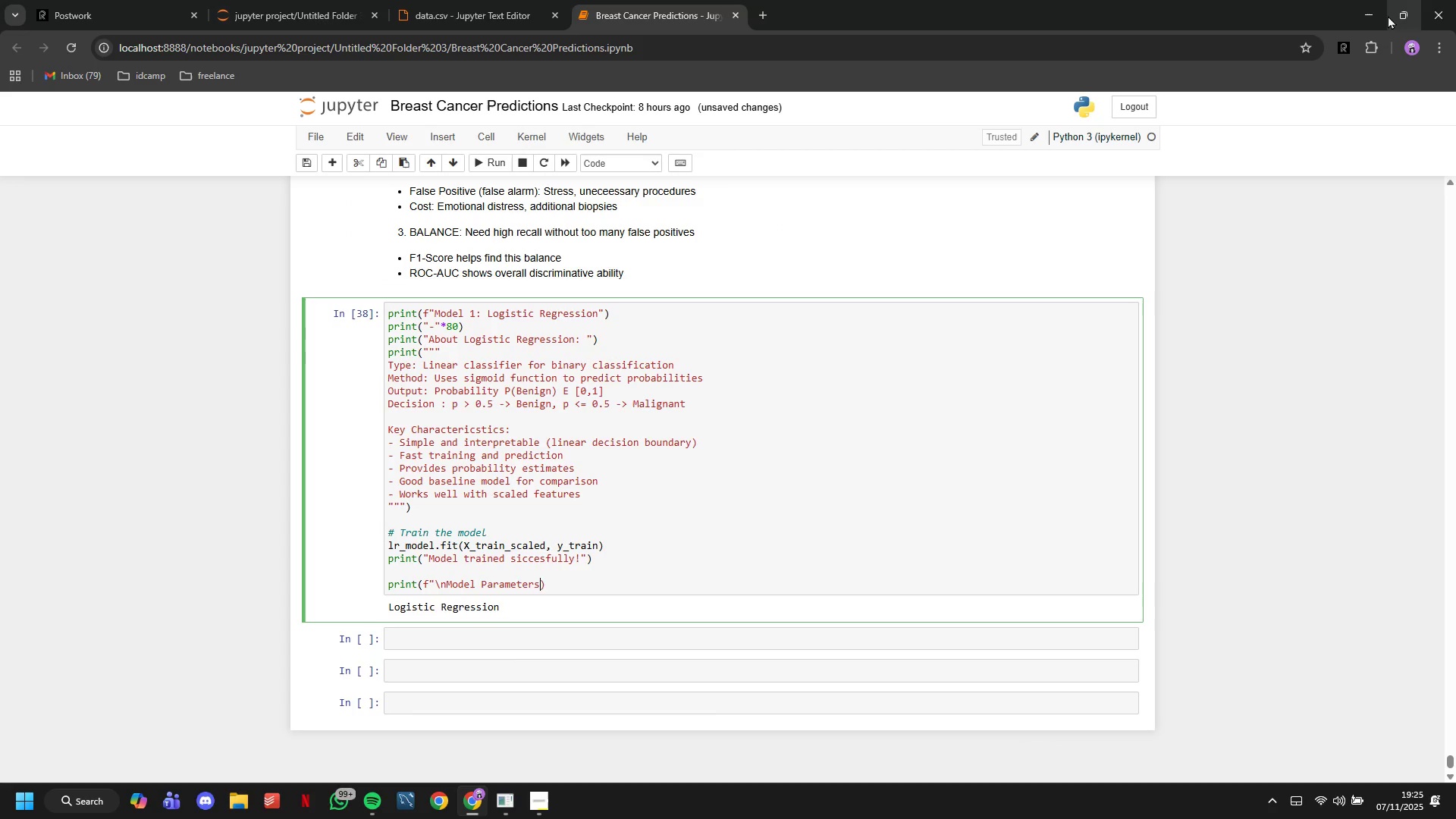 
key(E)
 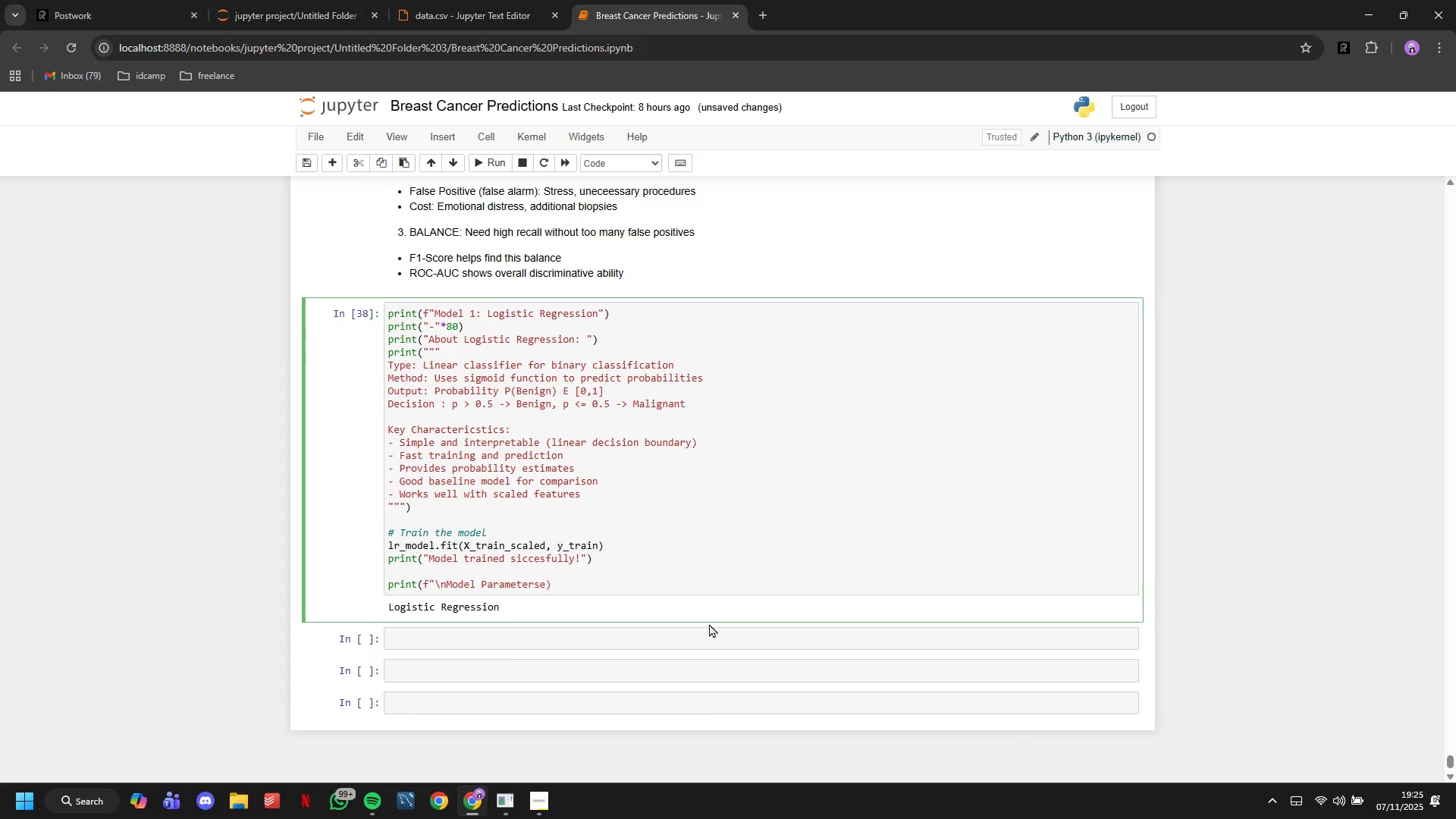 
left_click([689, 587])
 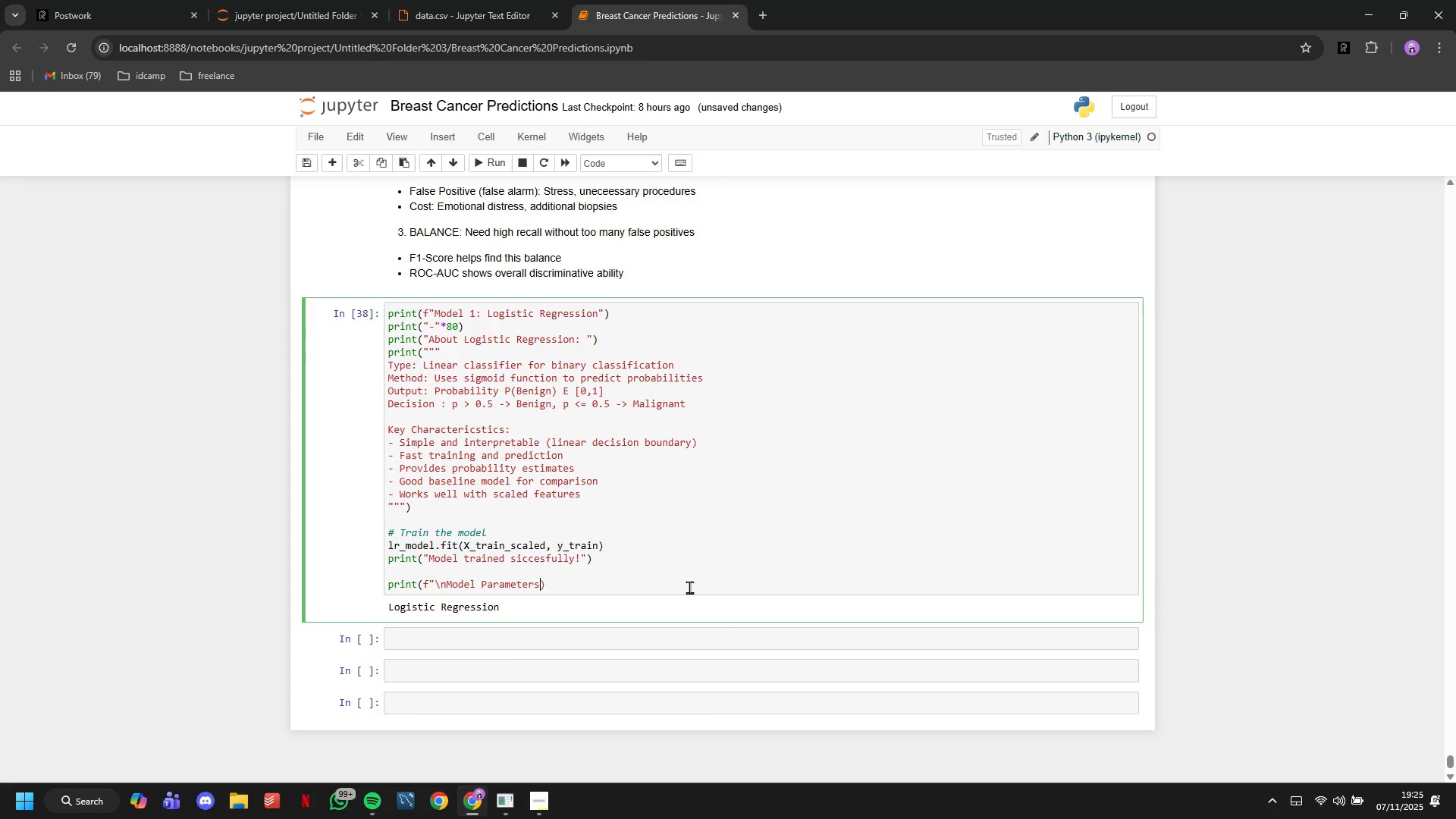 
key(ArrowLeft)
 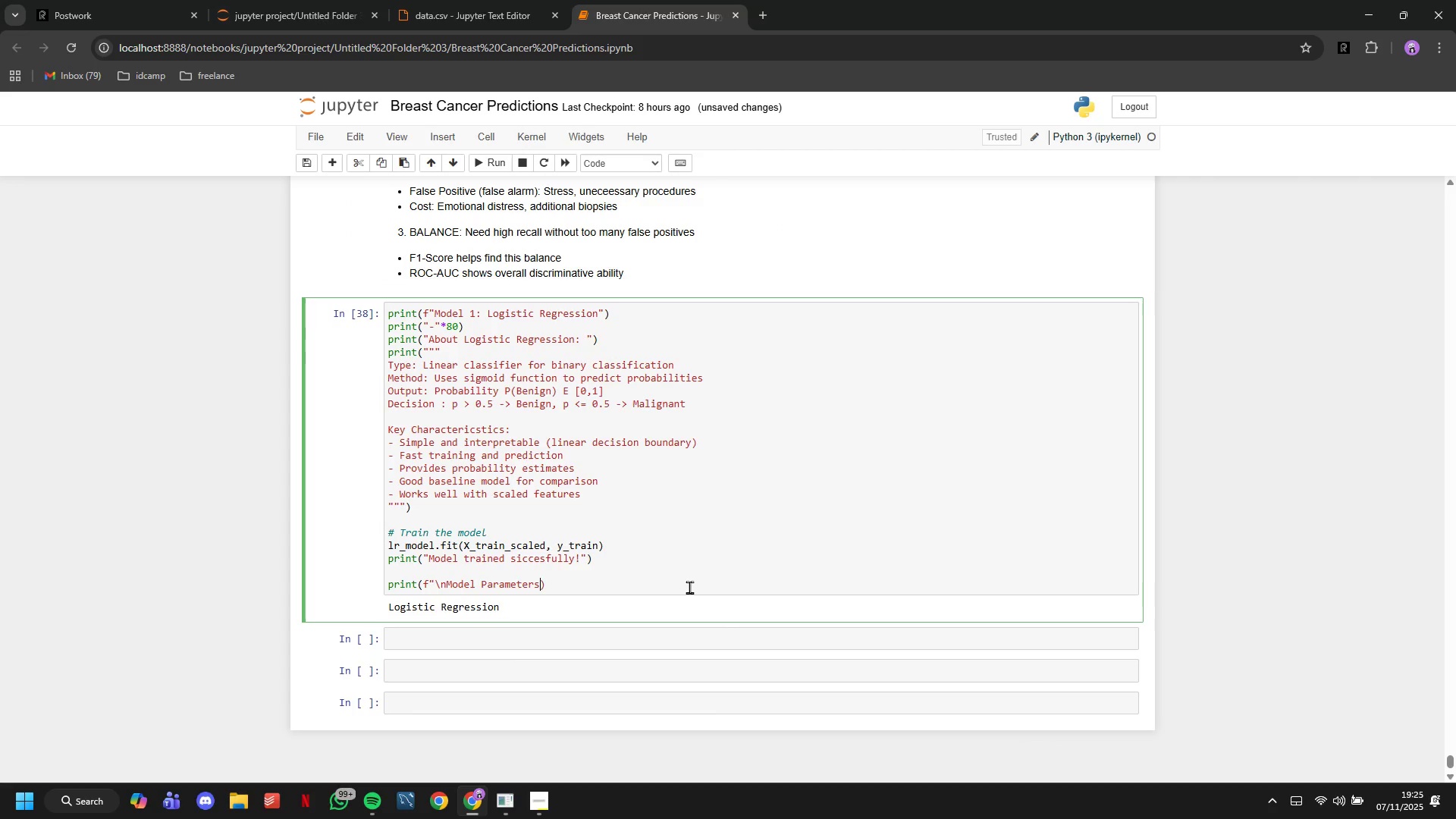 
key(Backspace)
 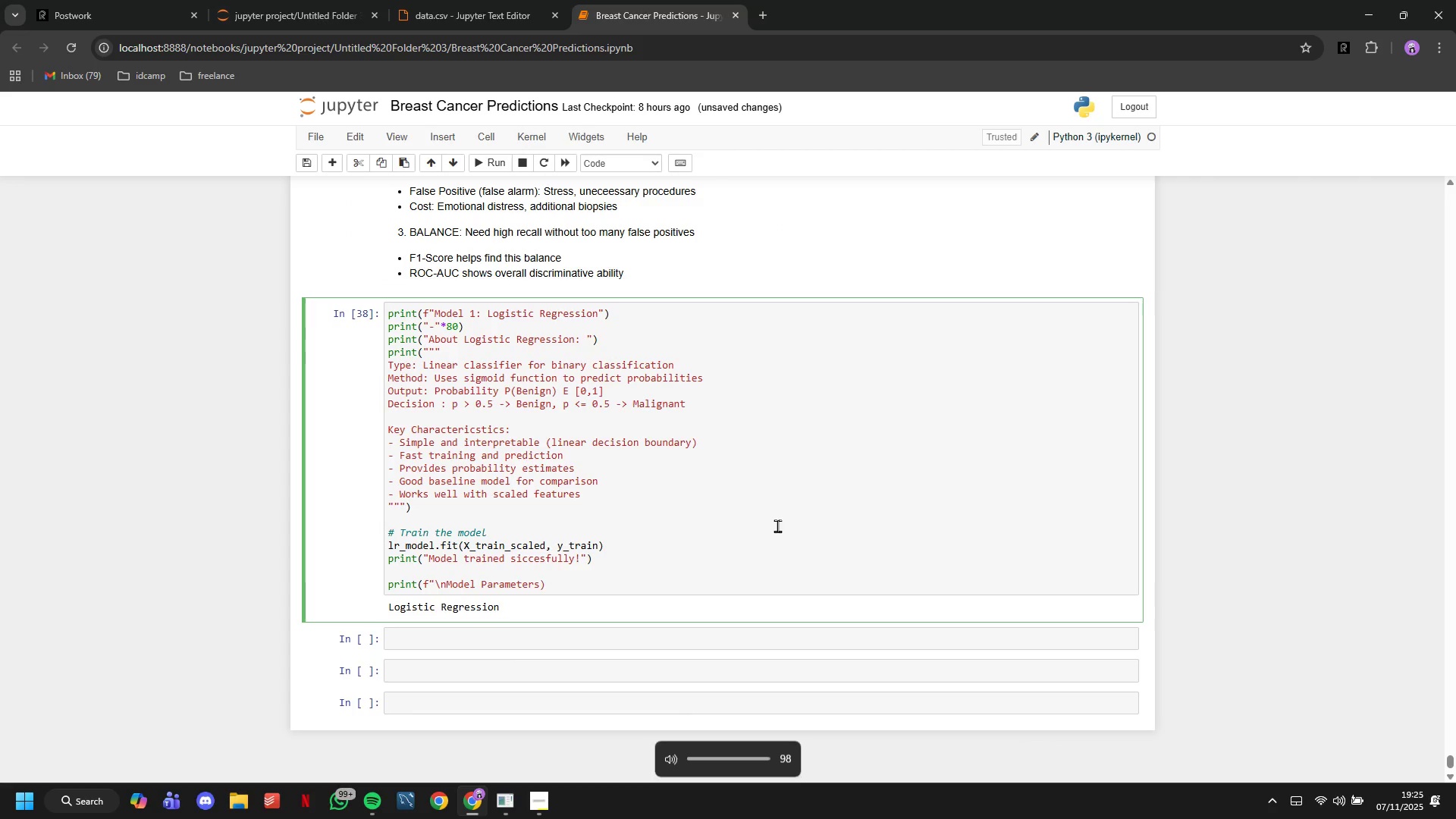 
key(VolumeDown)
 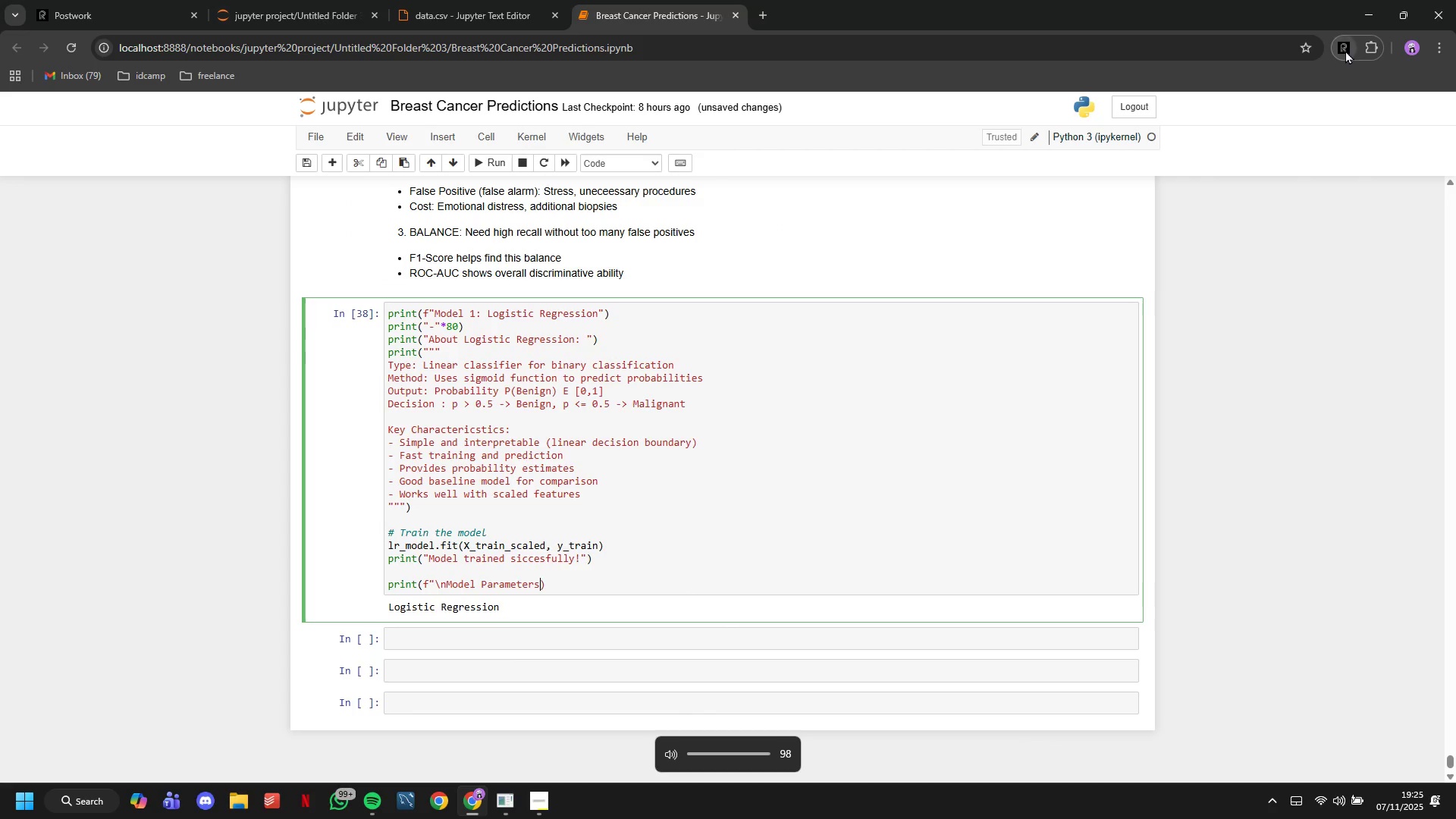 
left_click([1345, 50])
 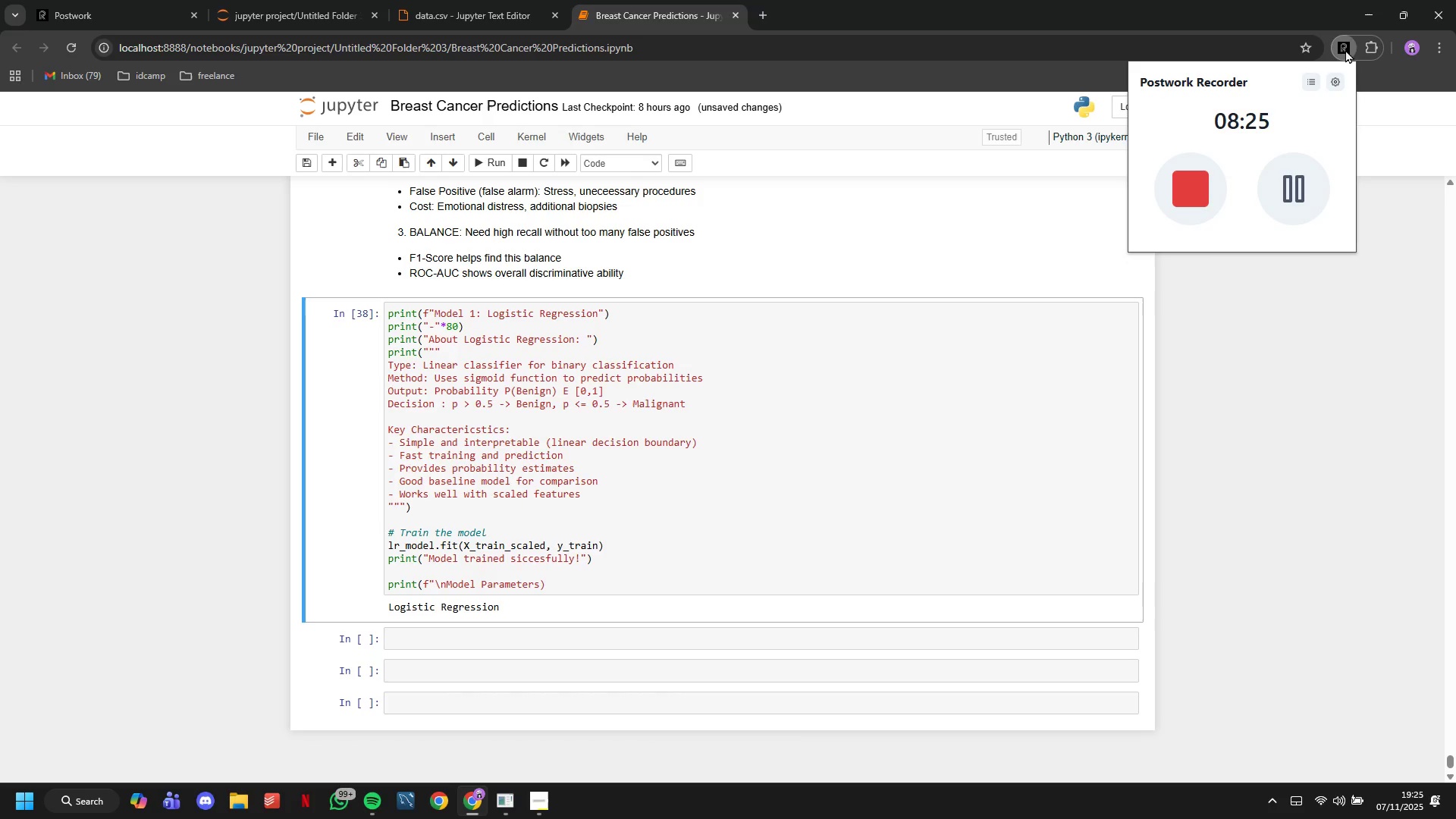 
left_click([1345, 50])
 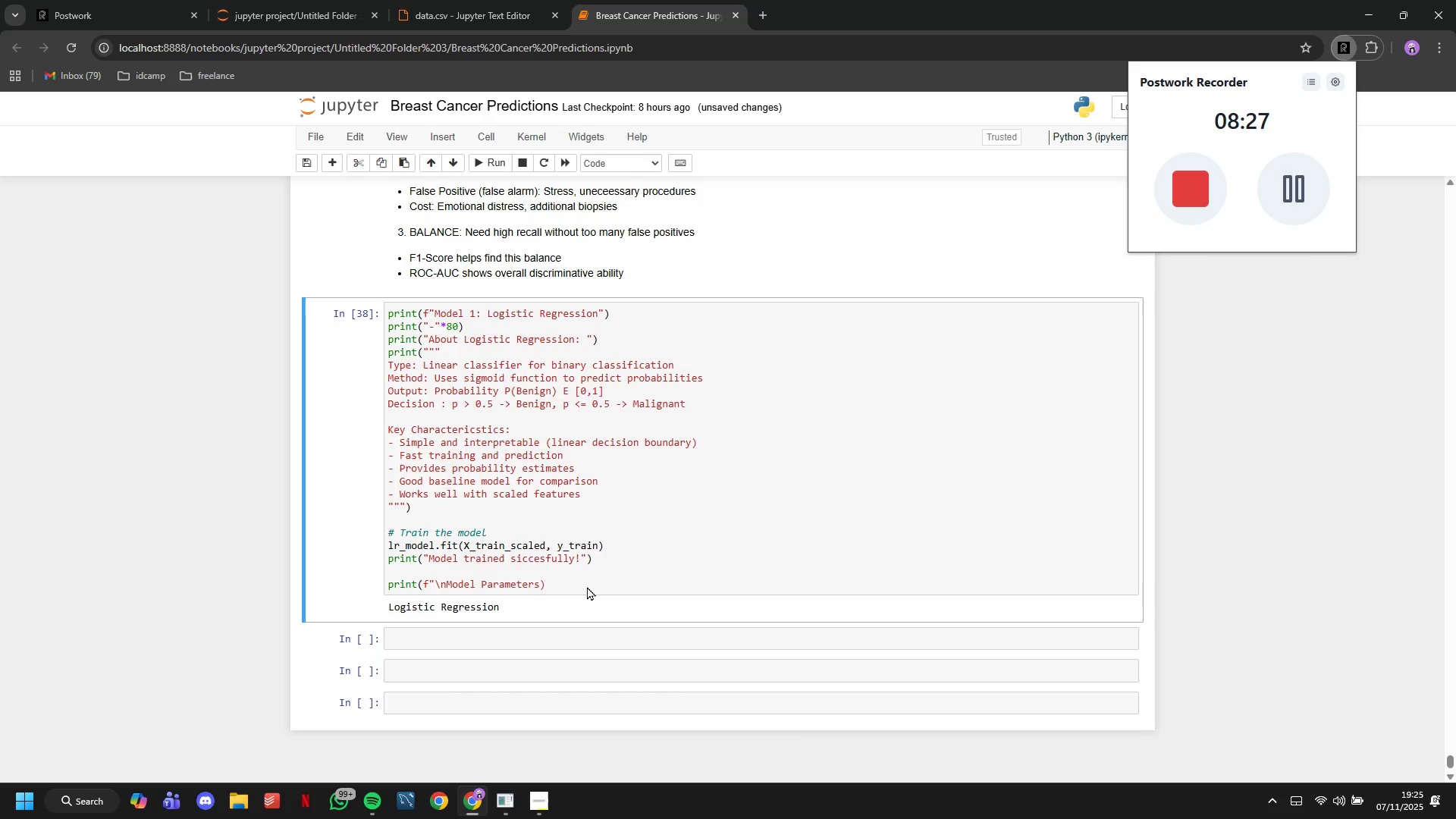 
double_click([587, 586])
 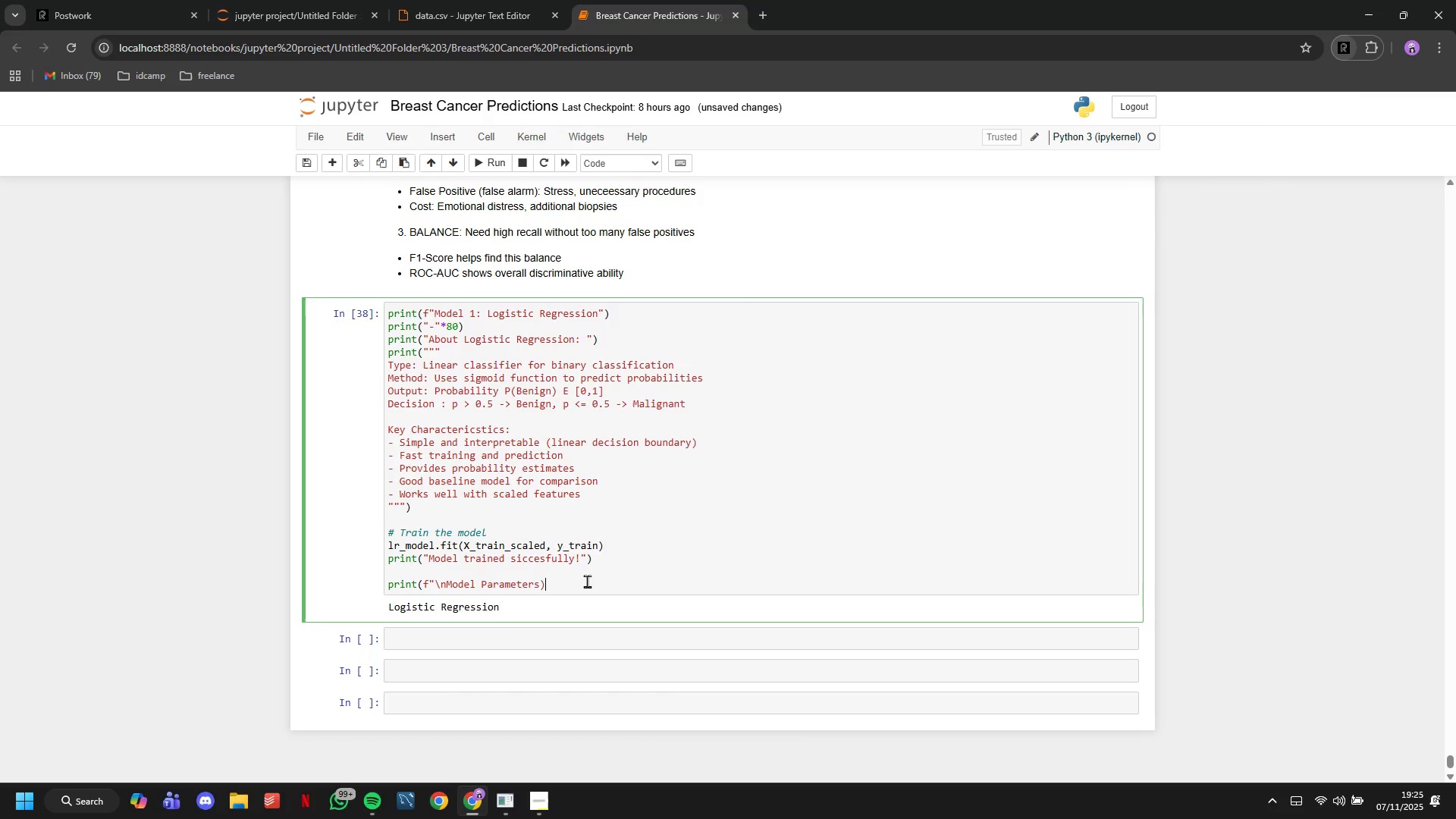 
left_click([587, 581])
 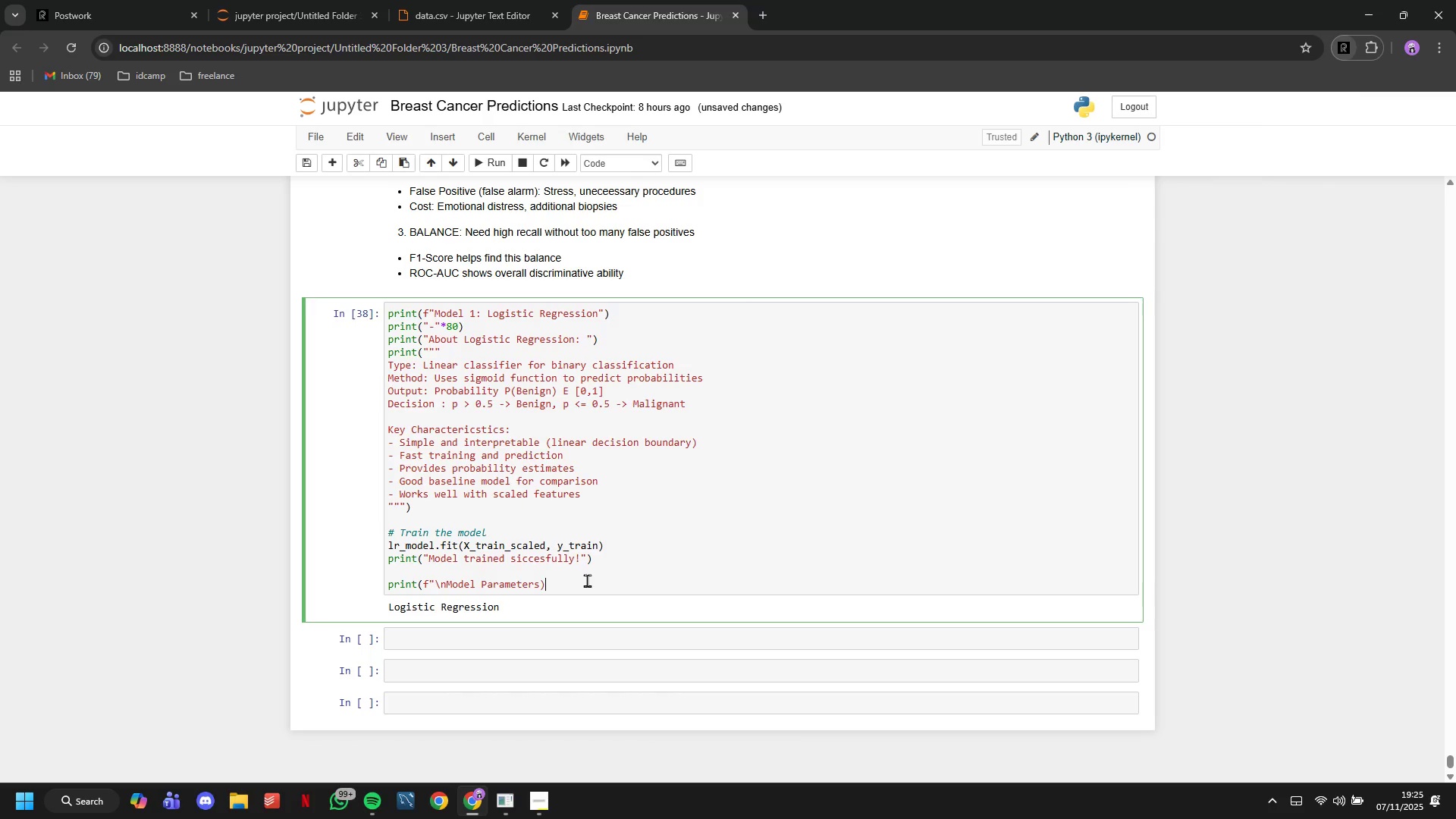 
key(ArrowLeft)
 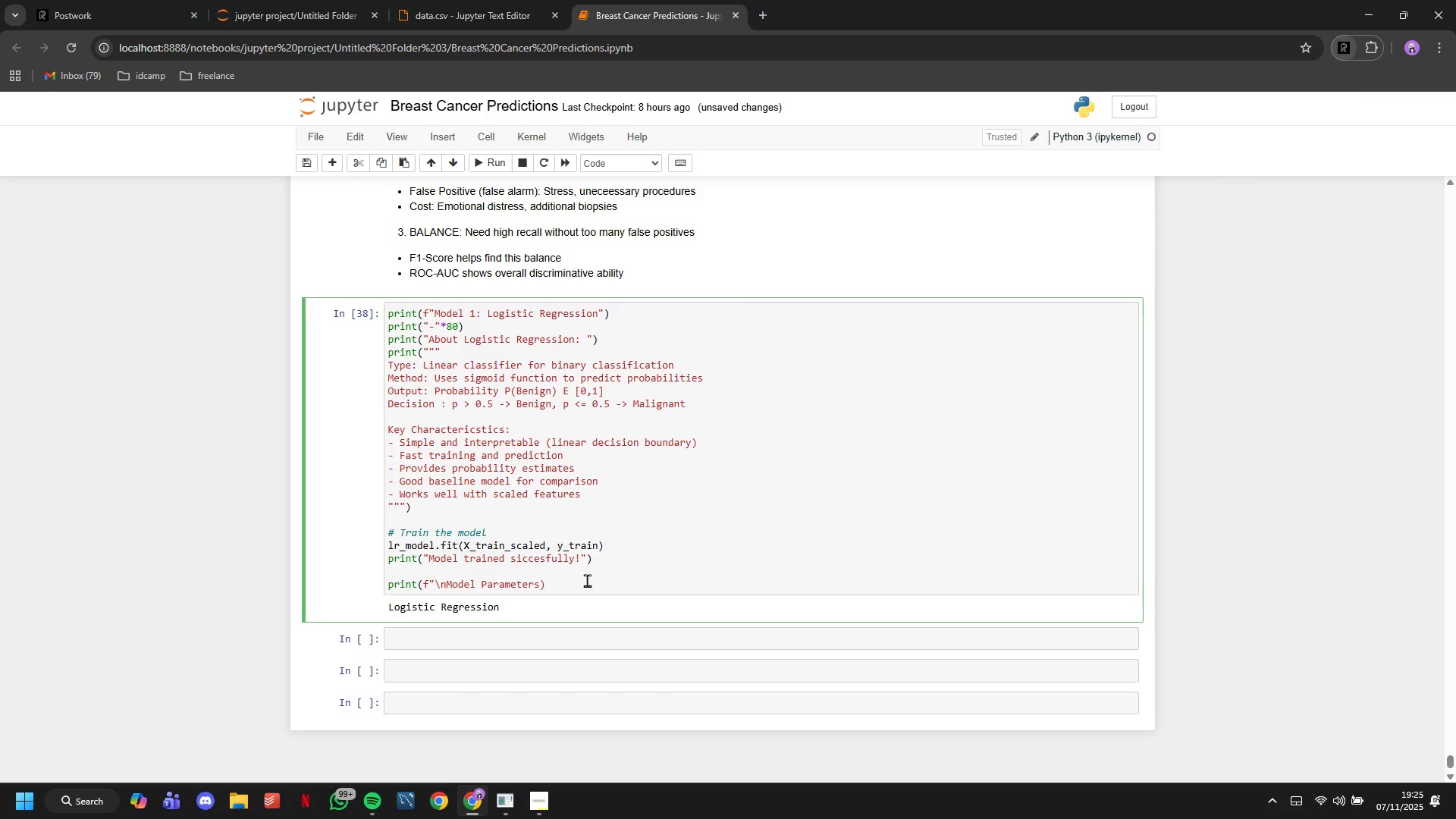 
hold_key(key=ShiftLeft, duration=0.52)
 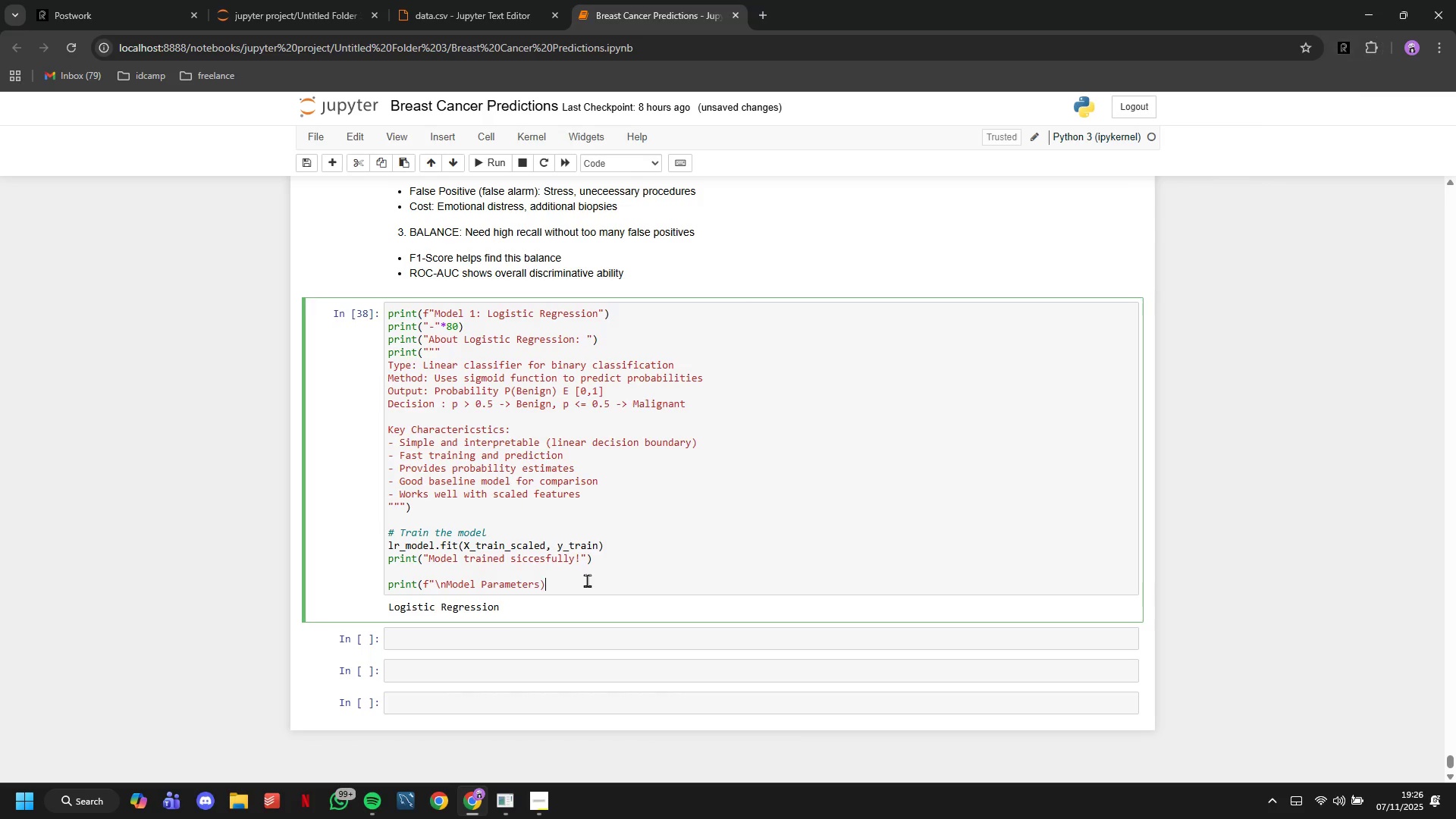 
key(ArrowLeft)
 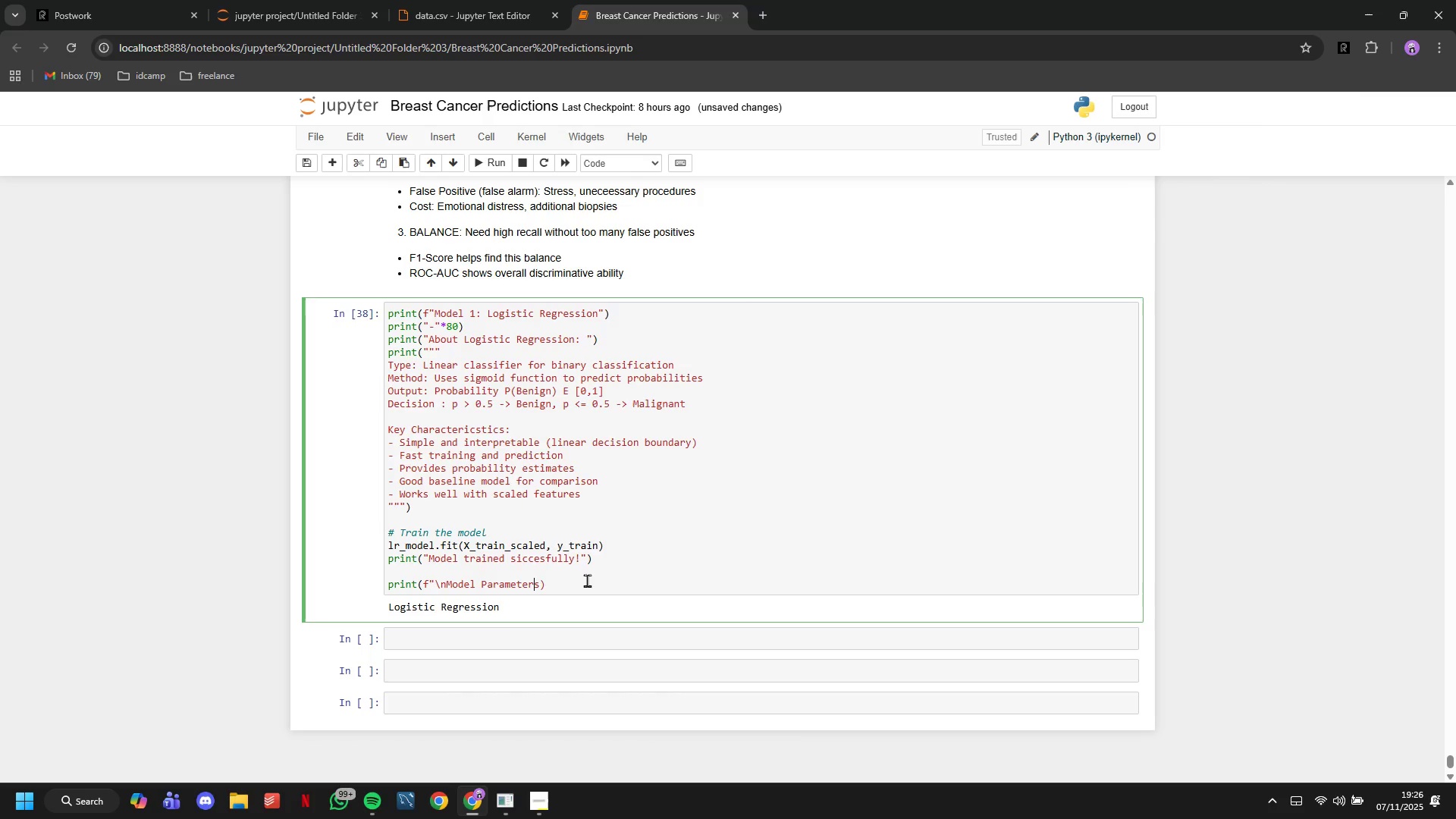 
key(Shift+Semicolon)
 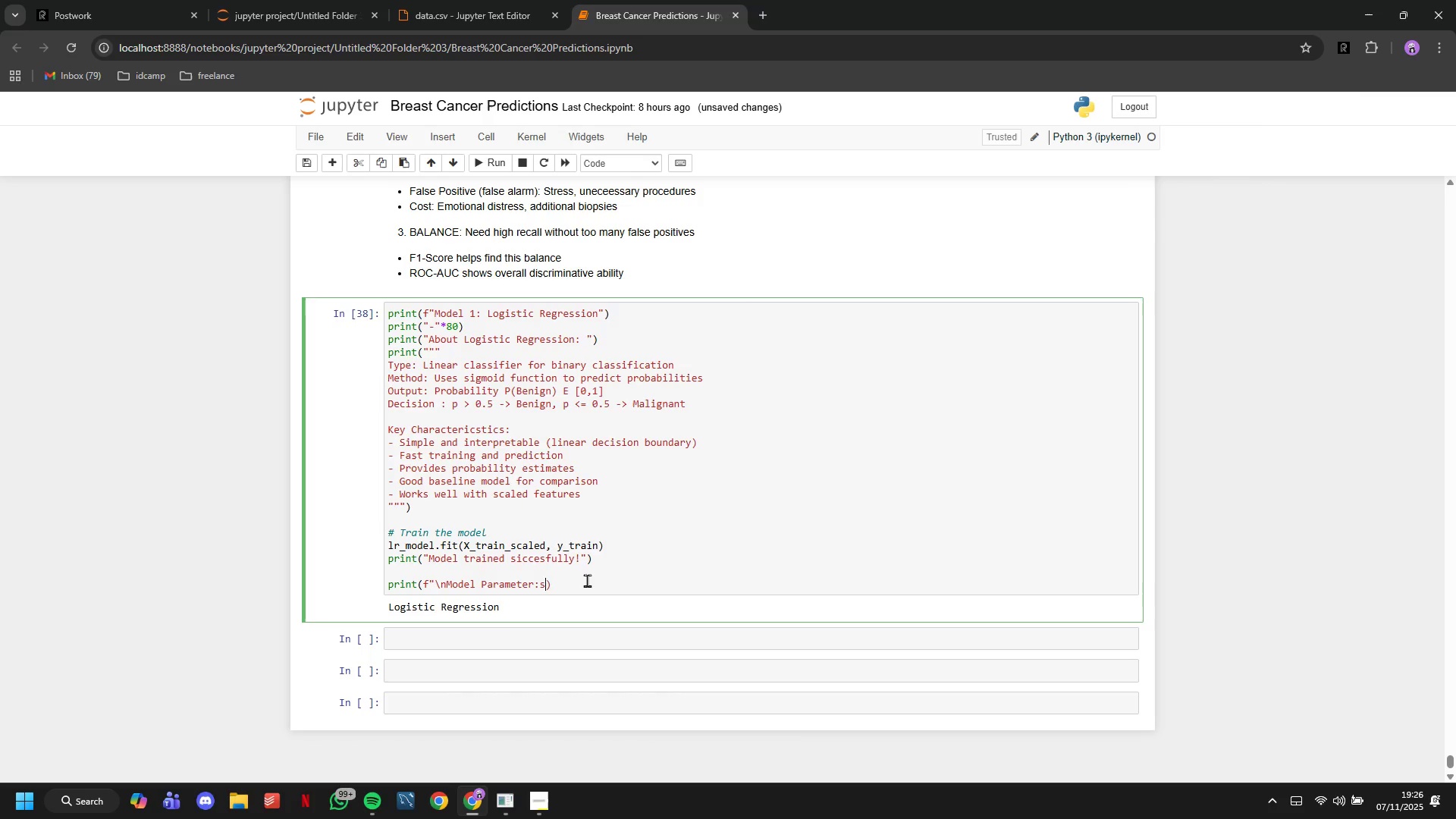 
key(ArrowRight)
 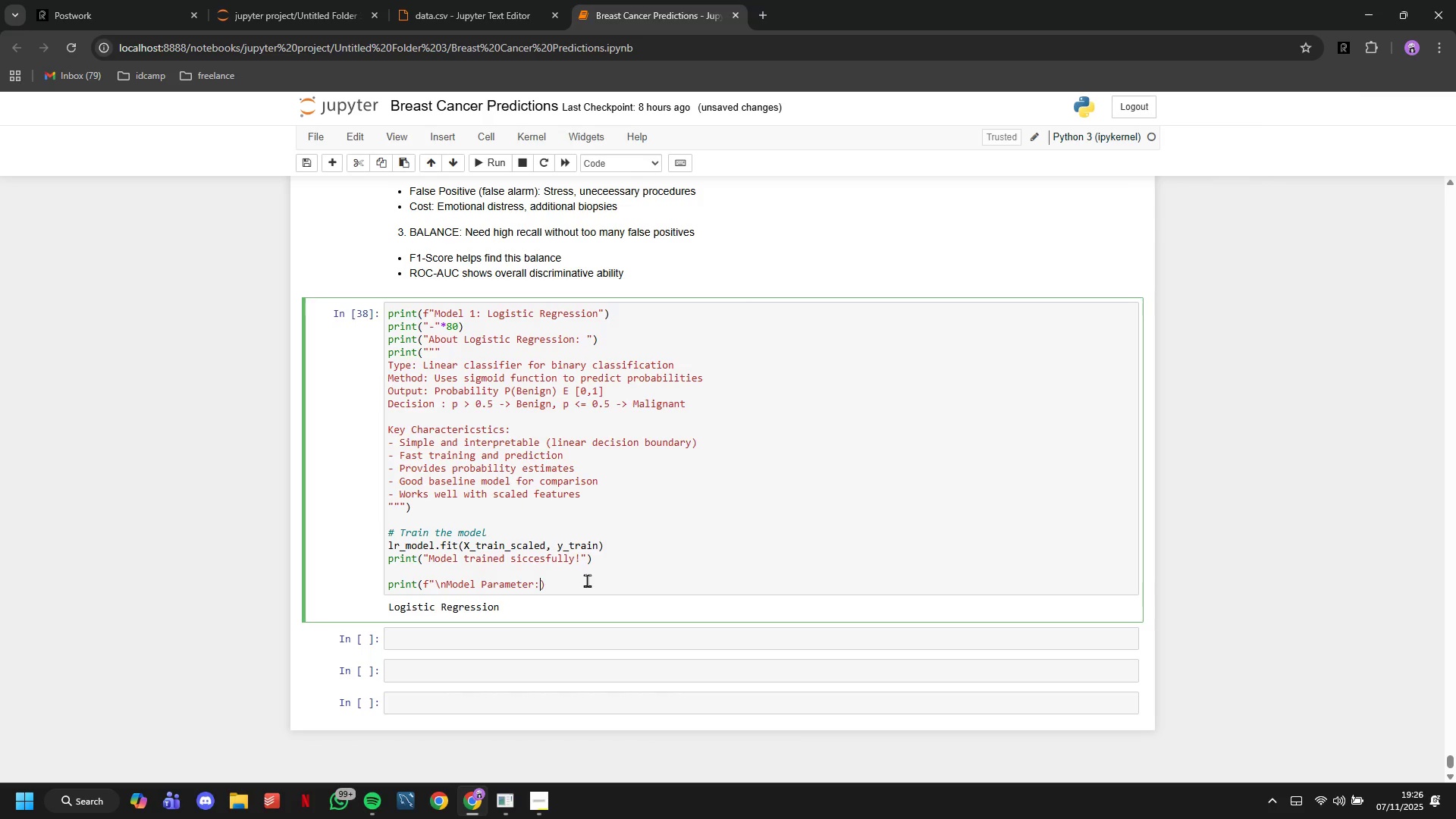 
key(Backspace)
 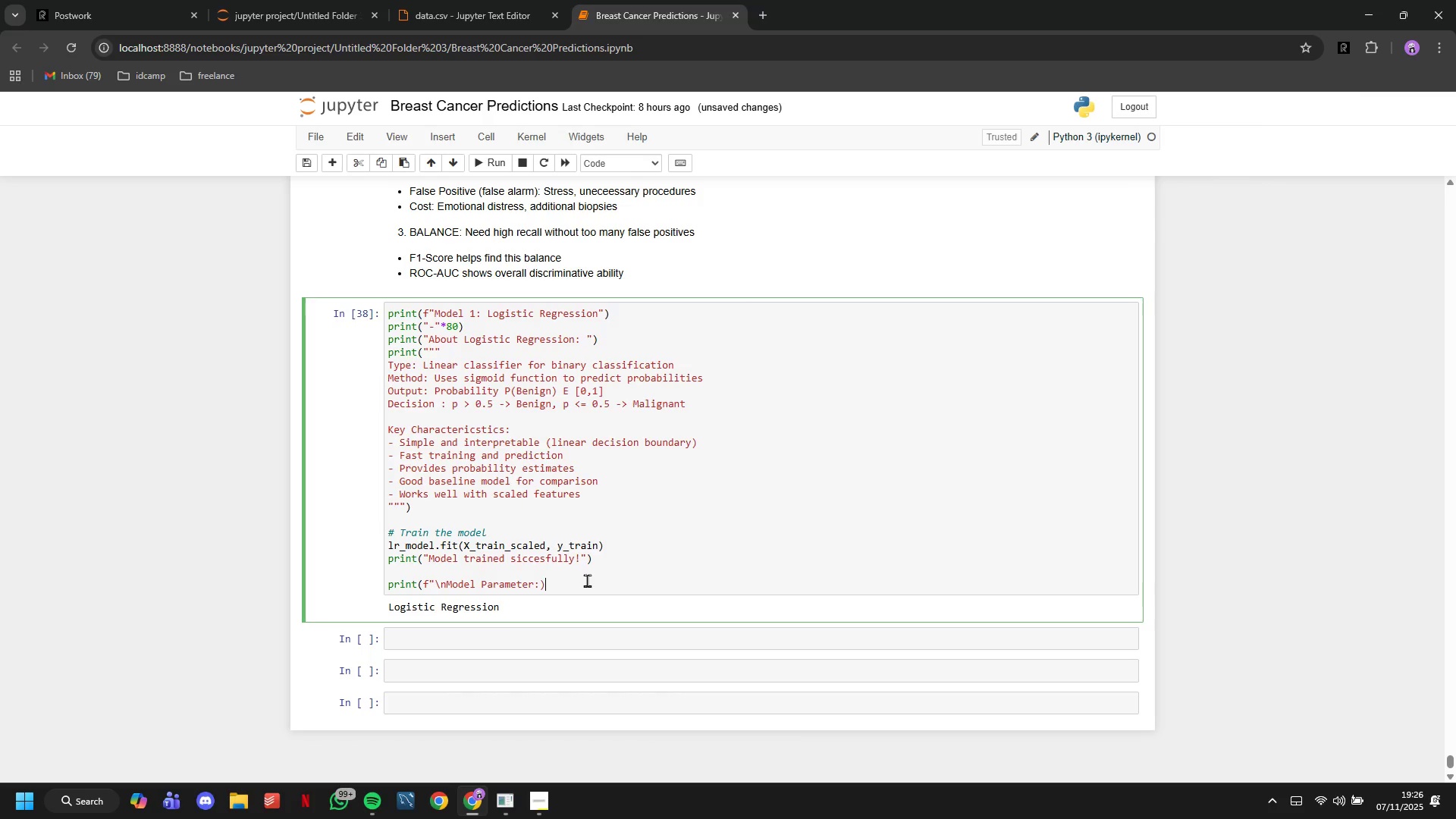 
key(ArrowRight)
 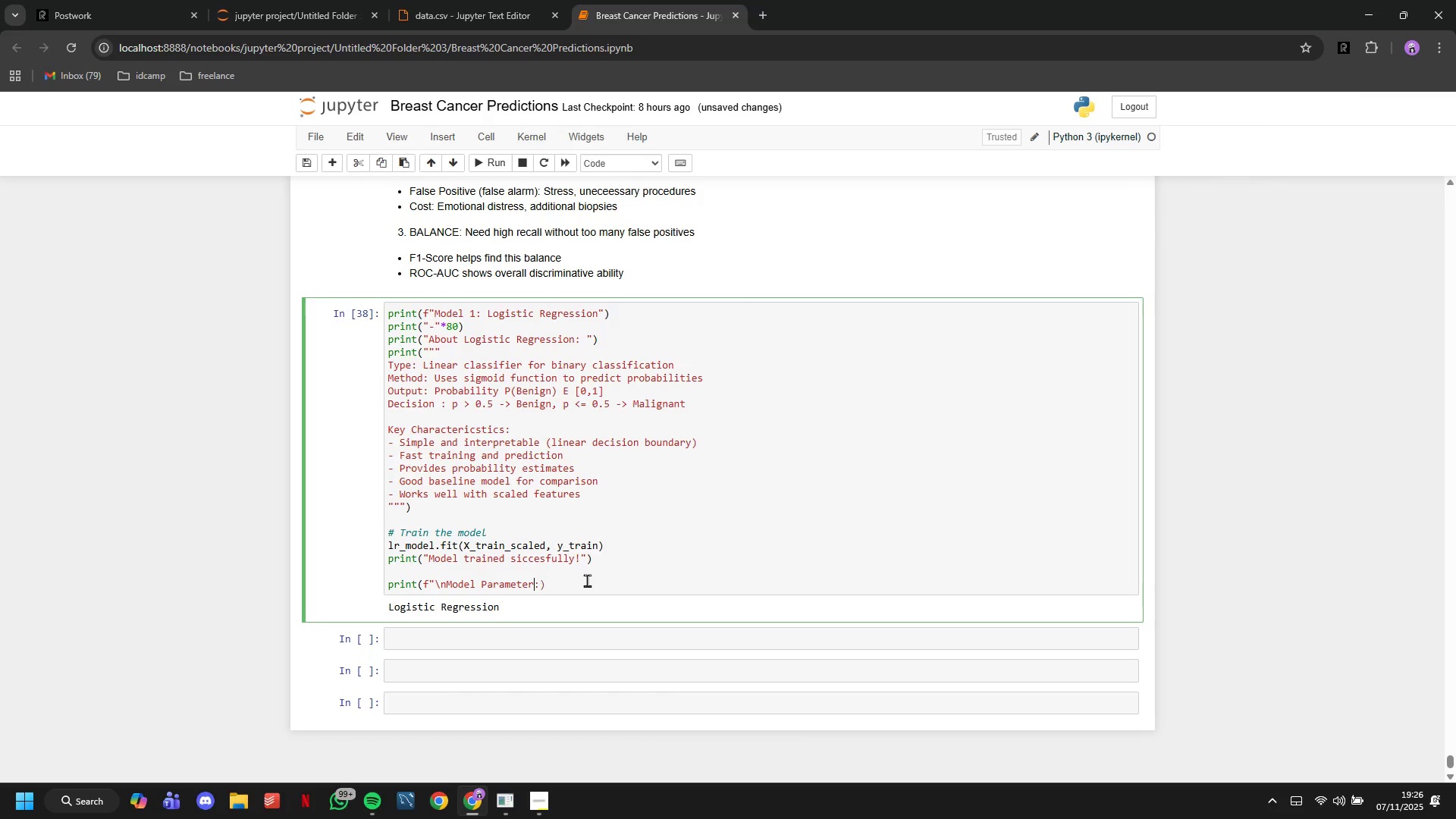 
key(ArrowLeft)
 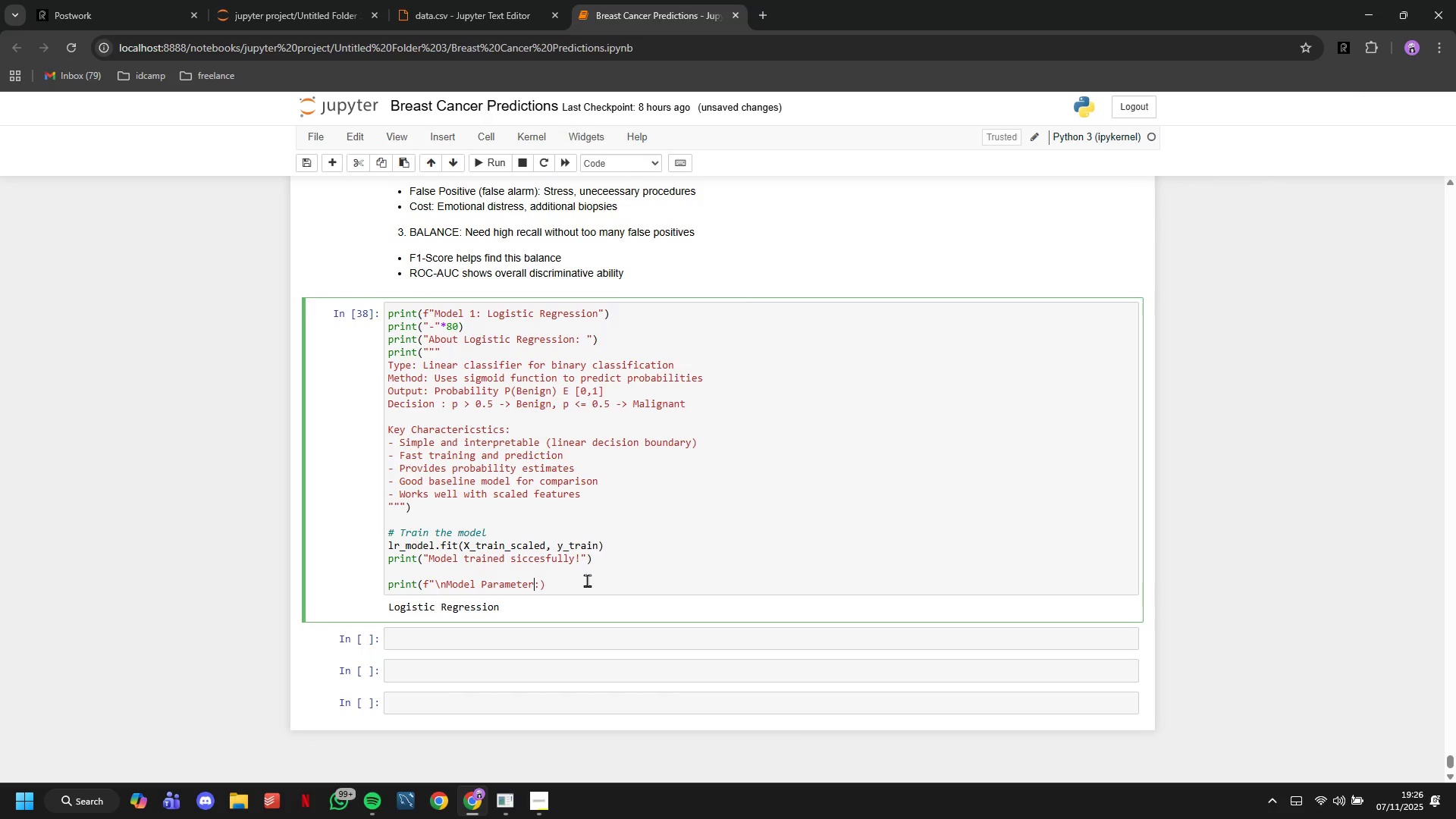 
key(ArrowLeft)
 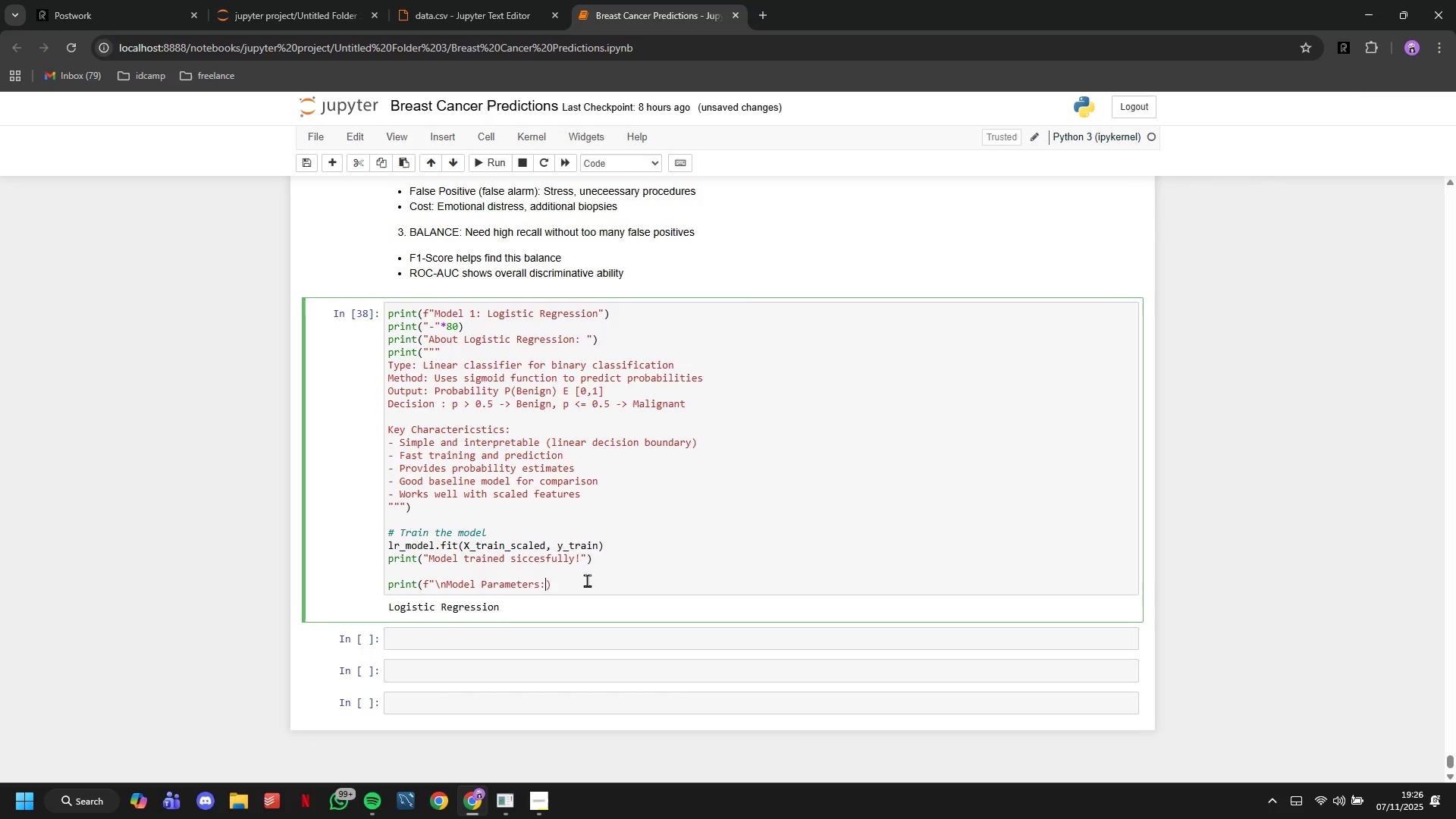 
key(S)
 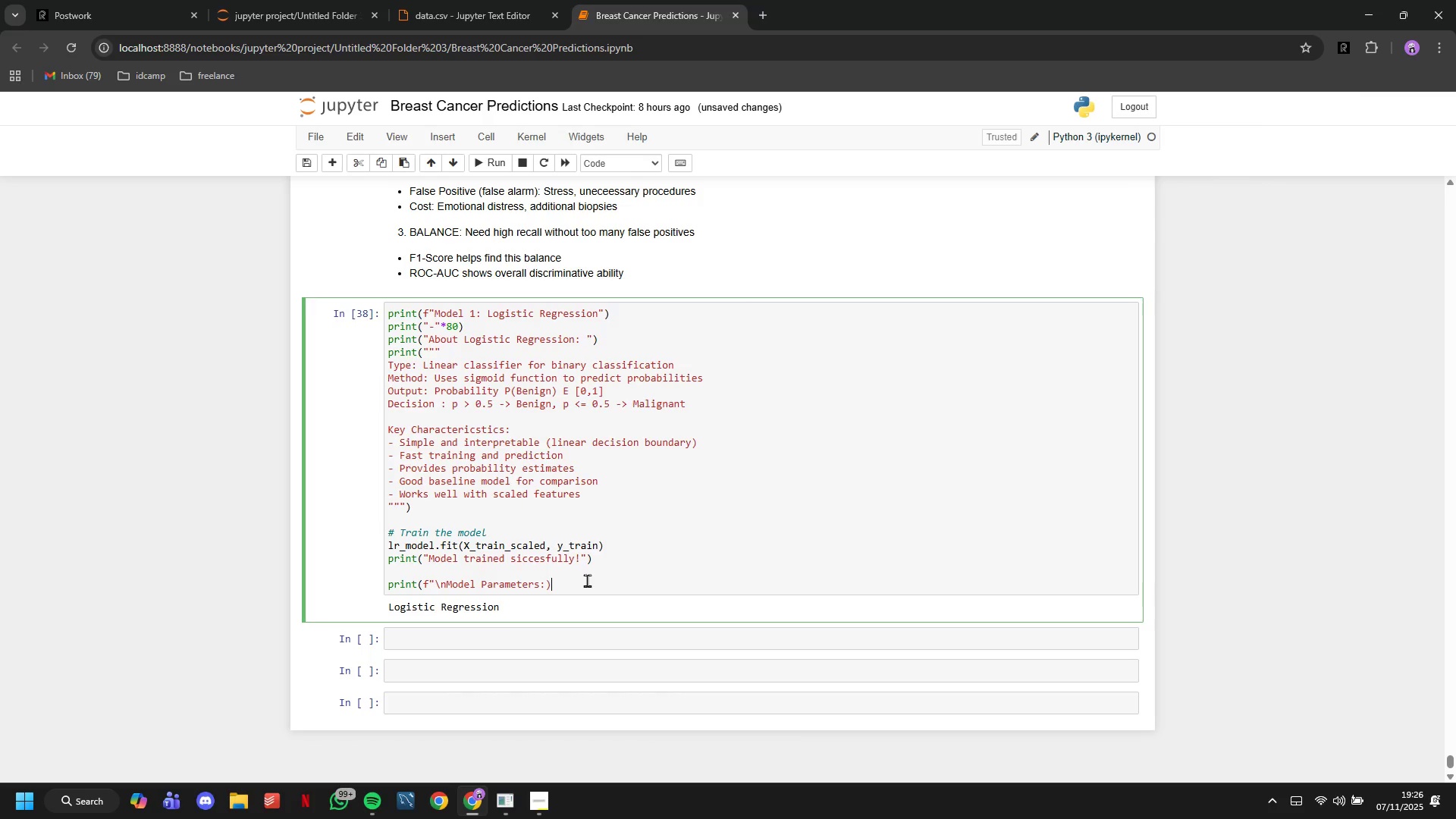 
key(ArrowRight)
 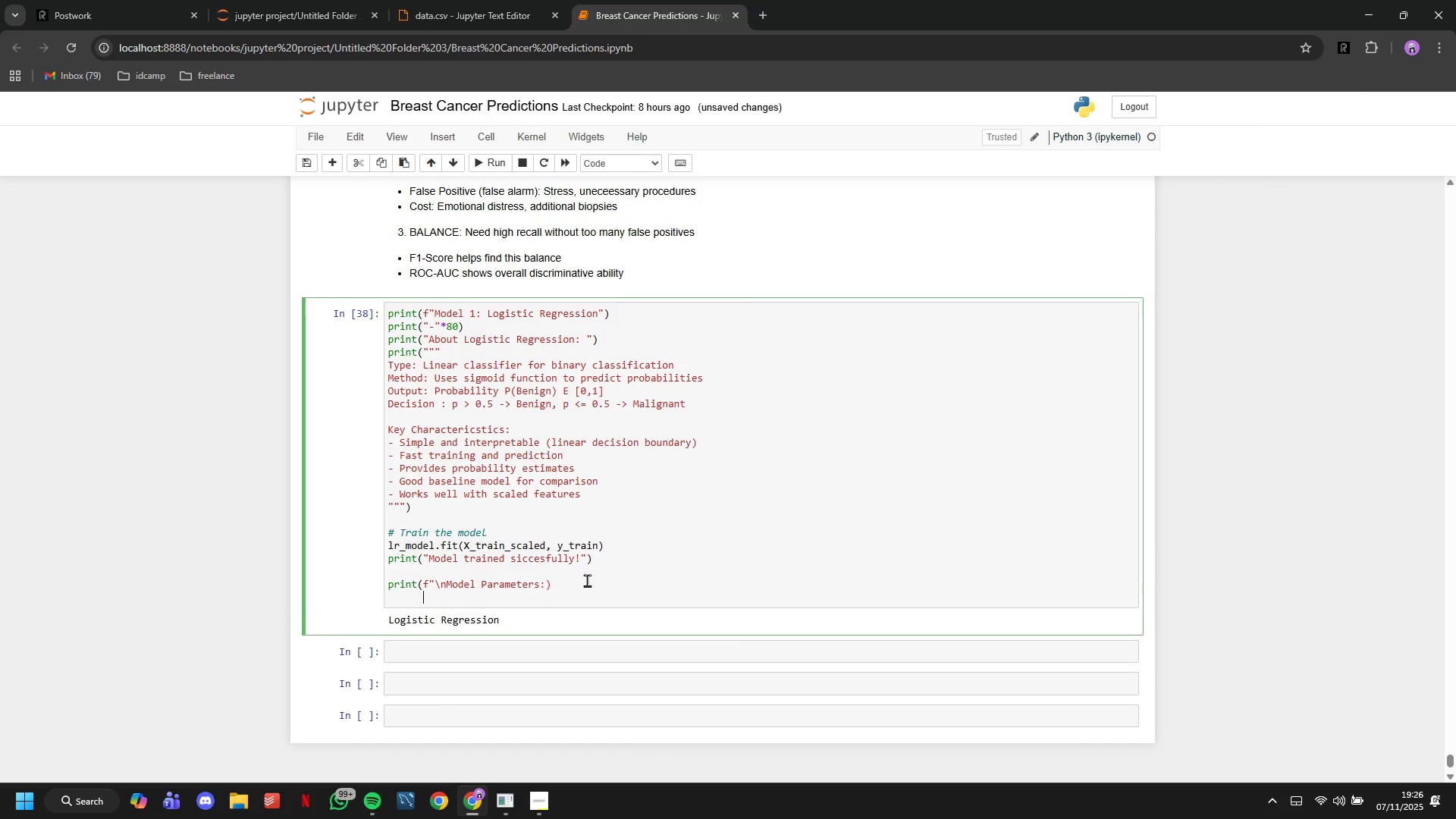 
key(ArrowRight)
 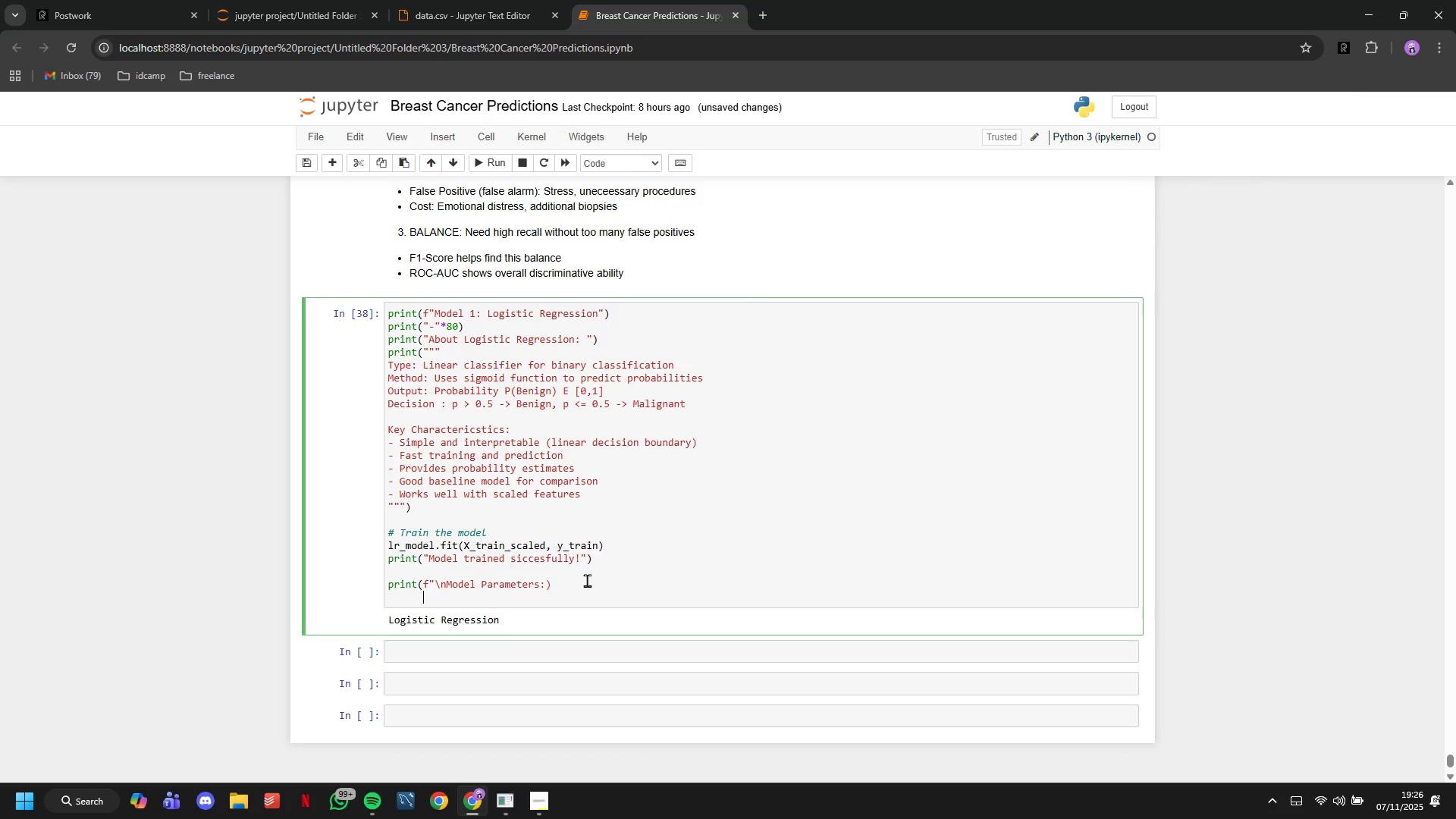 
key(Enter)
 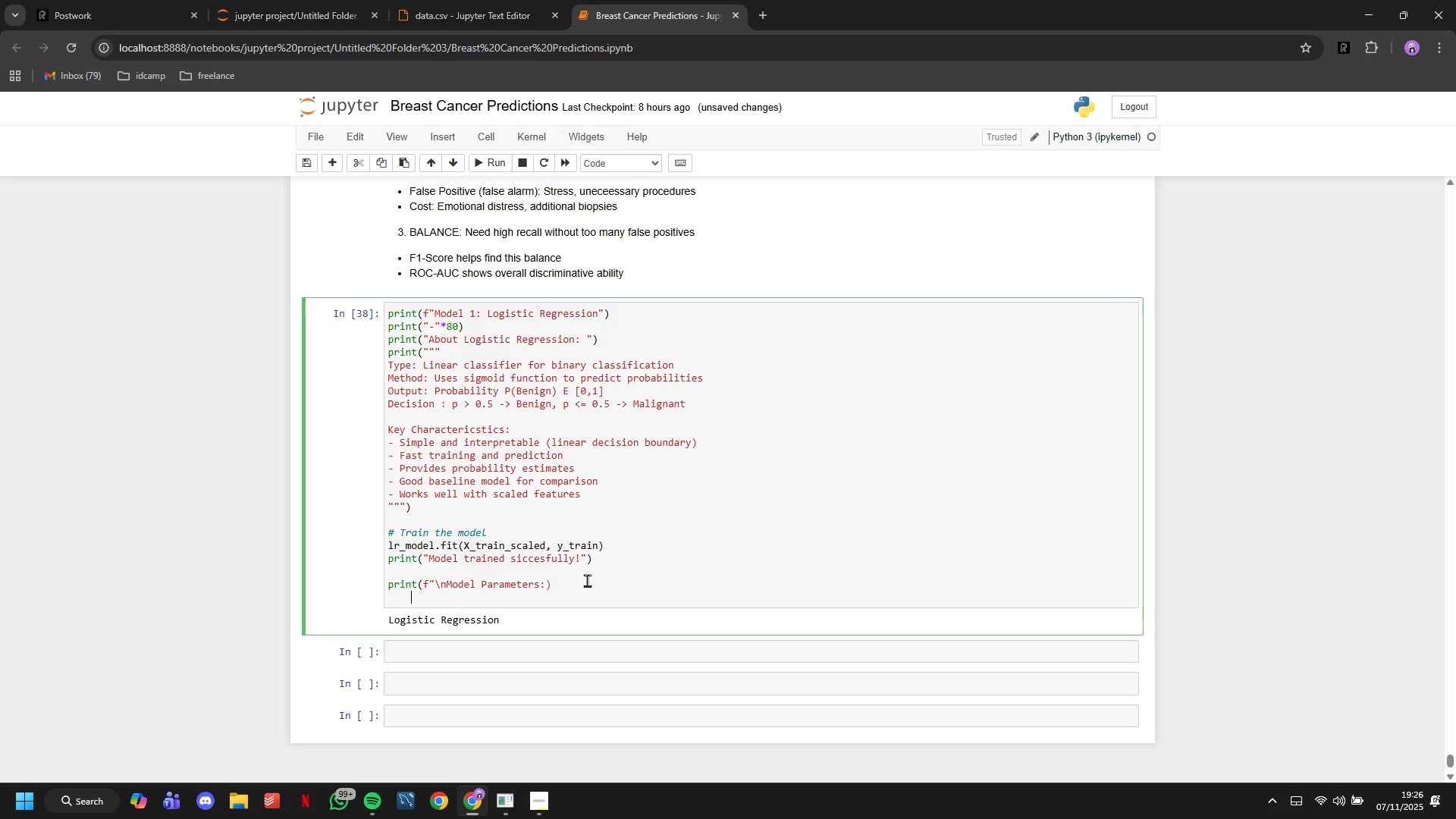 
key(Backspace)
 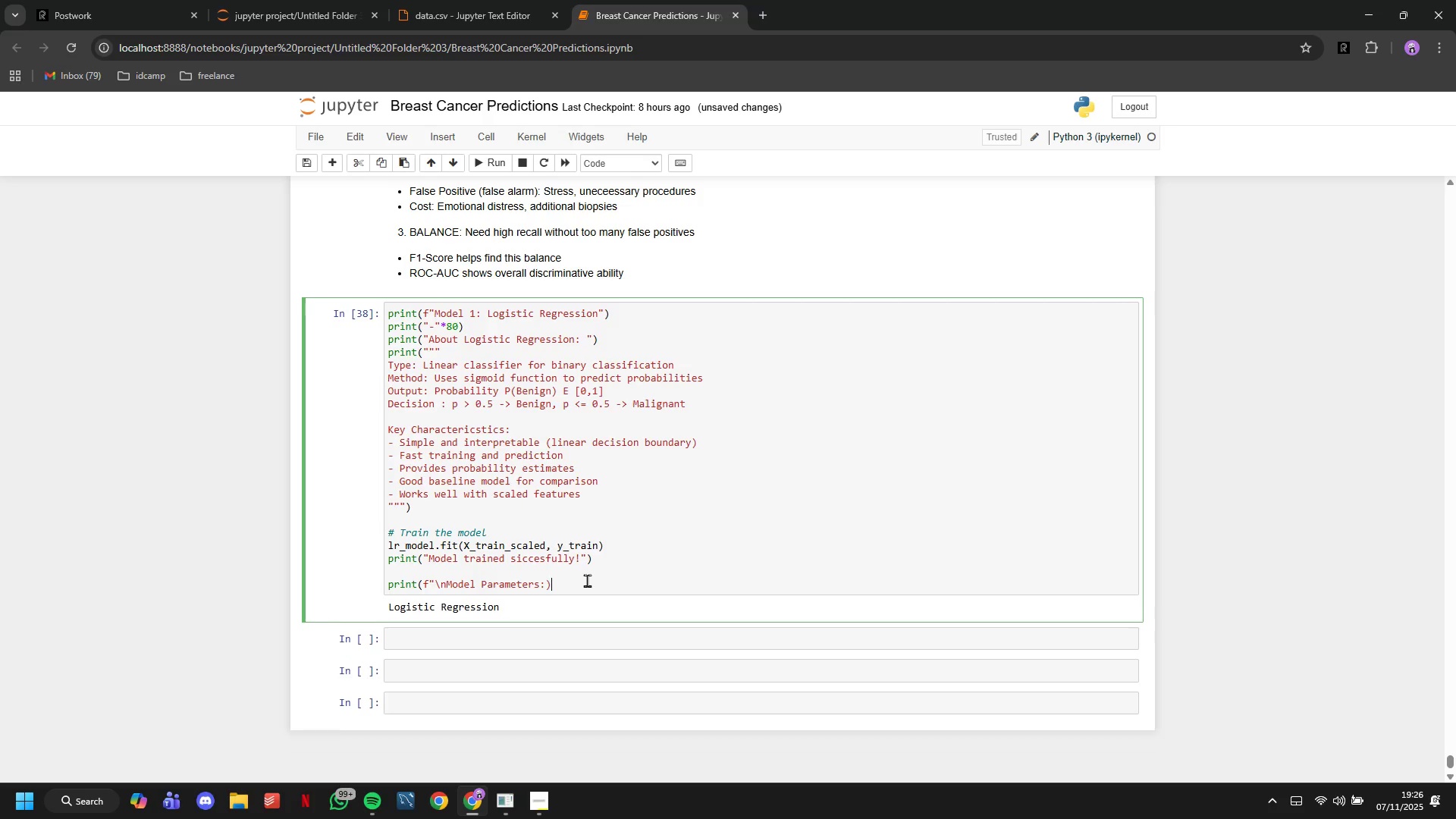 
key(Backspace)
 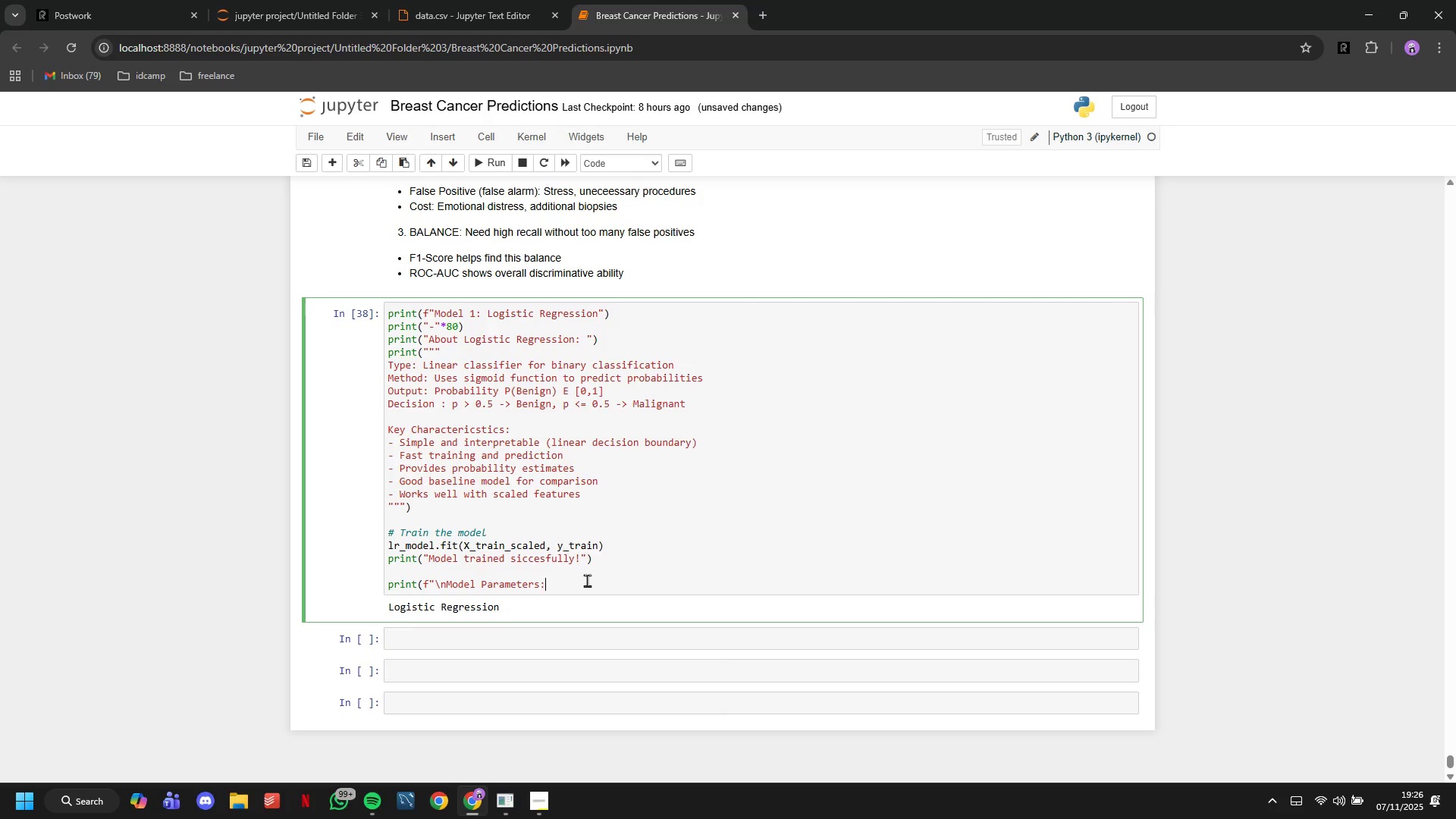 
key(Backspace)
 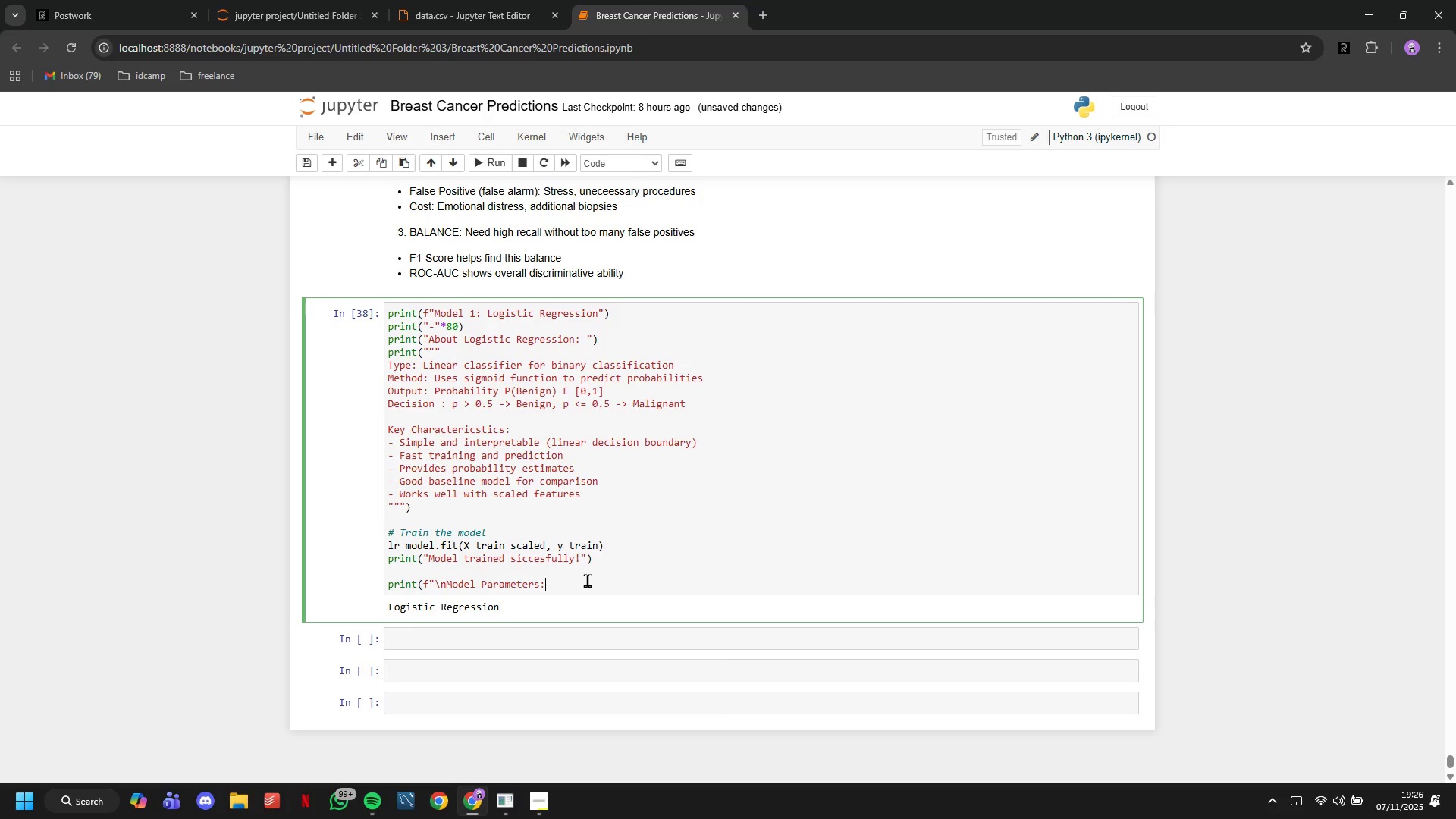 
key(Backspace)
 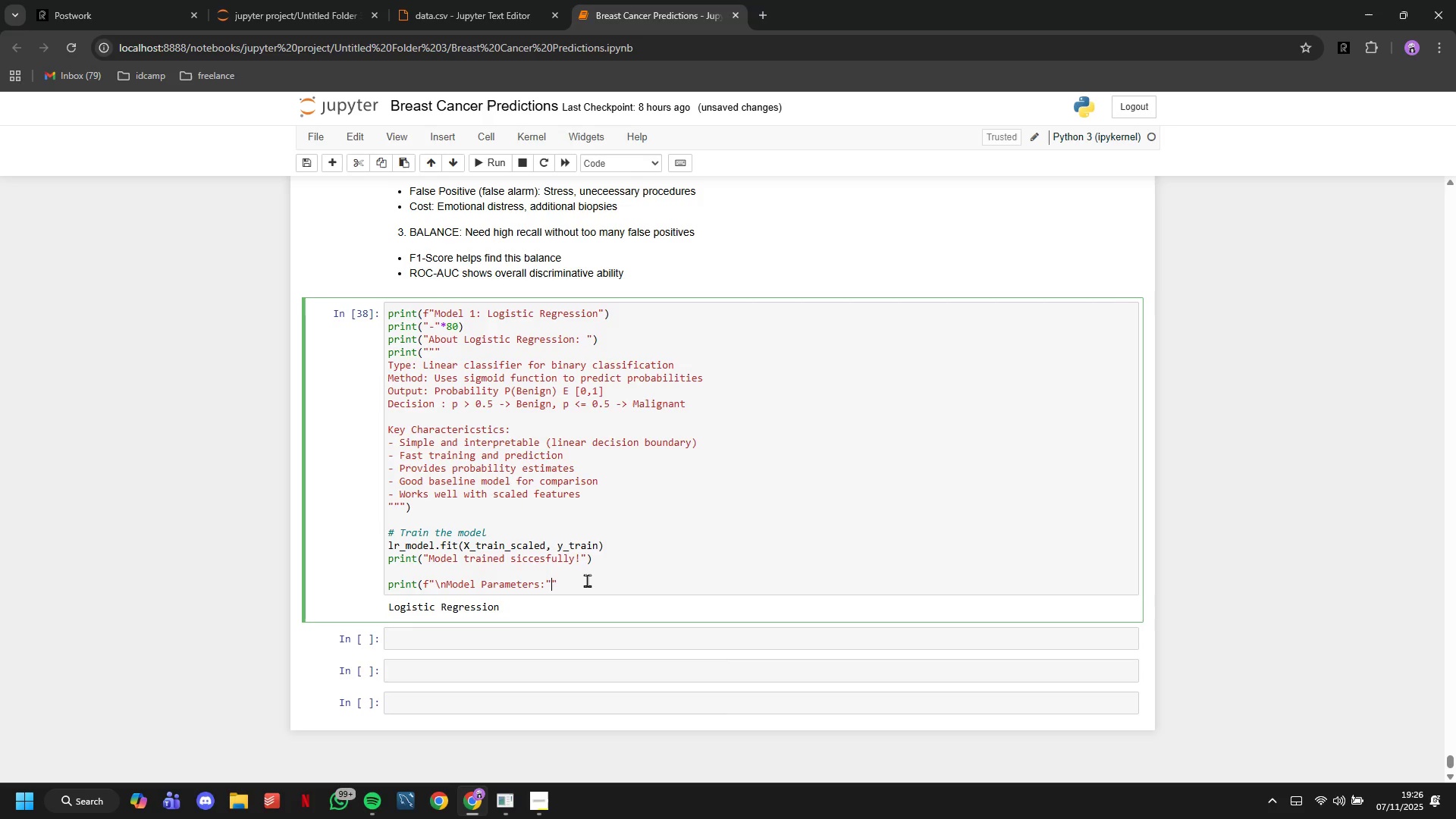 
key(Shift+Quote)
 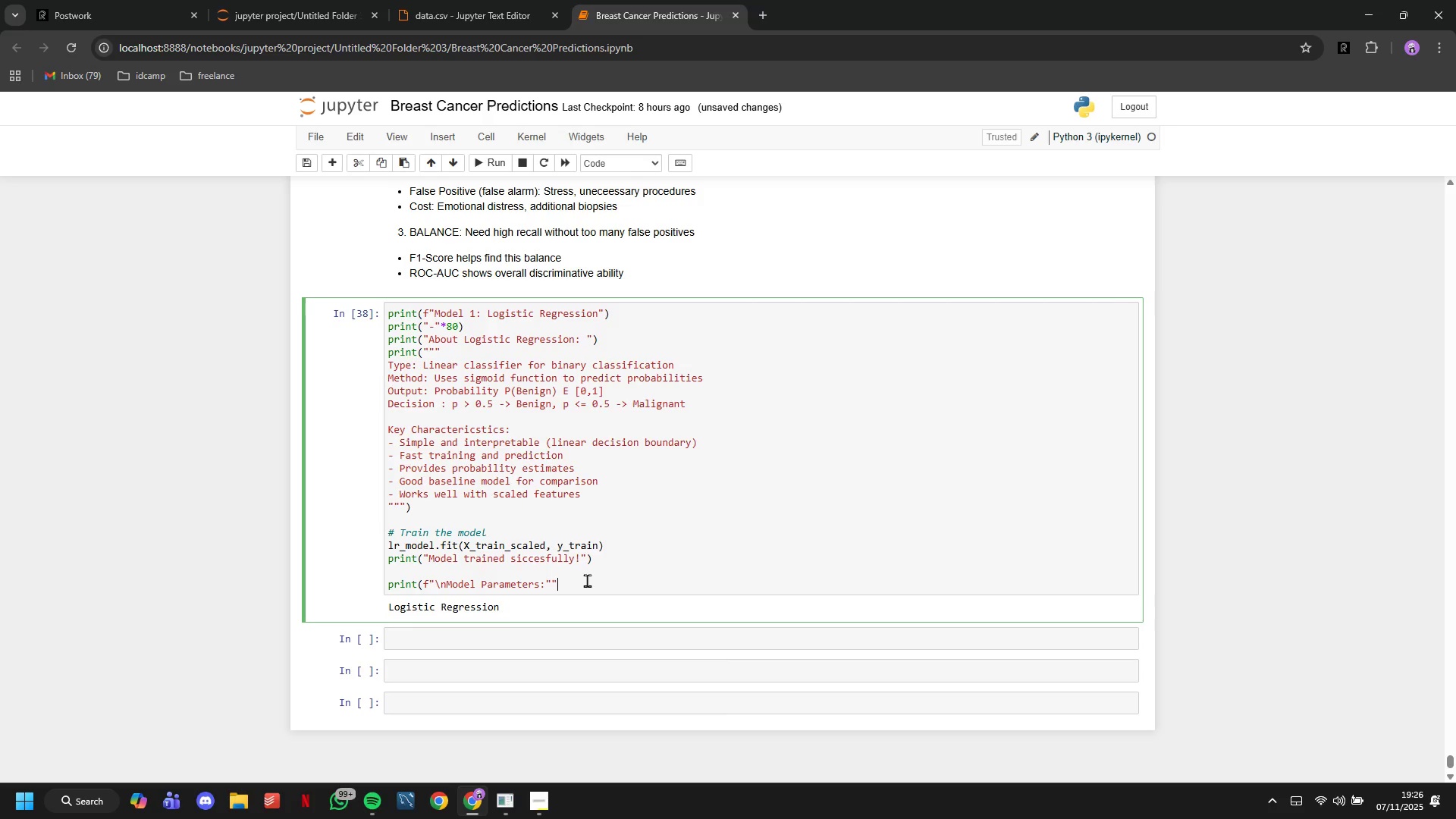 
key(ArrowRight)
 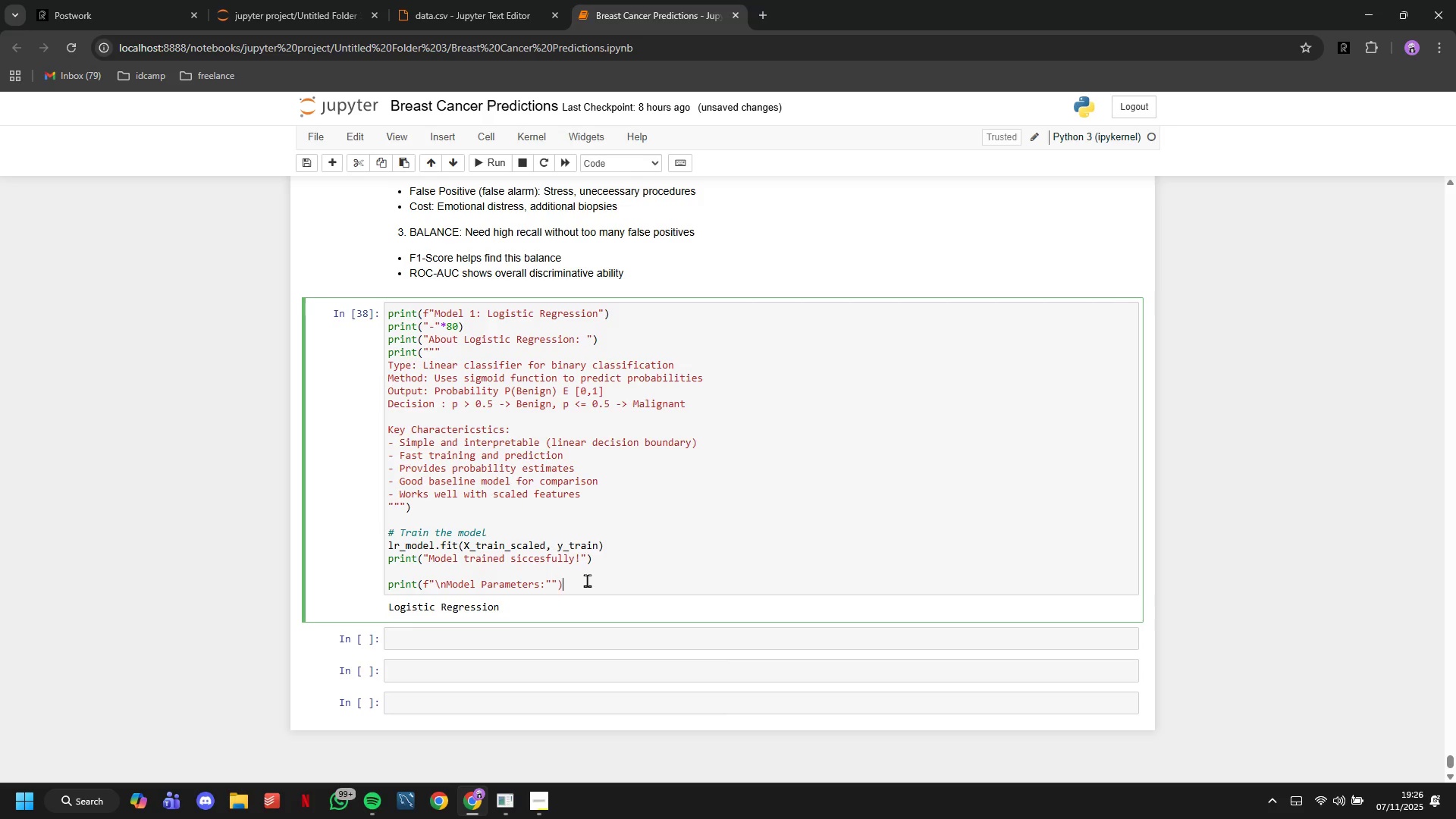 
type())
key(Backspace)
key(Backspace)
type()nab)
 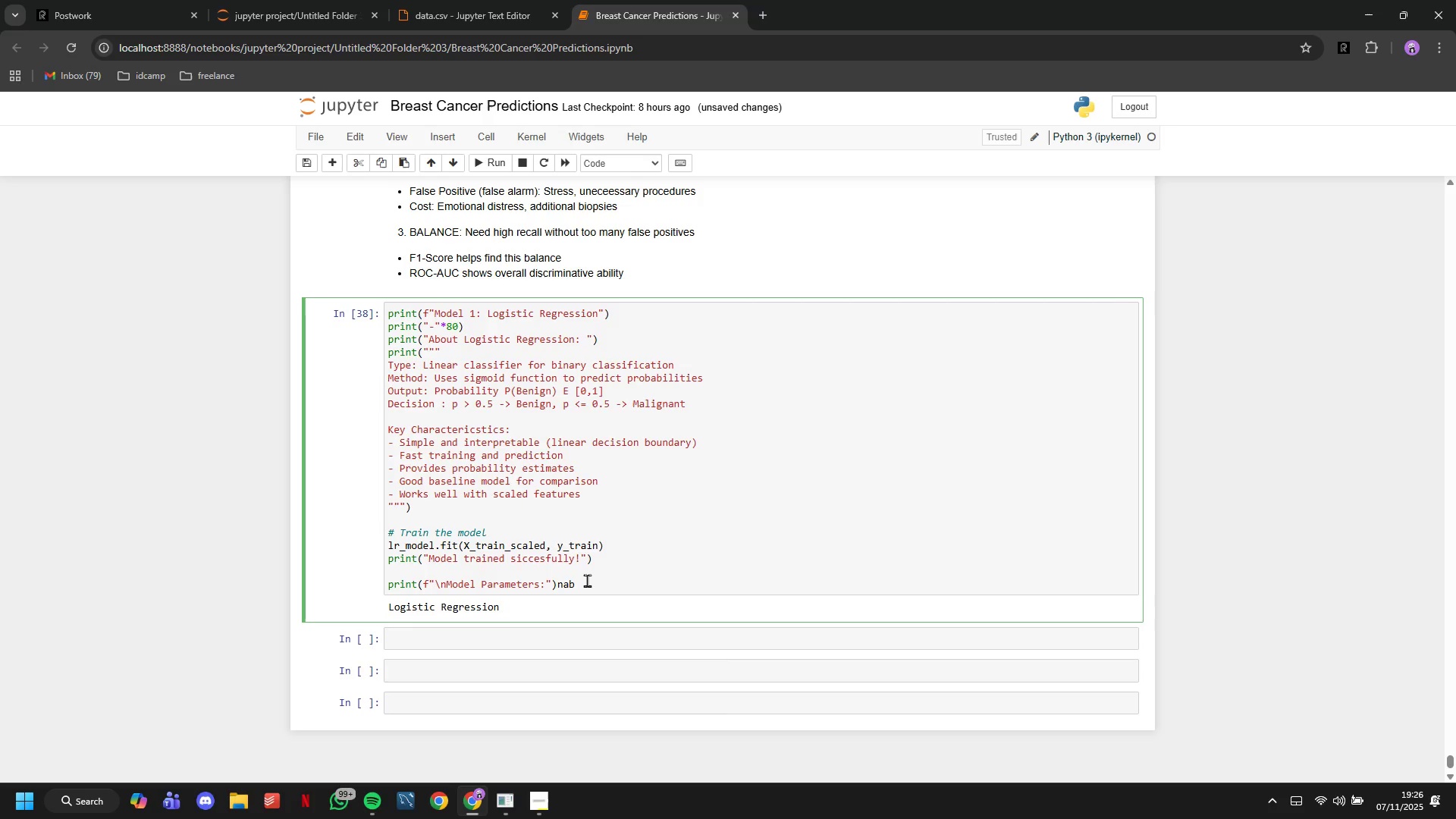 
key(ArrowLeft)
 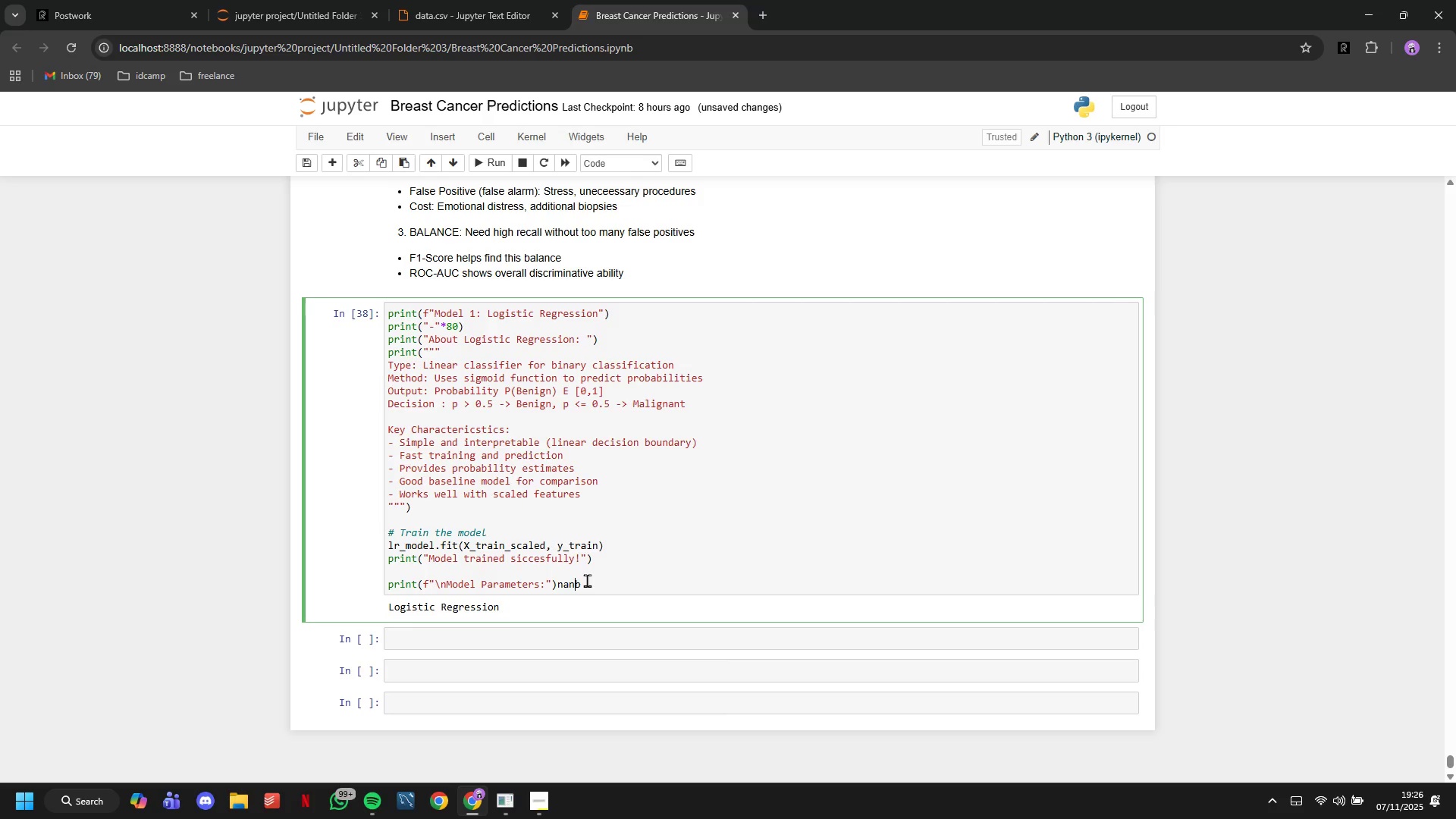 
key(N)
 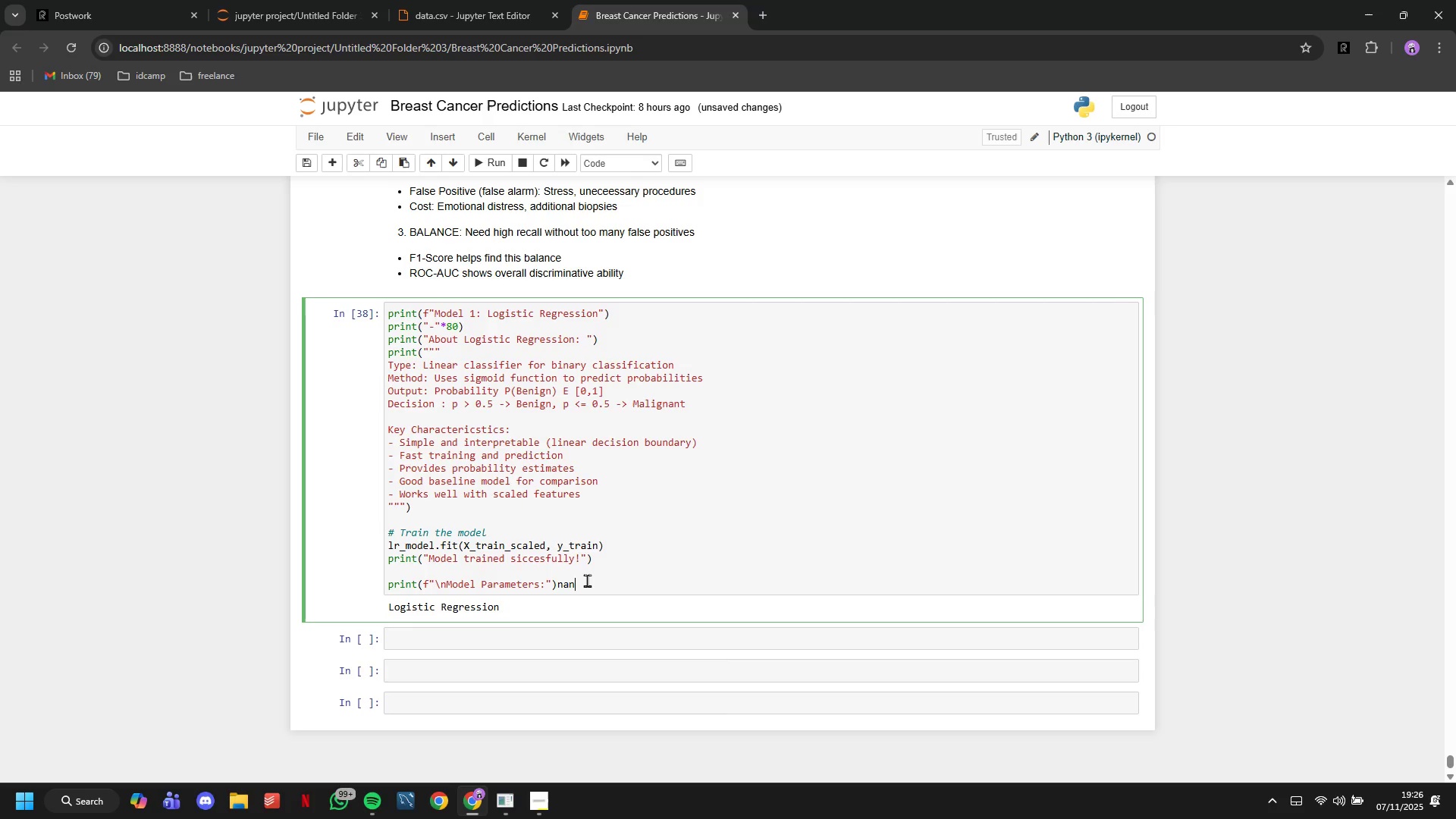 
key(ArrowRight)
 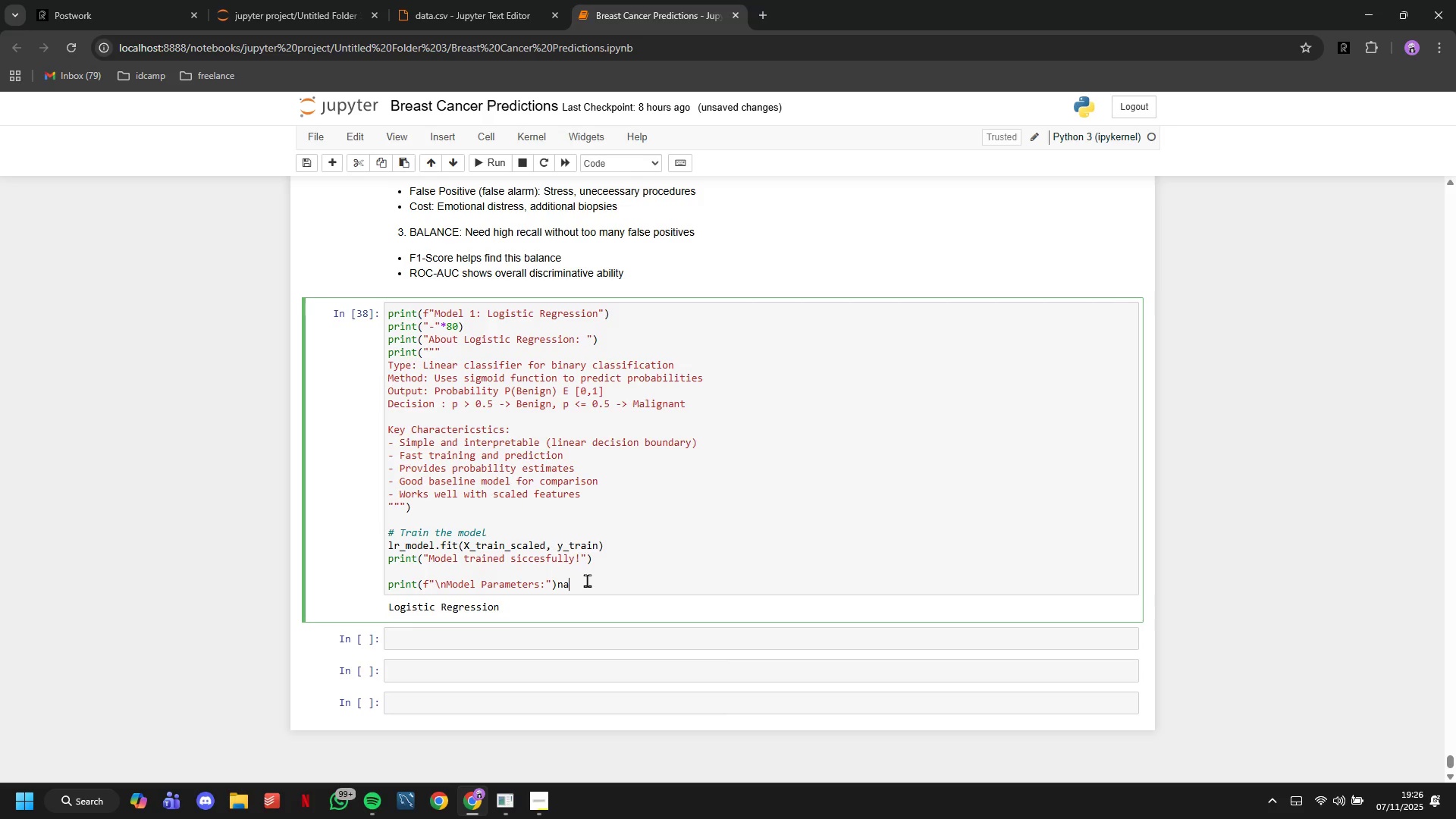 
key(Backspace)
 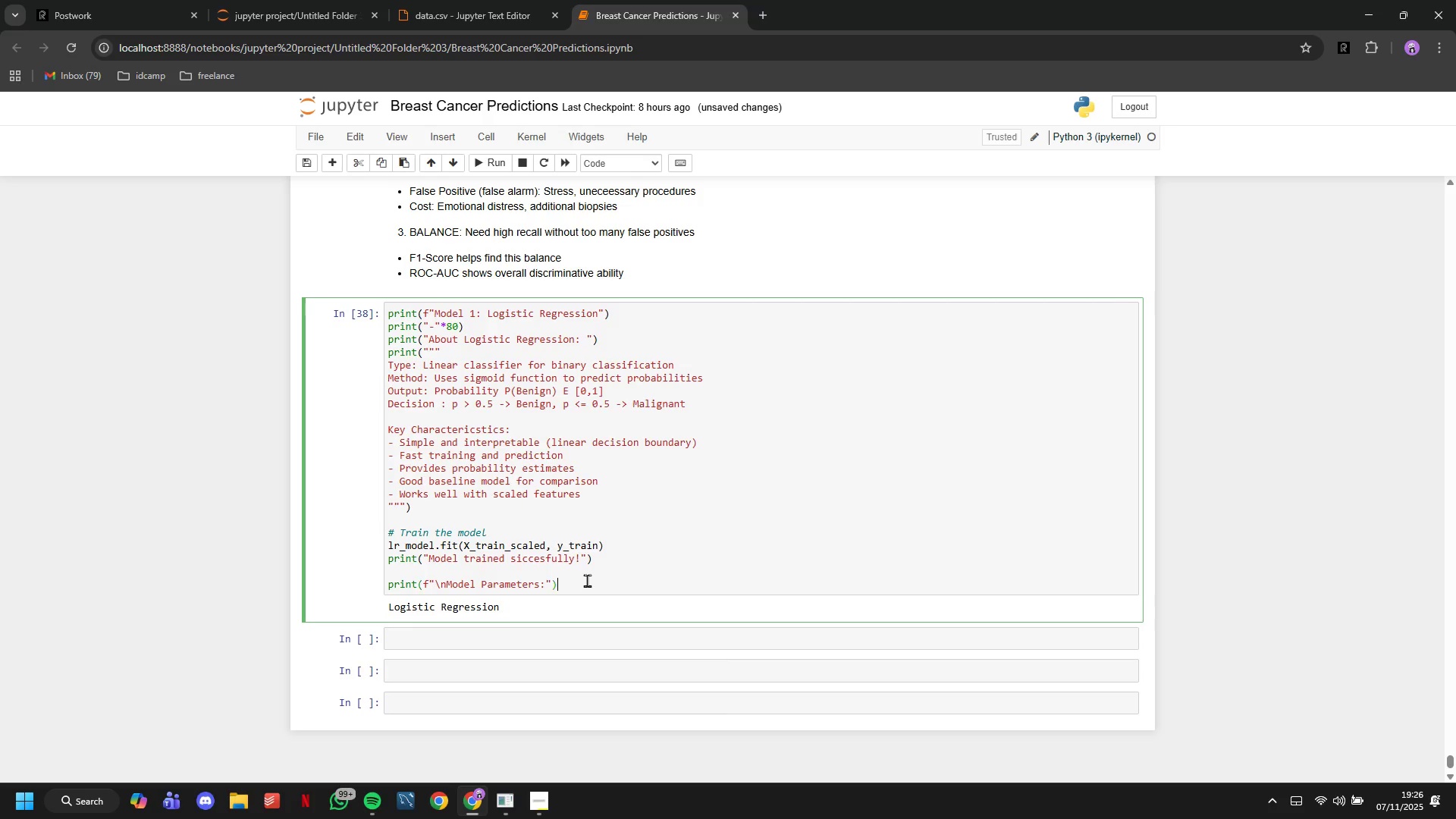 
key(Backspace)
 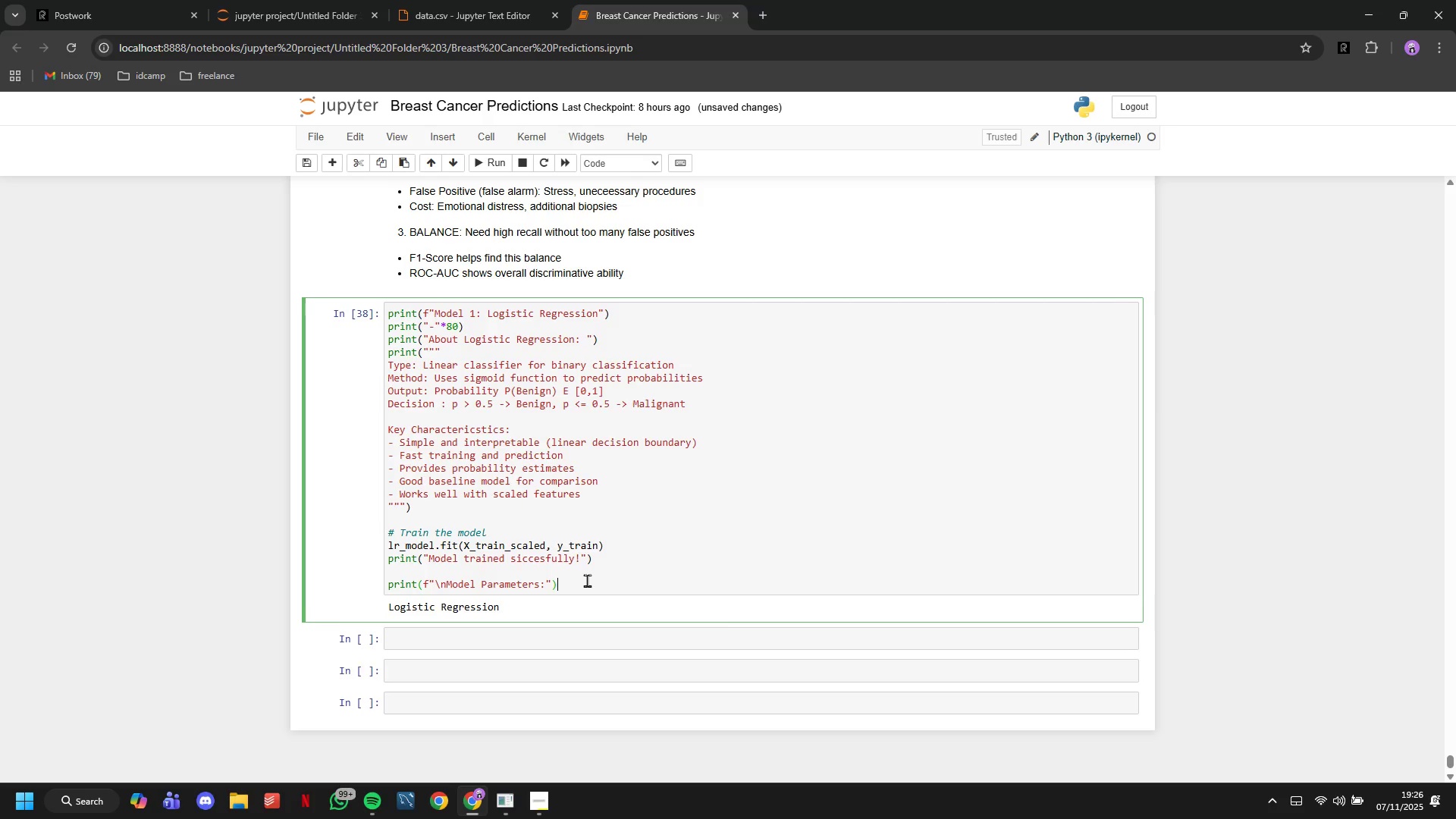 
key(Backspace)
 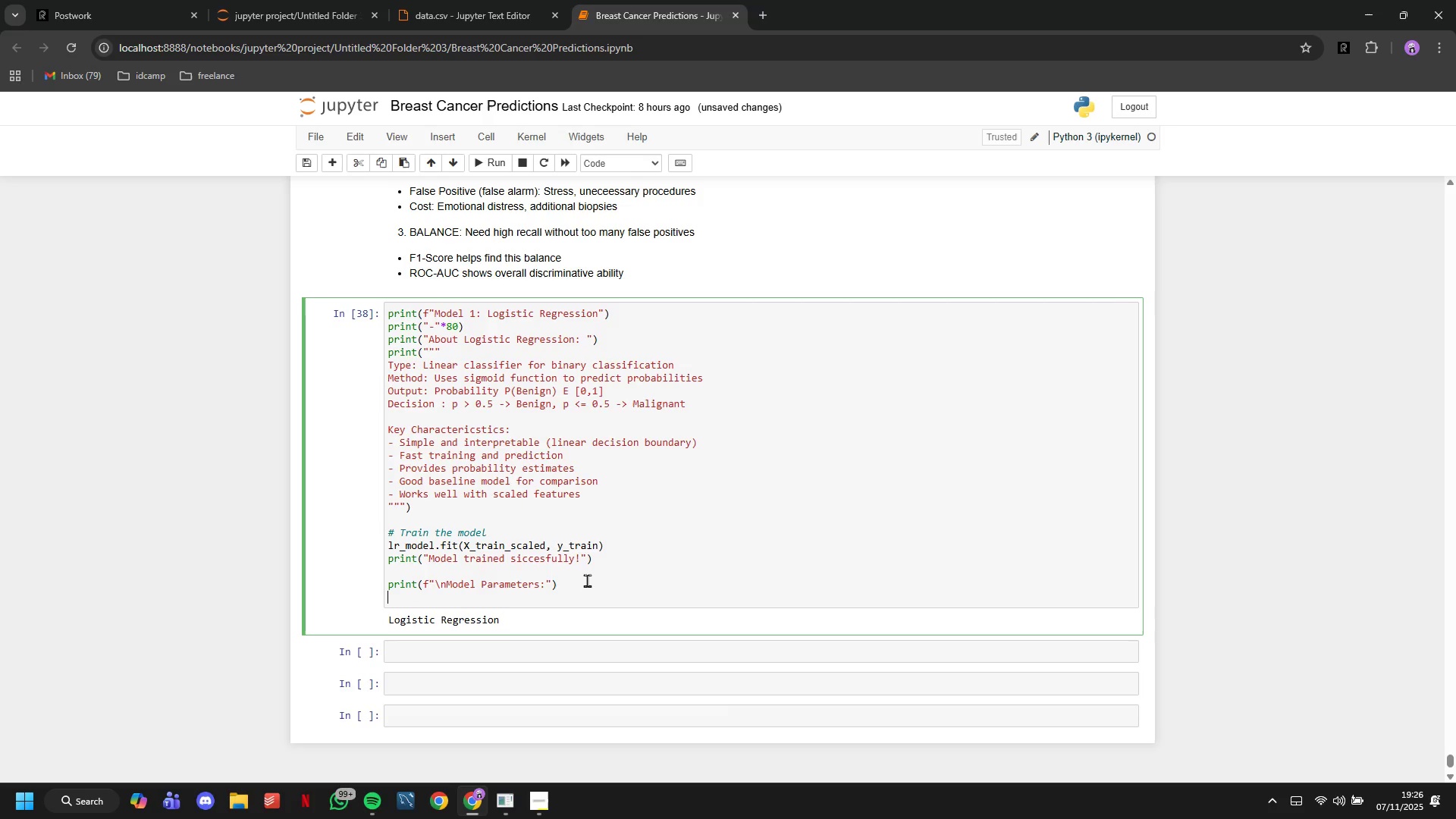 
key(Backspace)
 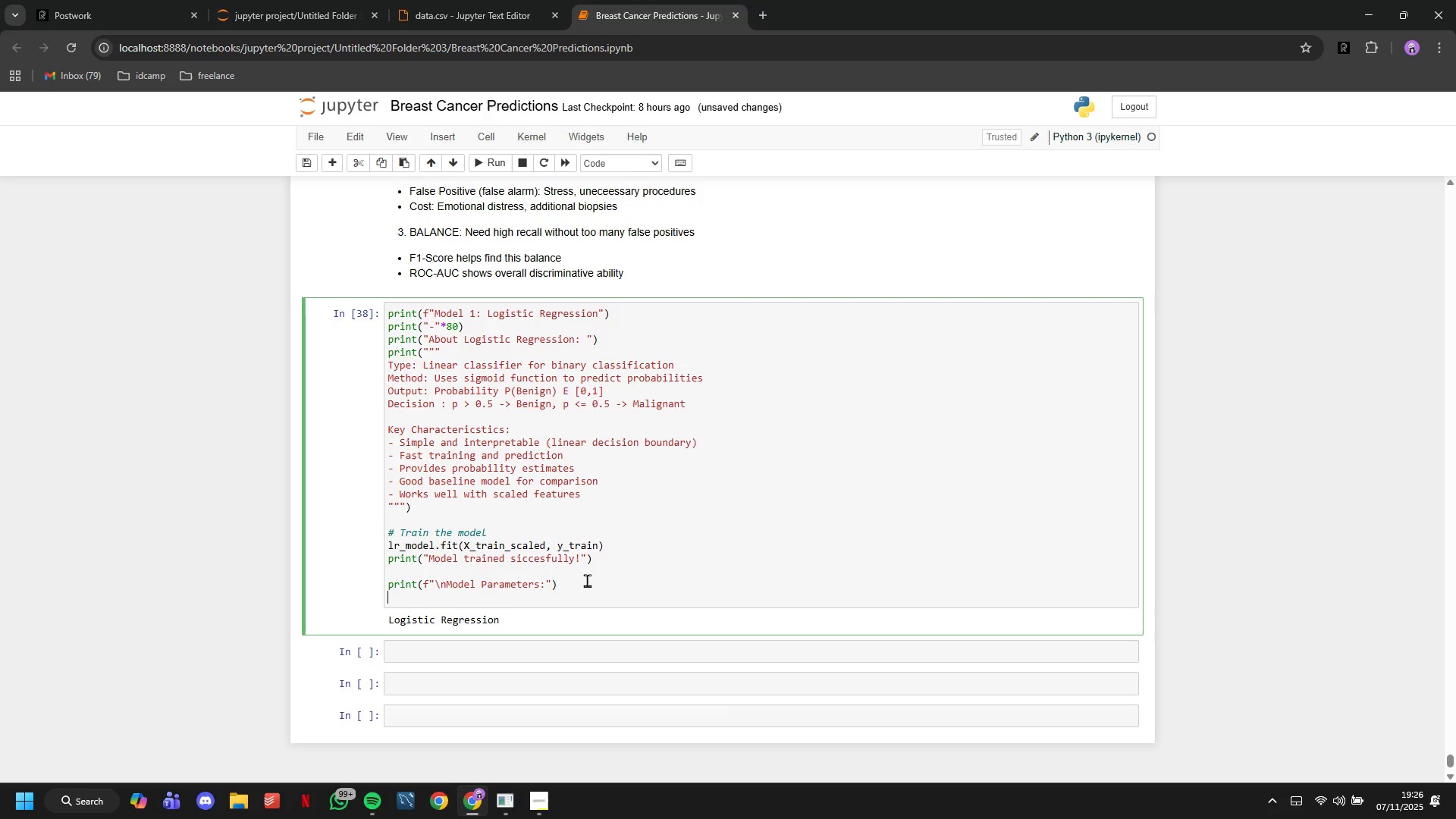 
key(Enter)
 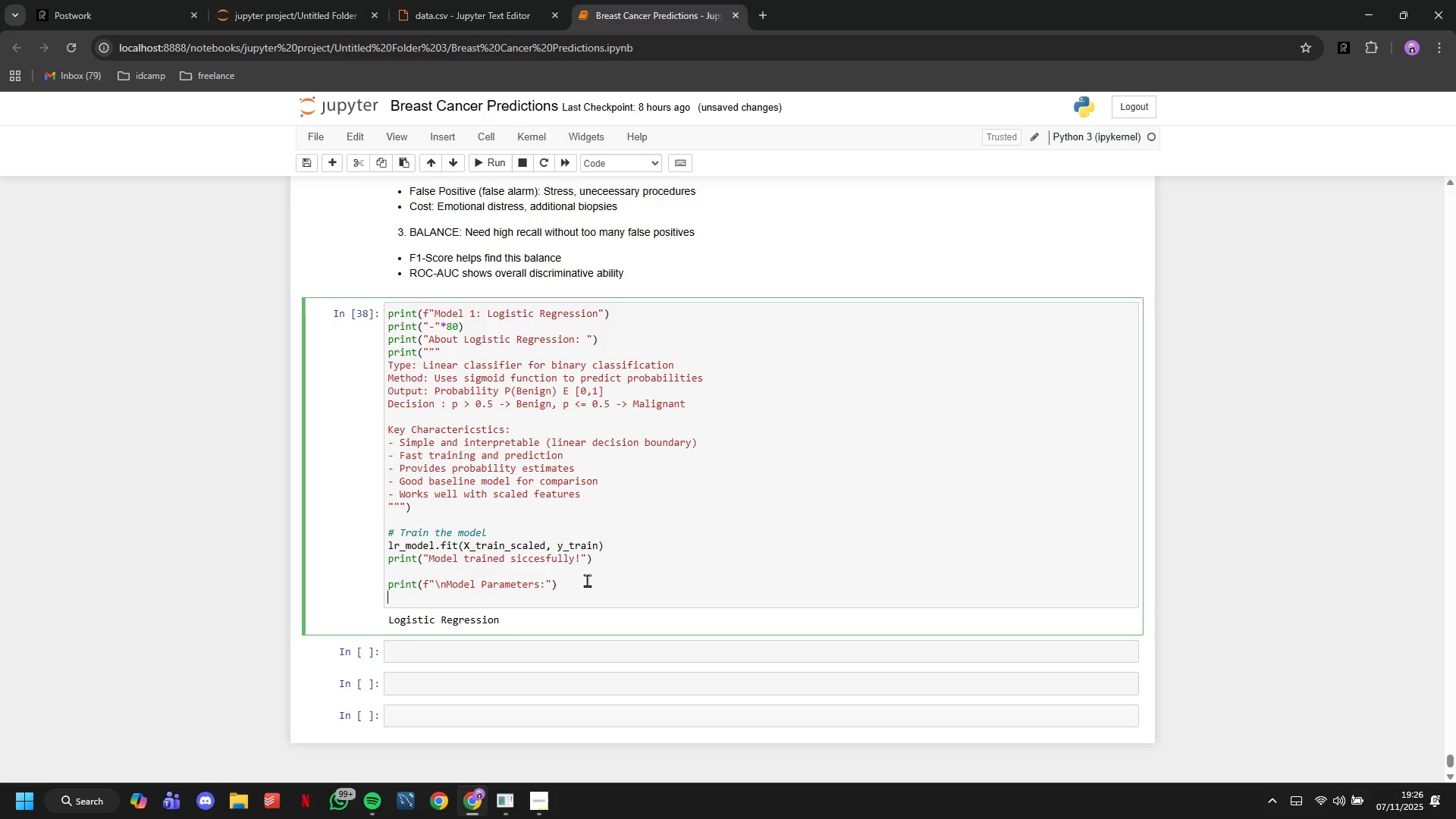 
type(print(f"")
 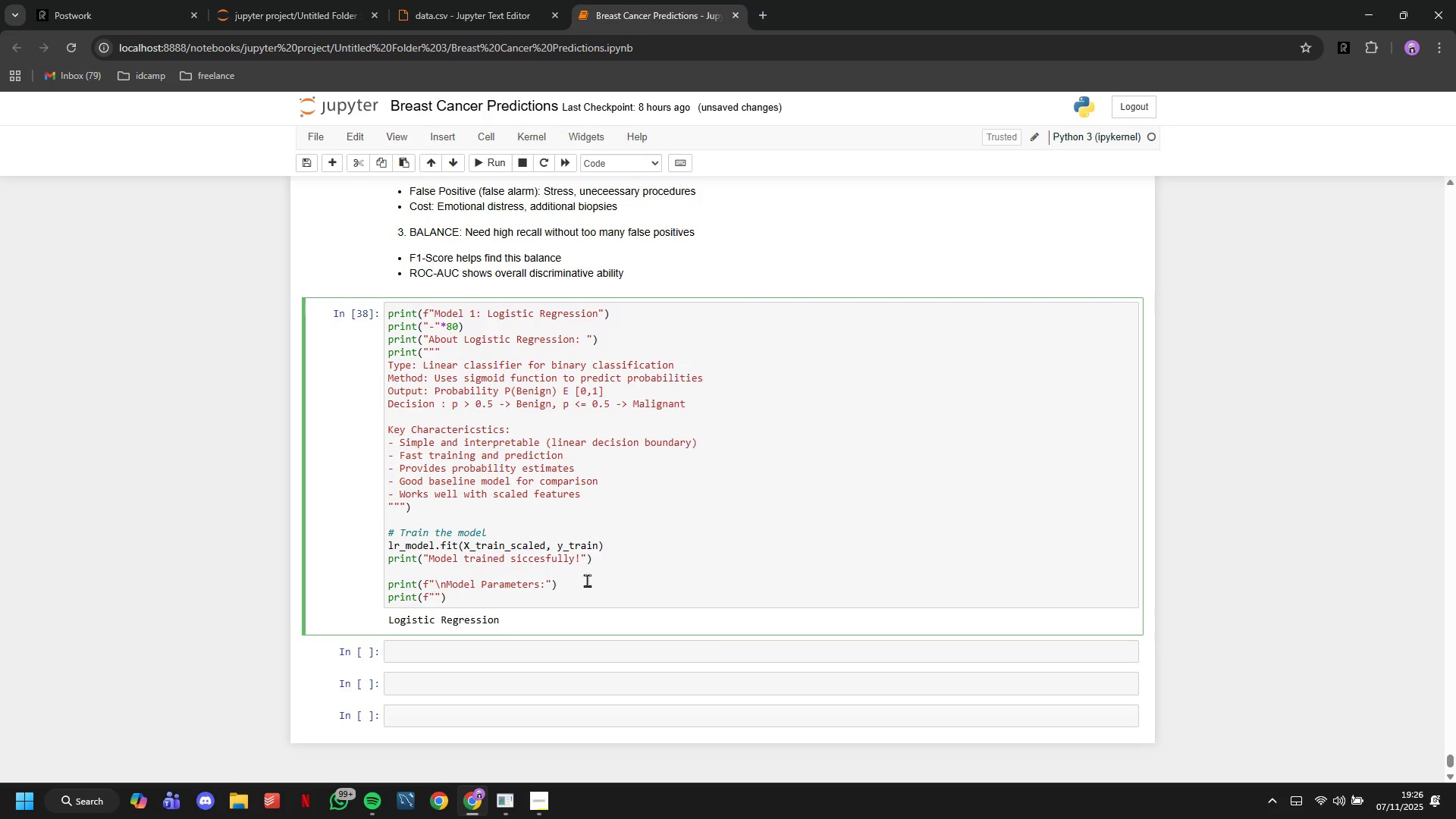 
 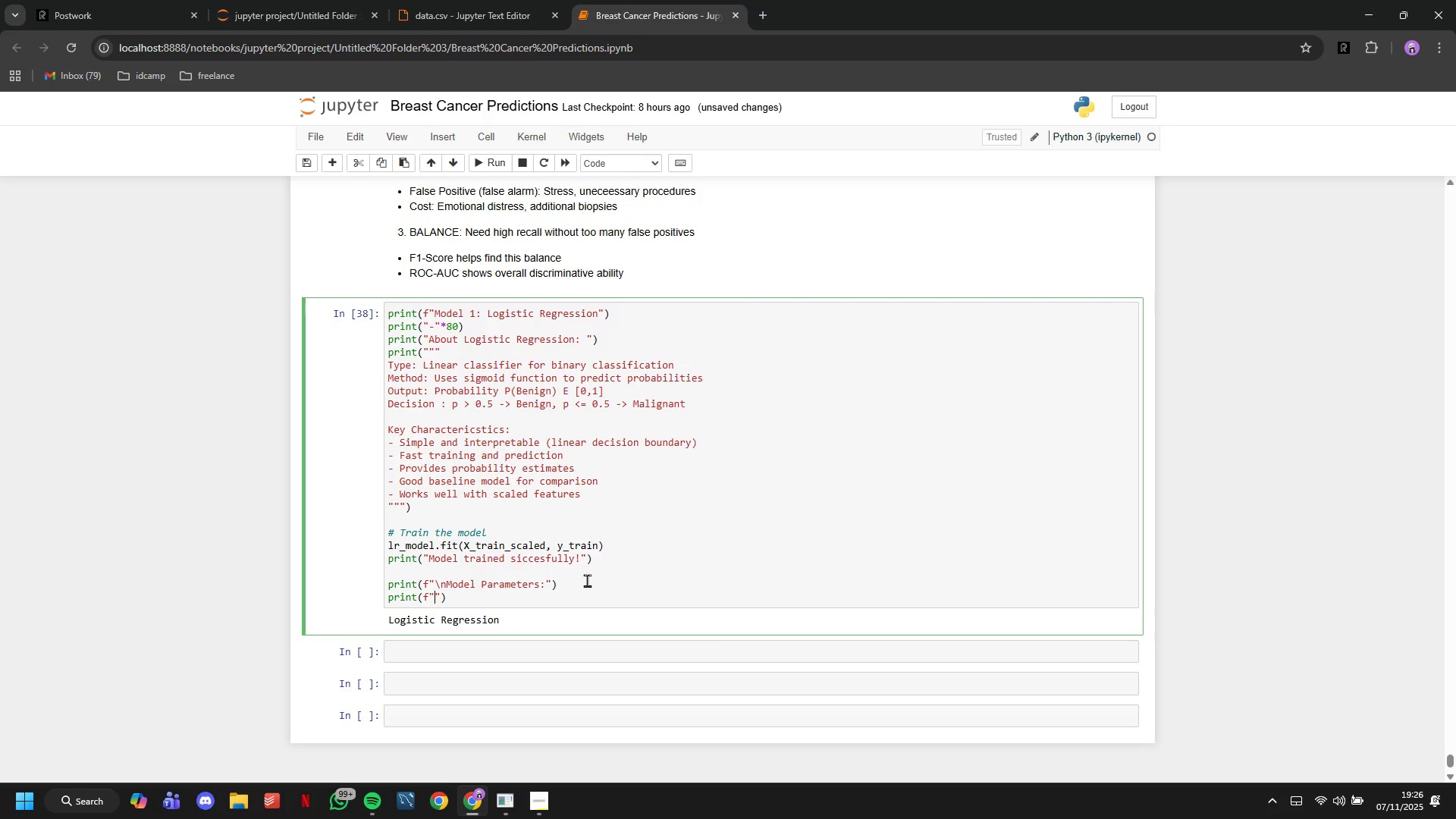 
key(ArrowLeft)
 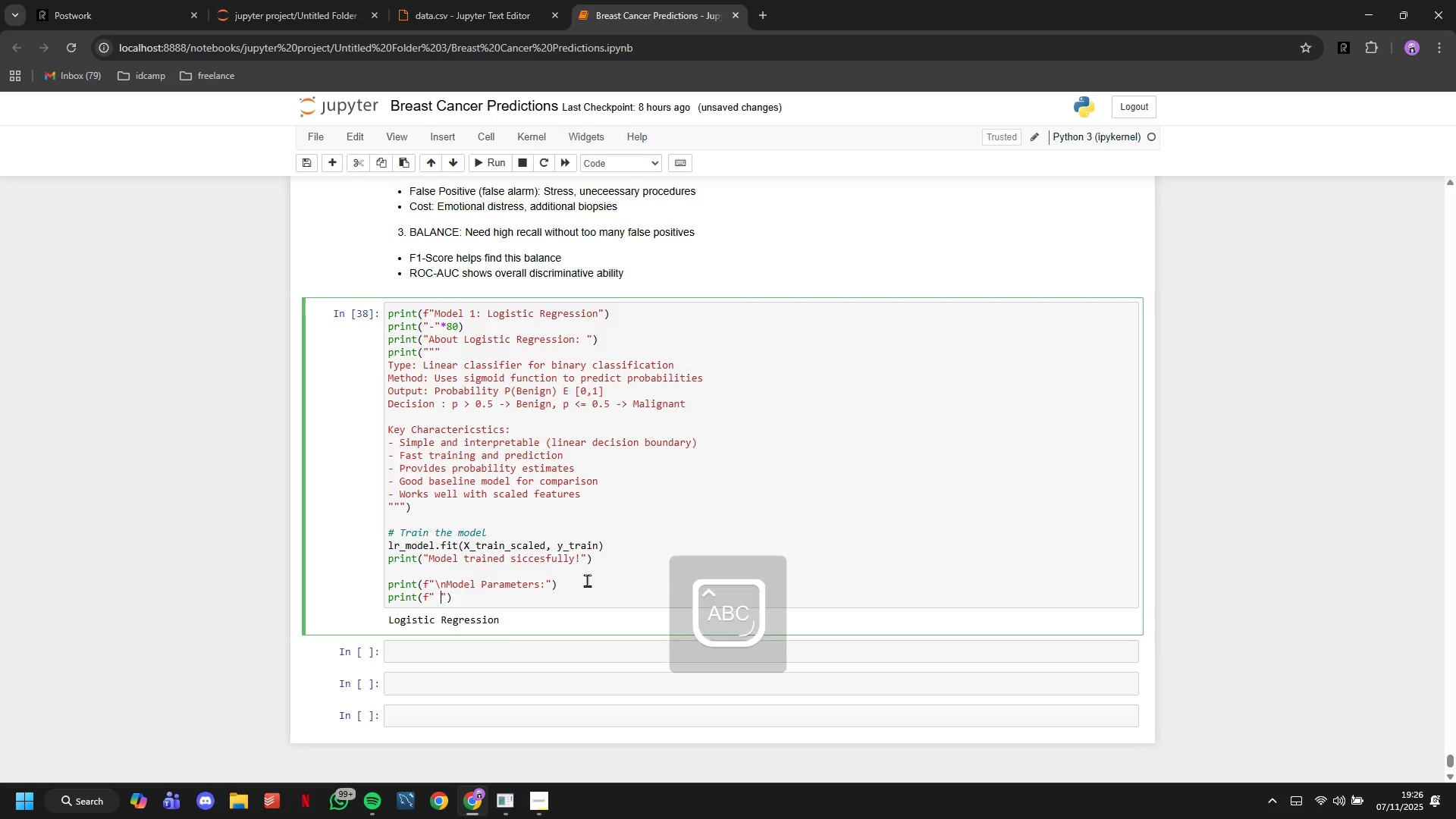 
type( Number of iteratuons)
key(Backspace)
key(Backspace)
key(Backspace)
key(Backspace)
type(ions: {lr_model.n_iter_[0)
 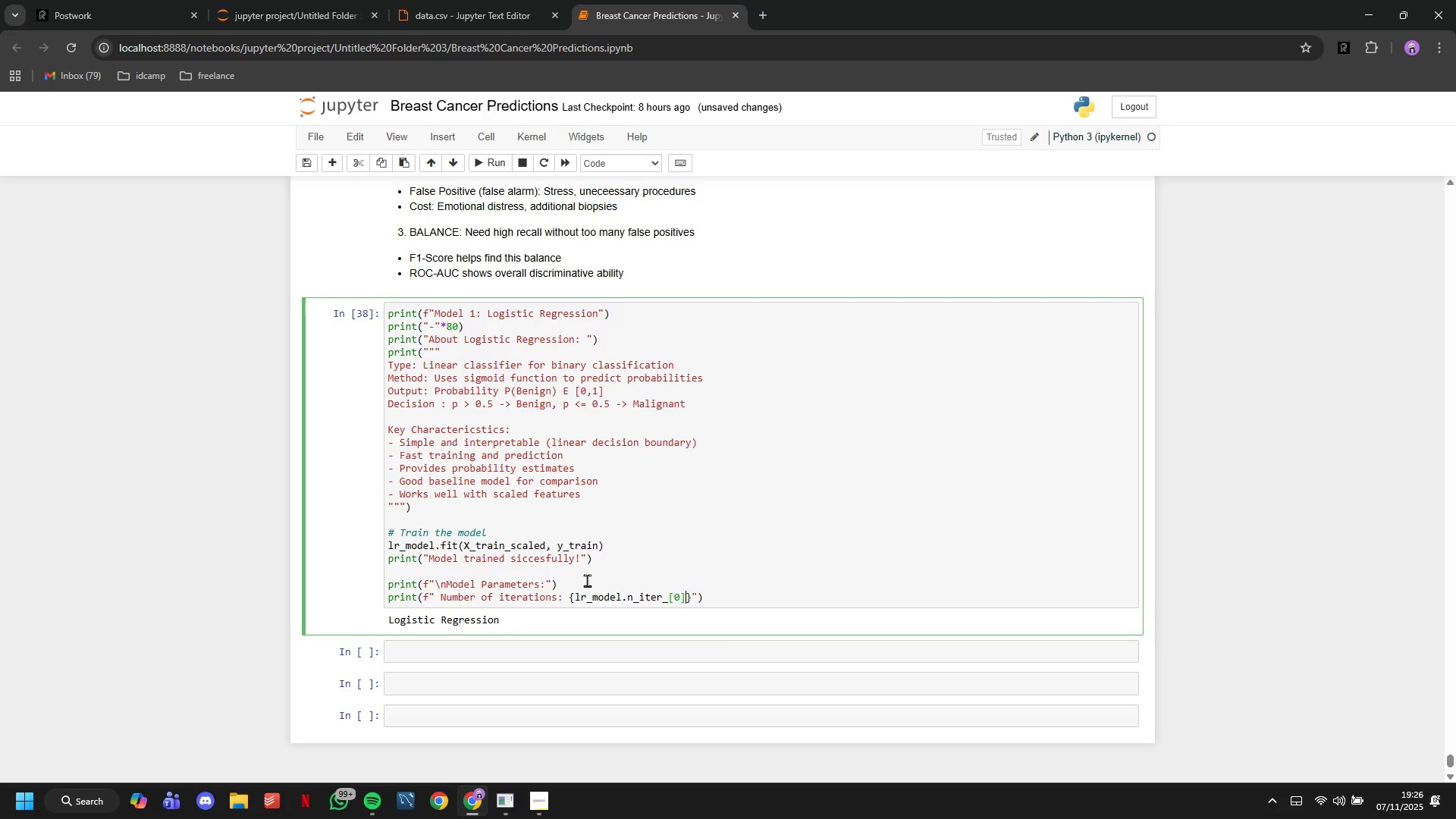 
 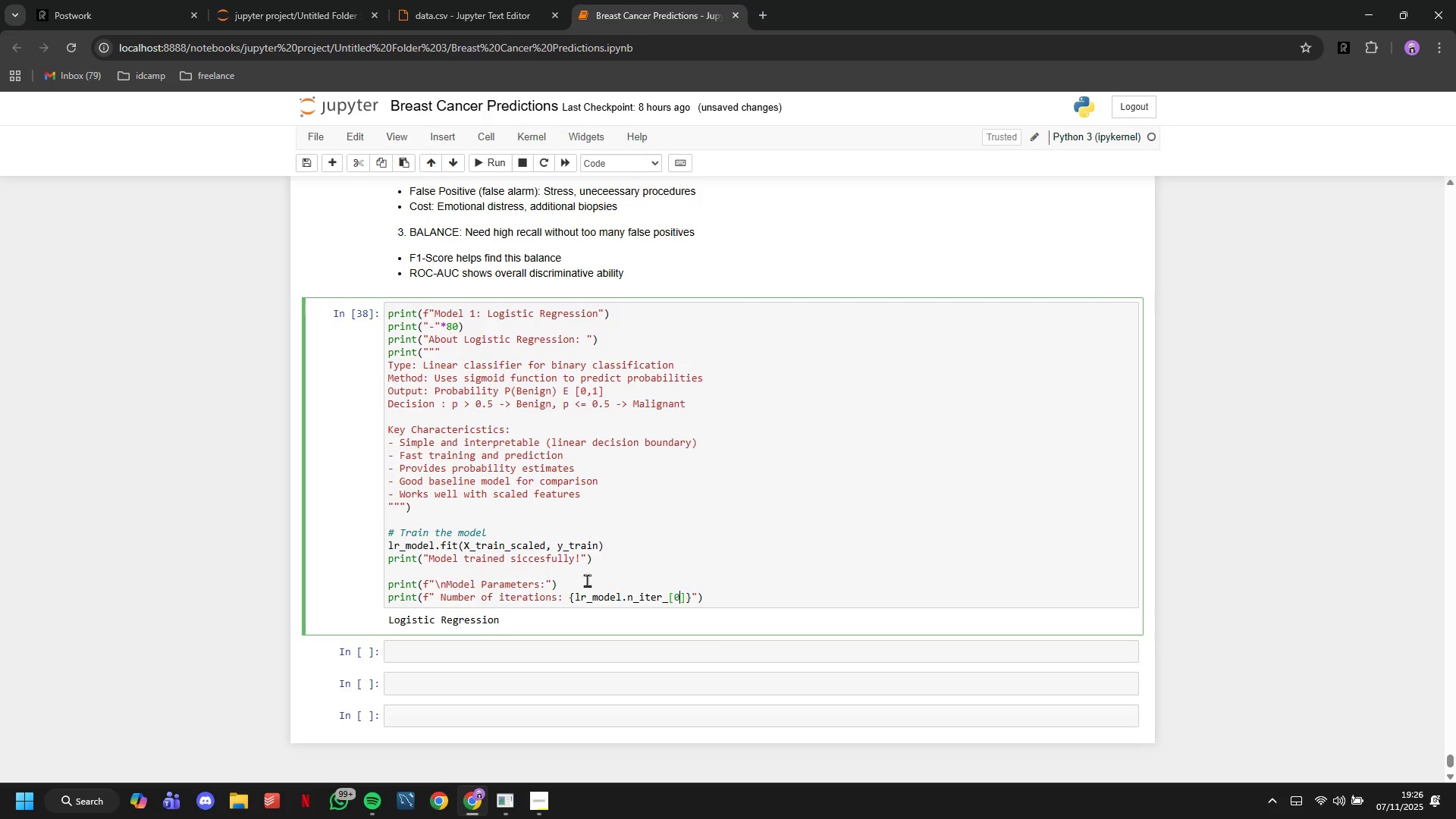 
key(ArrowRight)
 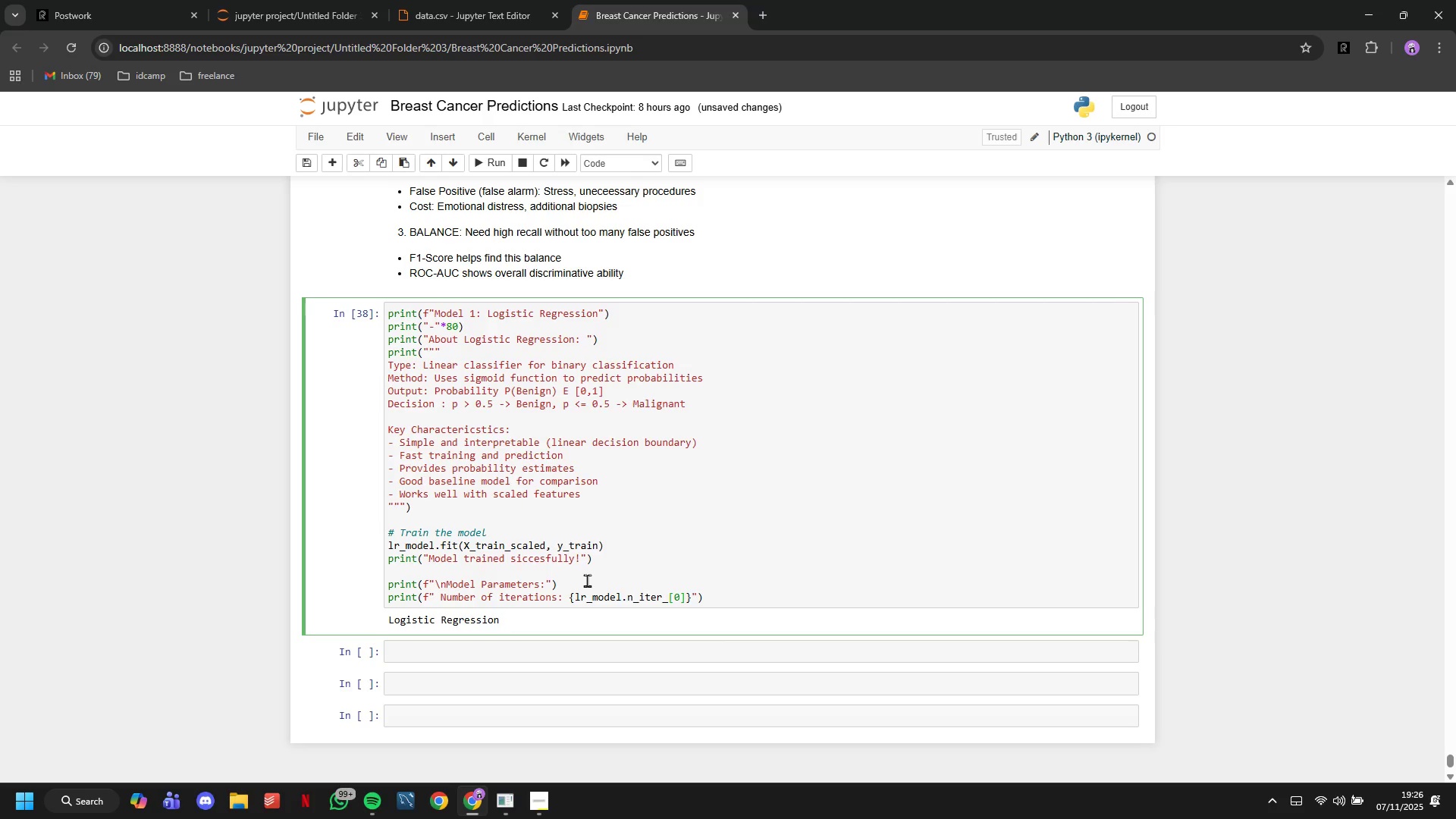 
key(ArrowRight)
 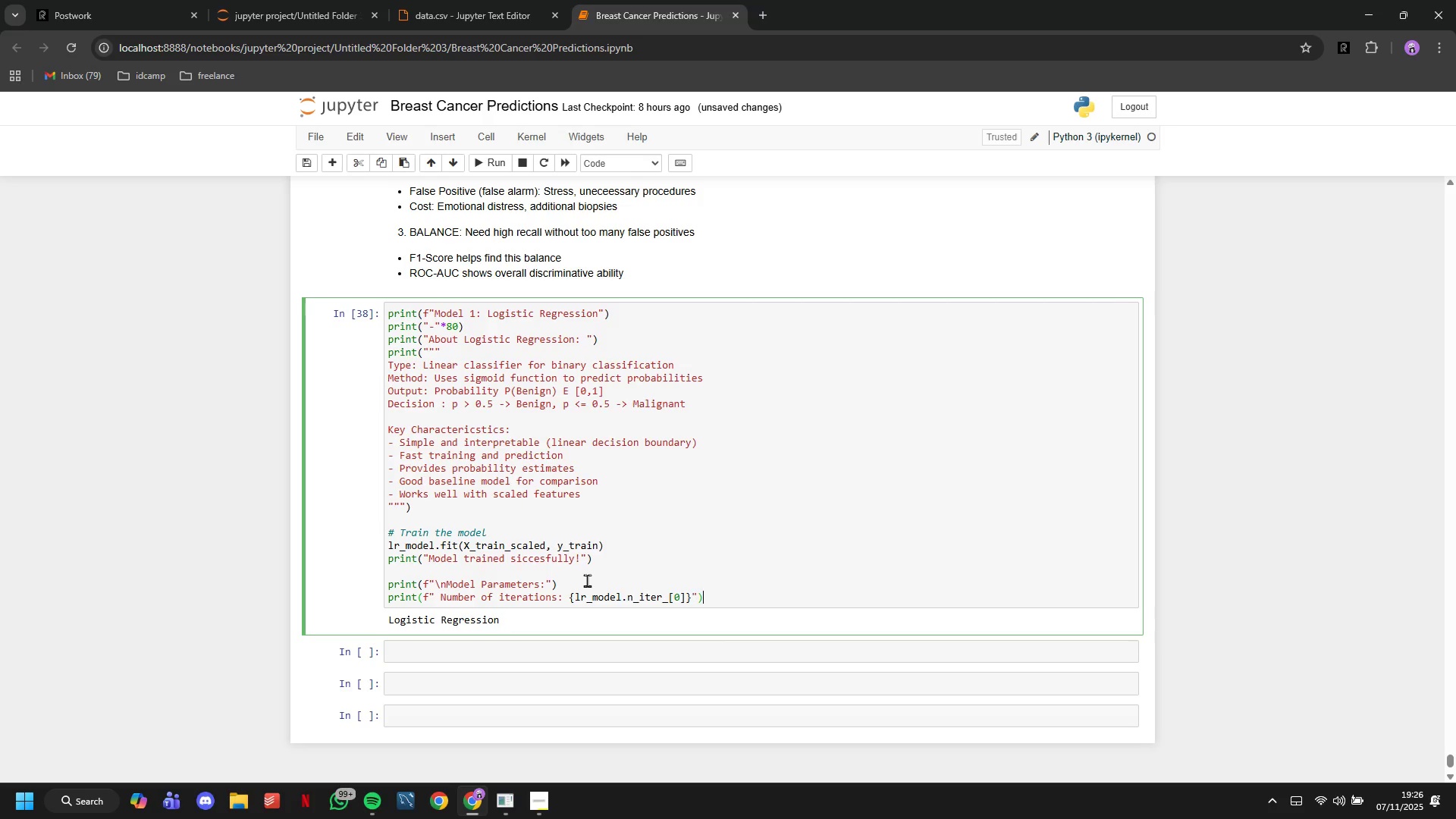 
key(ArrowRight)
 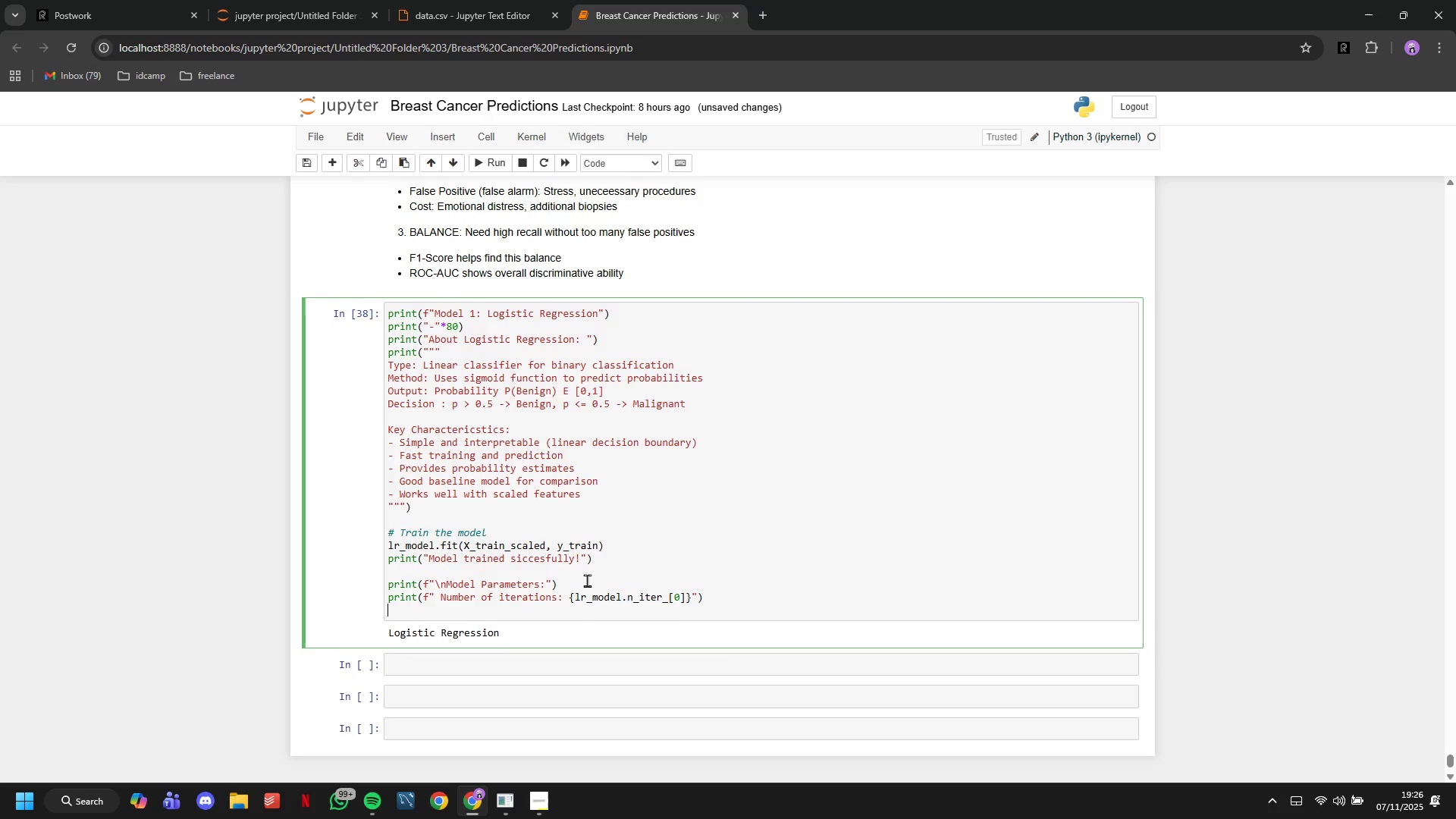 
key(ArrowRight)
 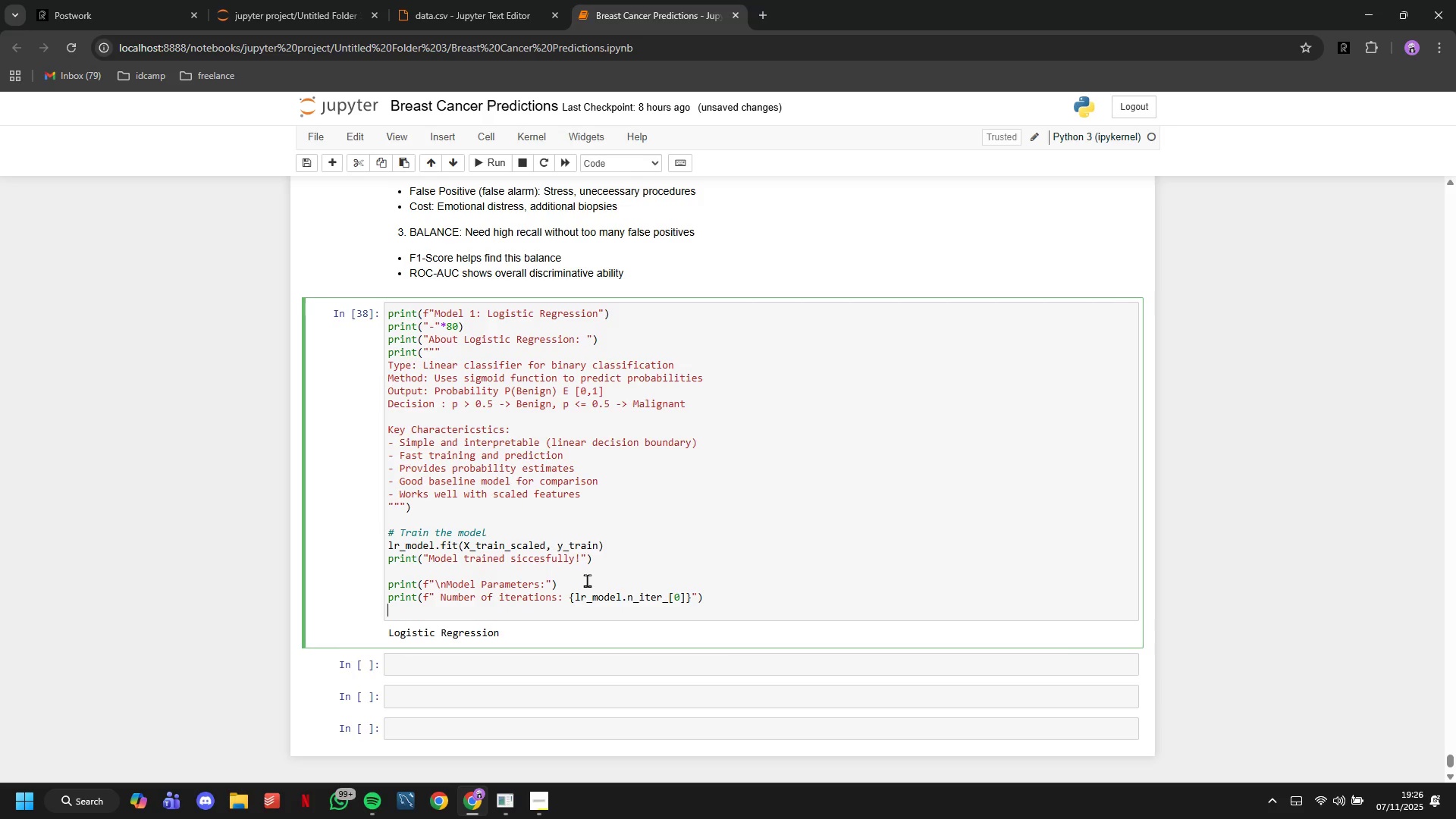 
key(Enter)
 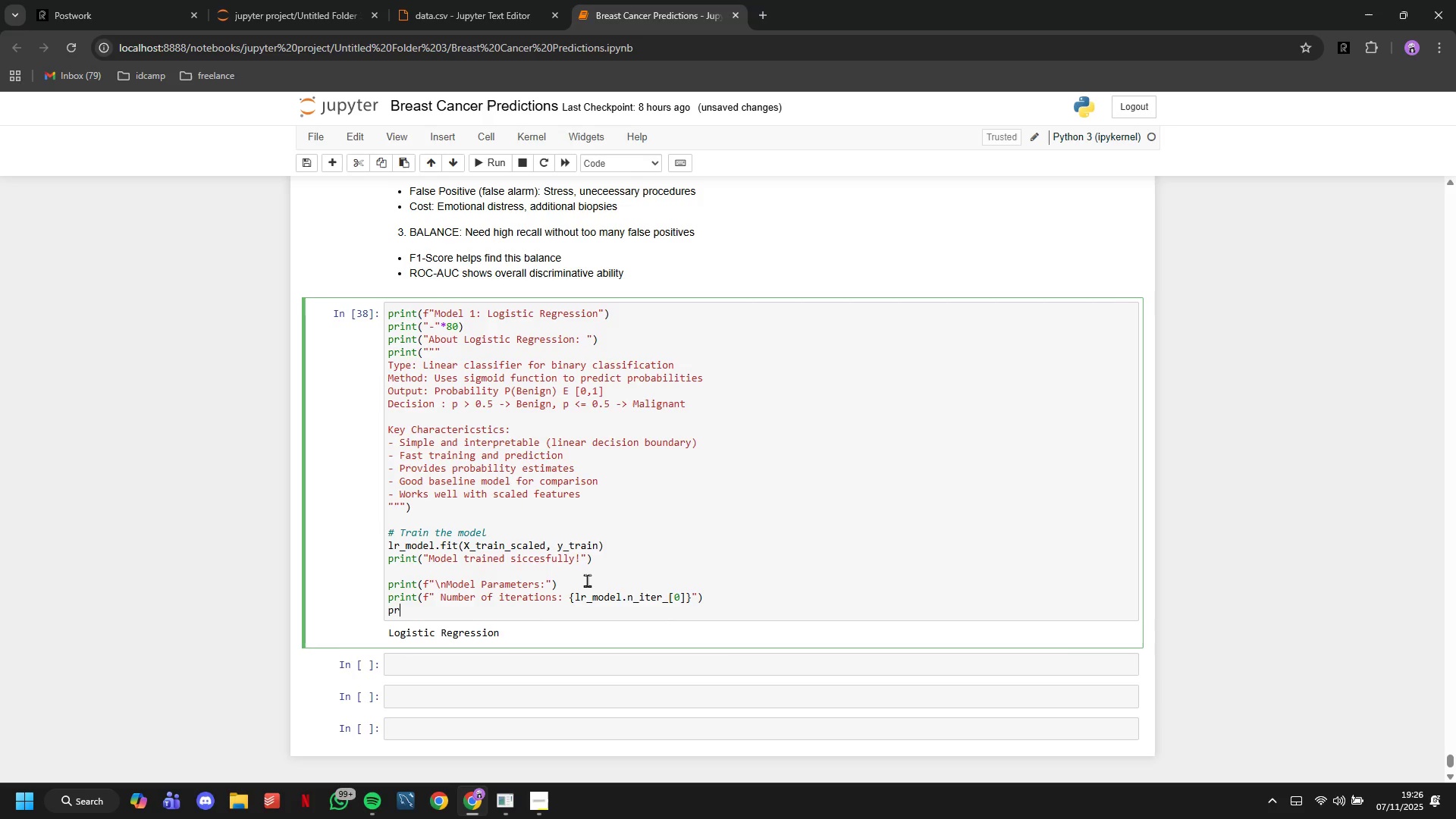 
type(print(f"")
 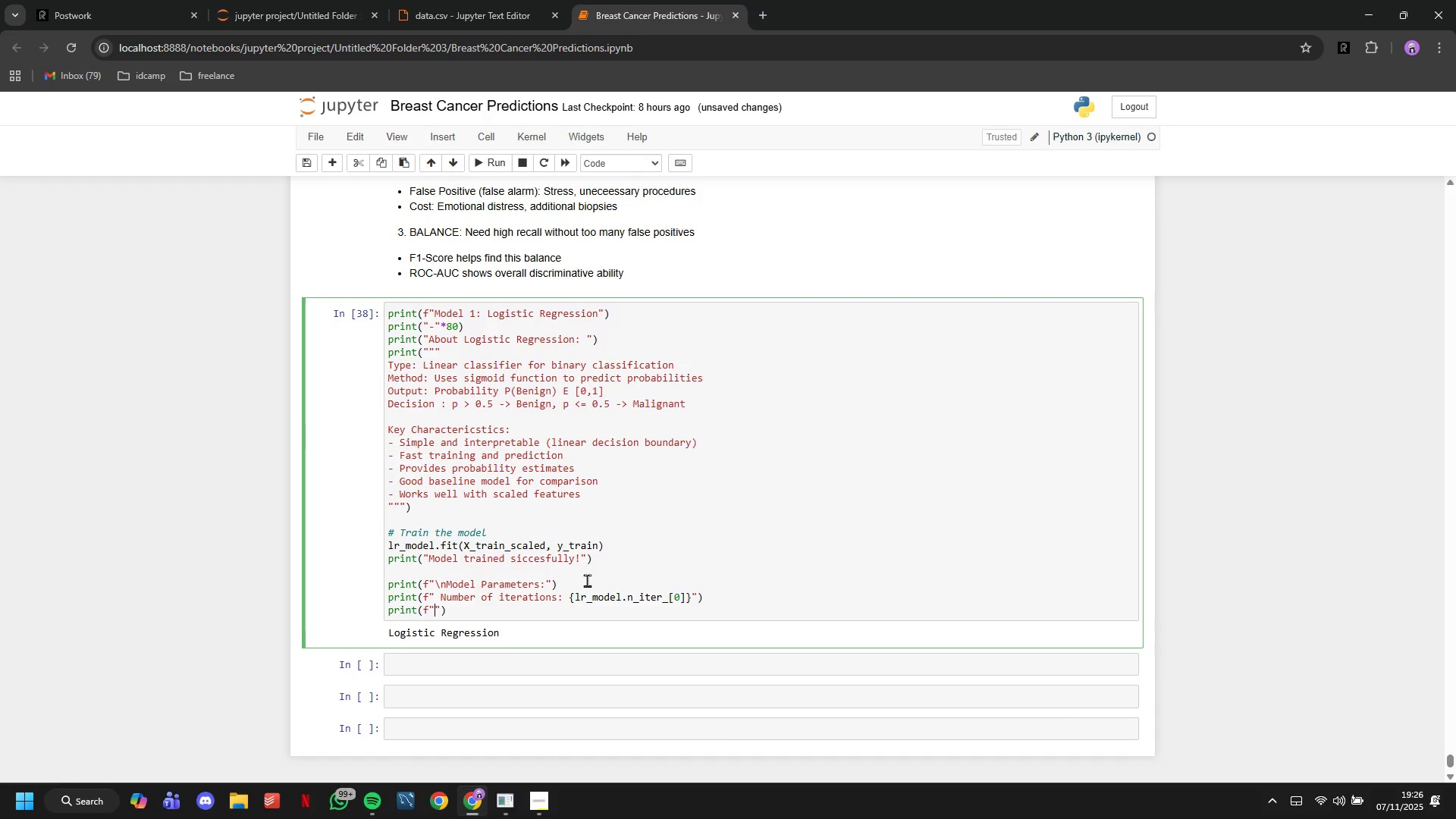 
key(ArrowLeft)
 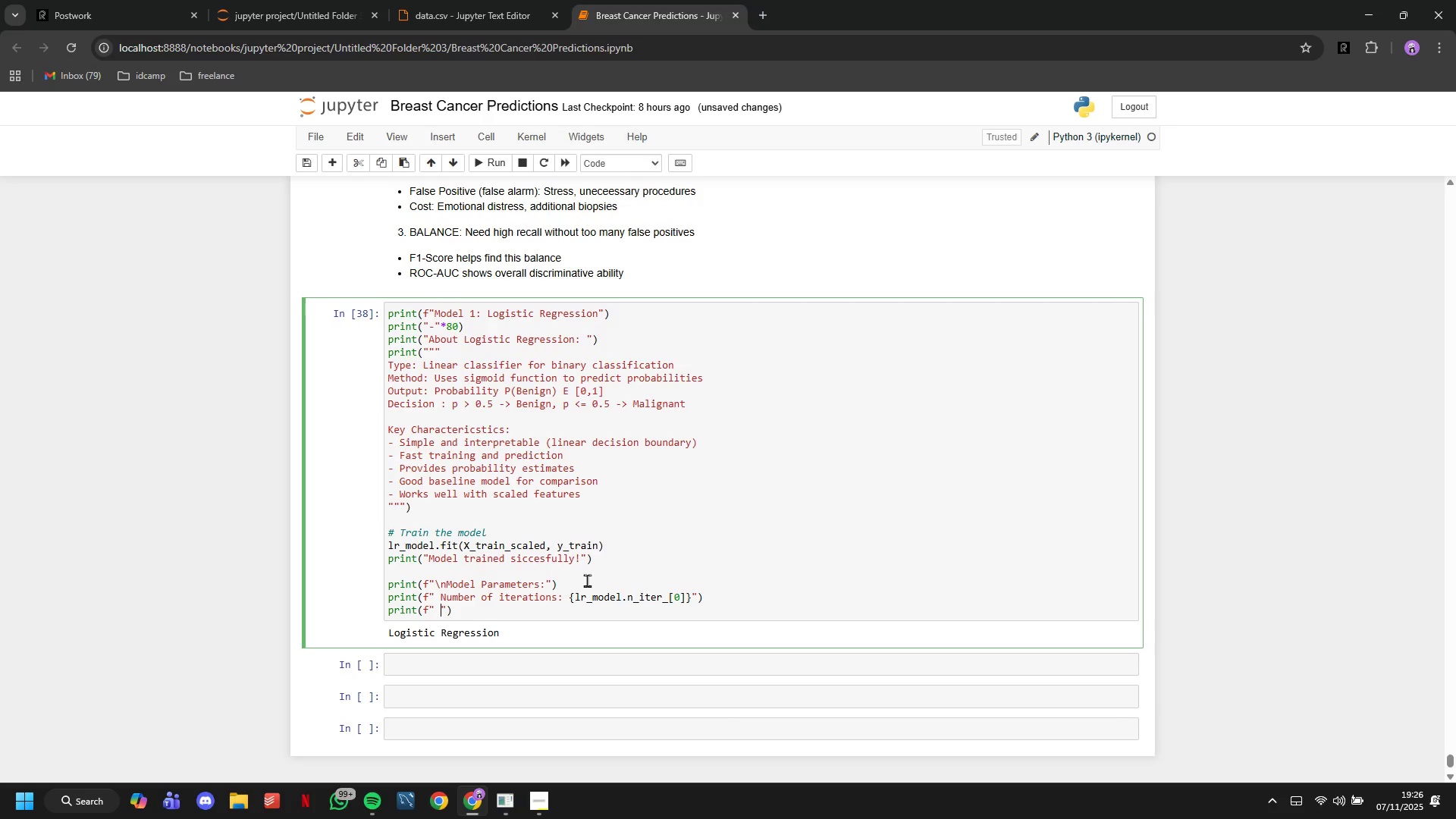 
type( Convergence : {'Yes)
 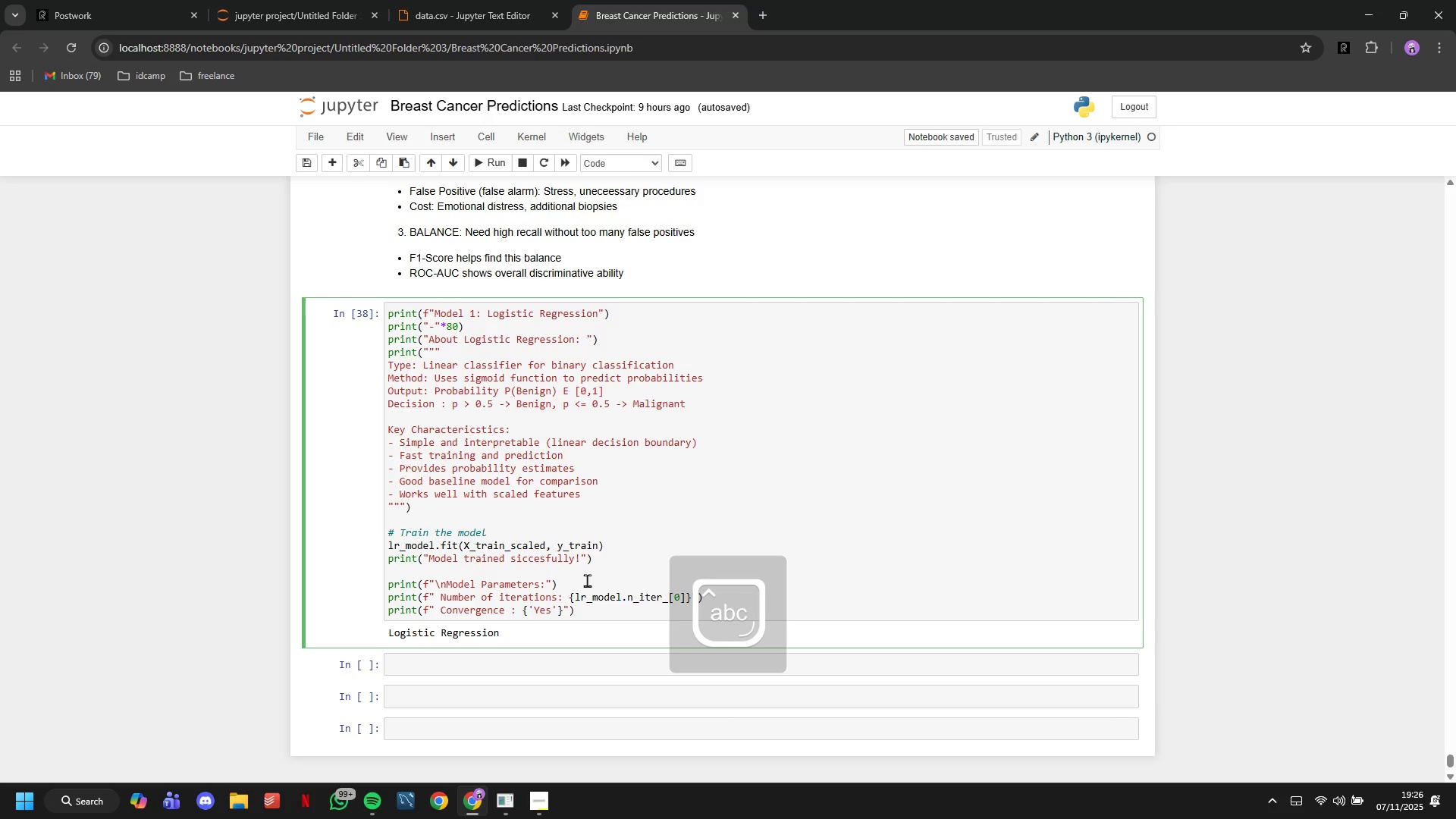 
key(ArrowRight)
 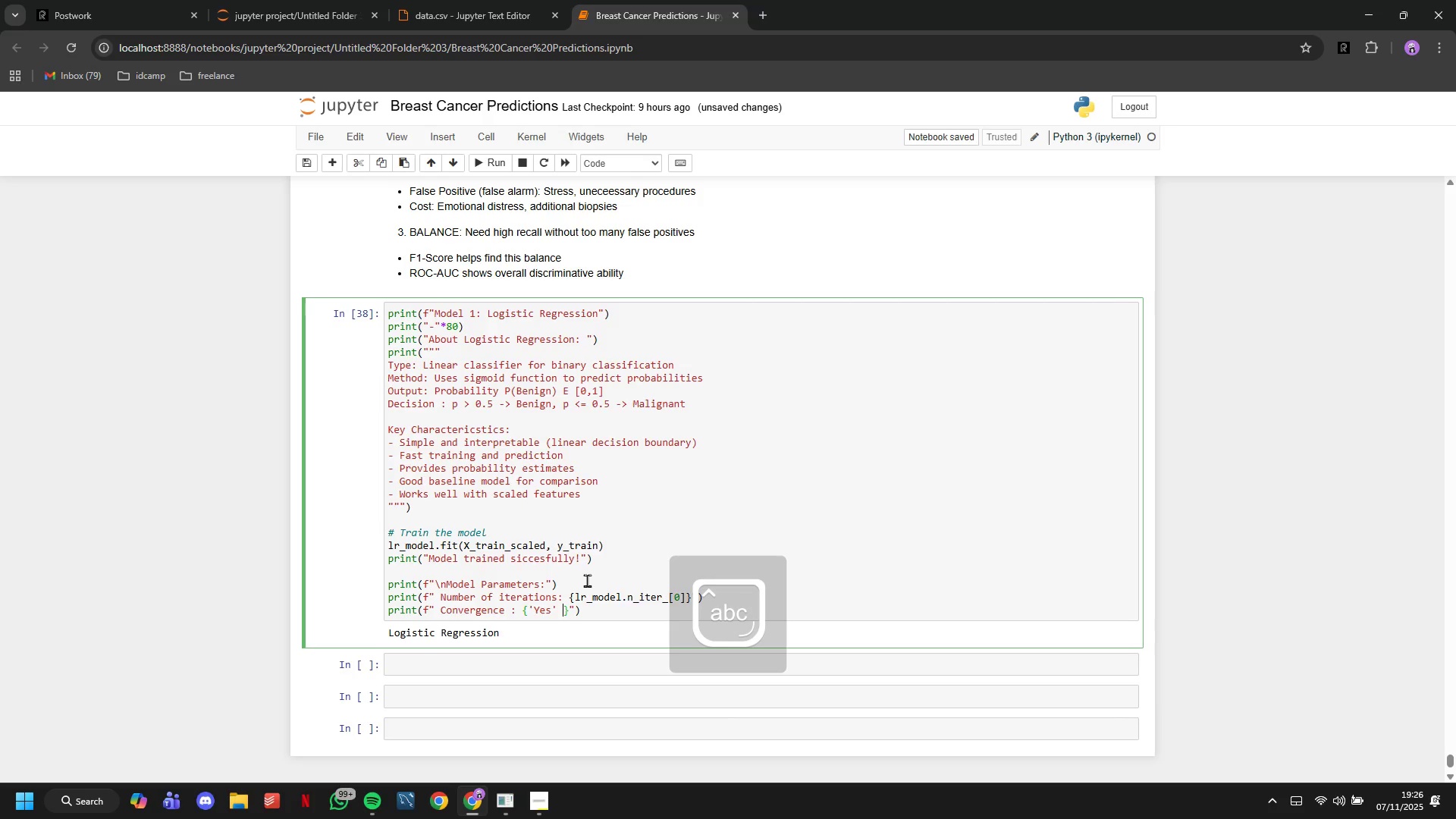 
type( if lr-model.n_iter)
 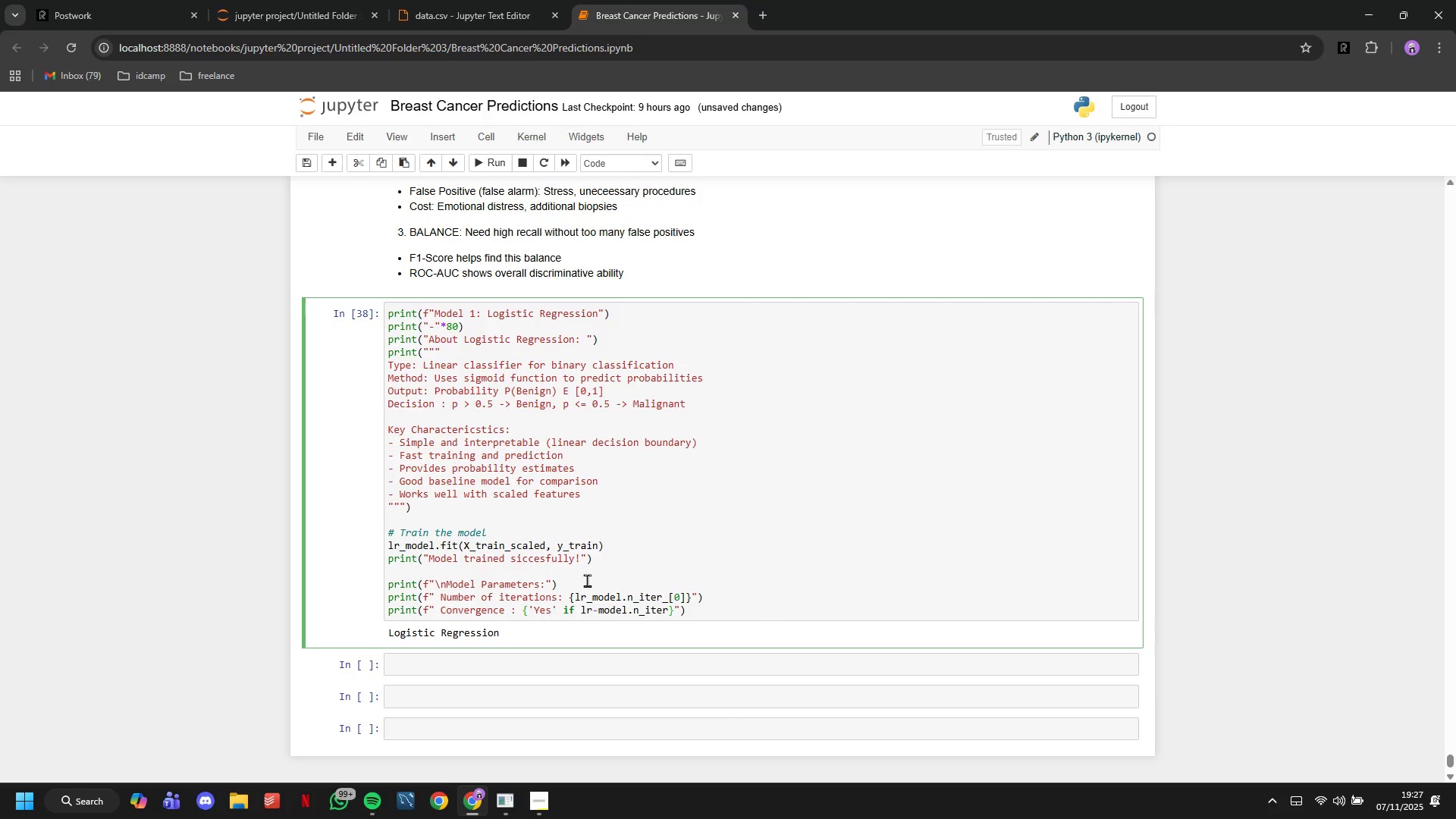 
key(Shift+Minus)
 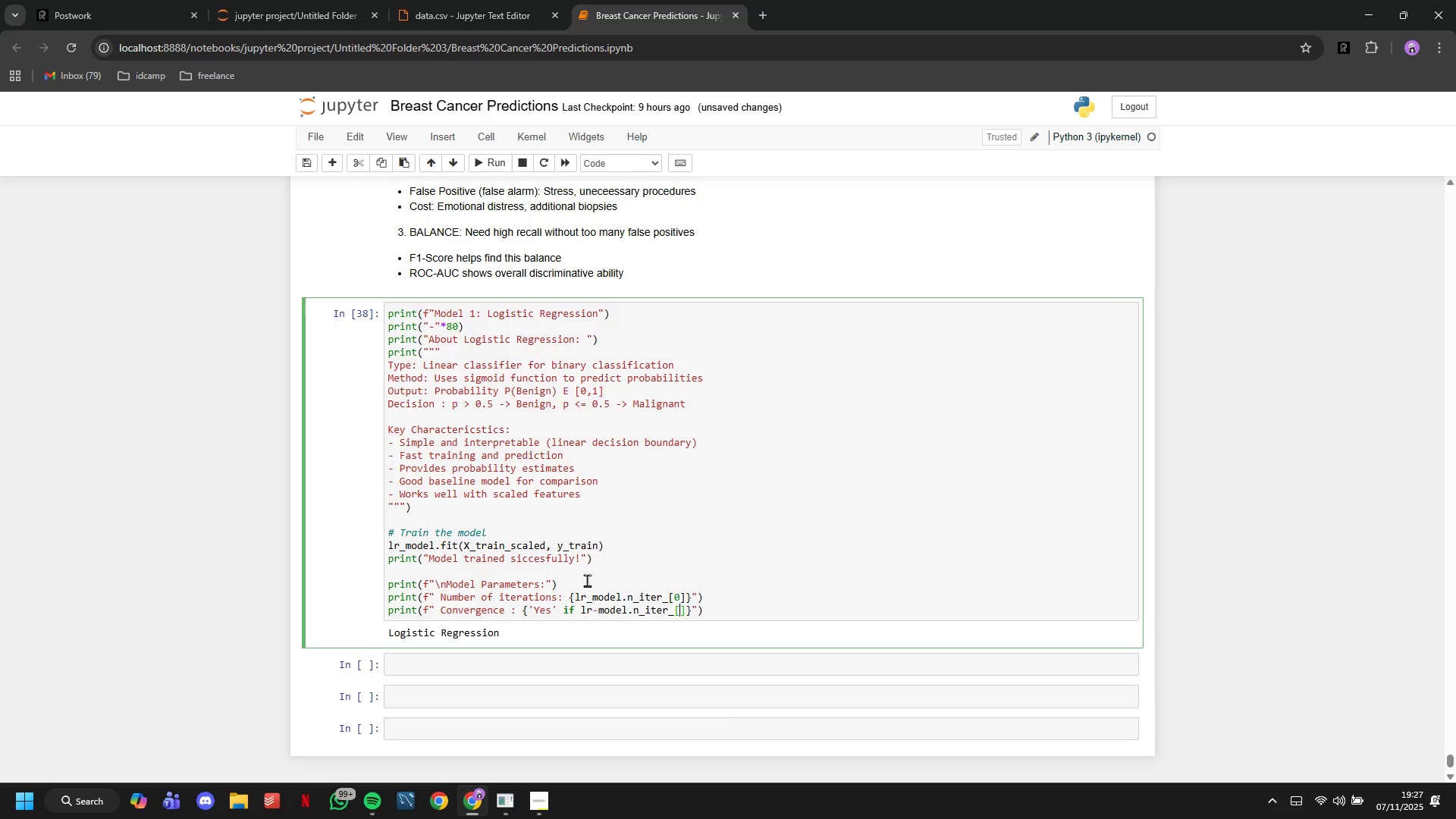 
key(BracketLeft)
 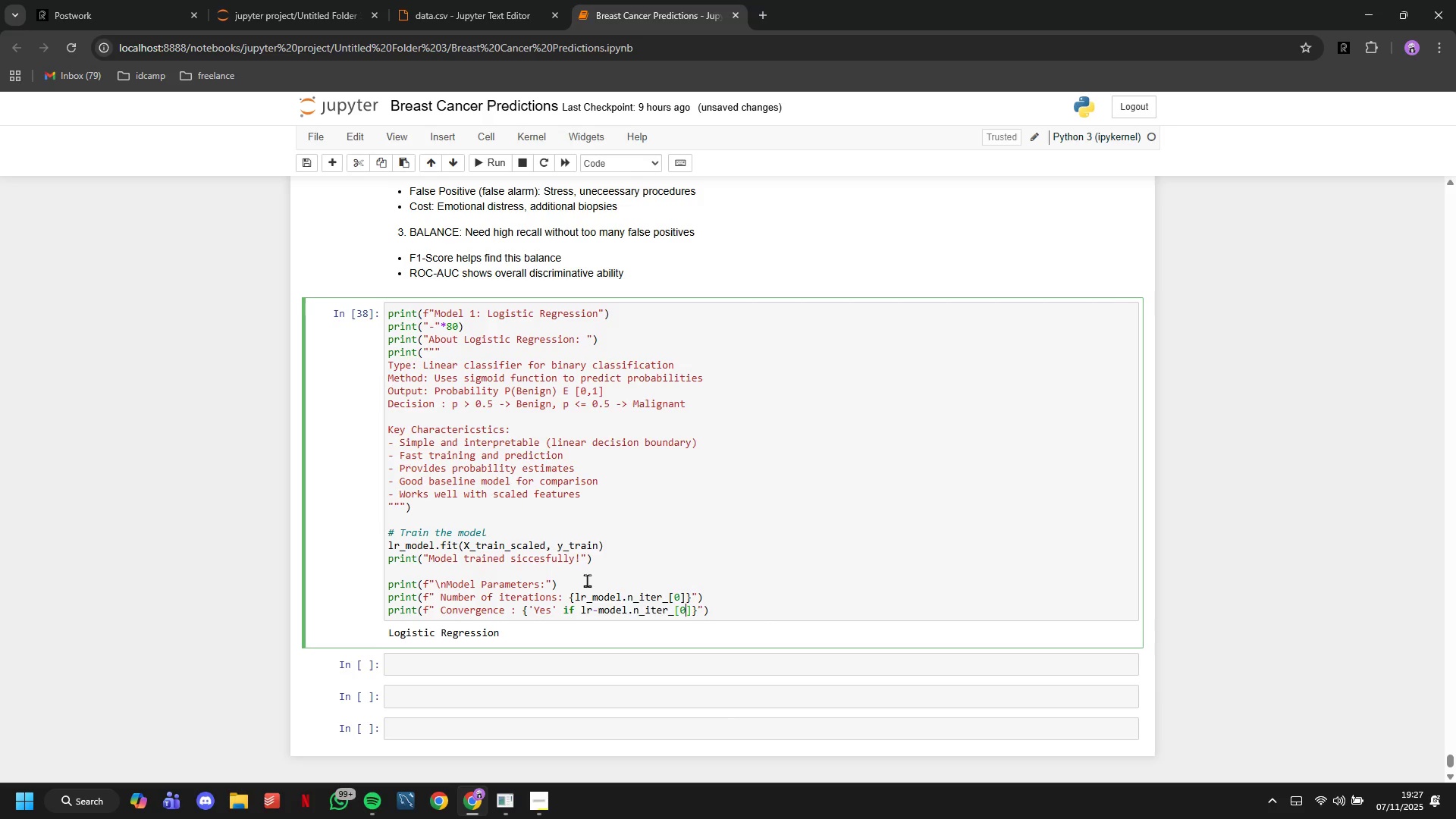 
key(0)
 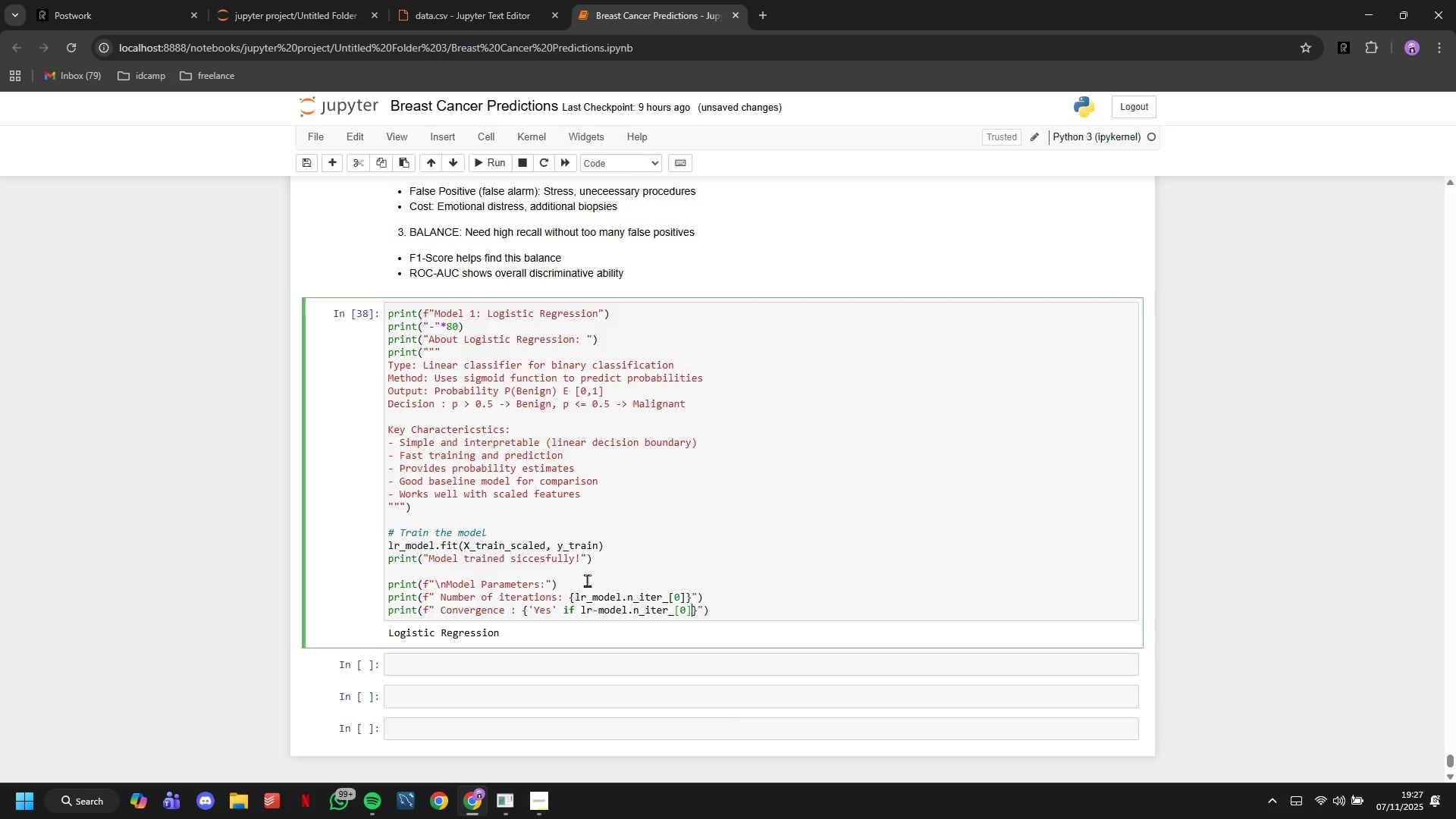 
key(ArrowRight)
 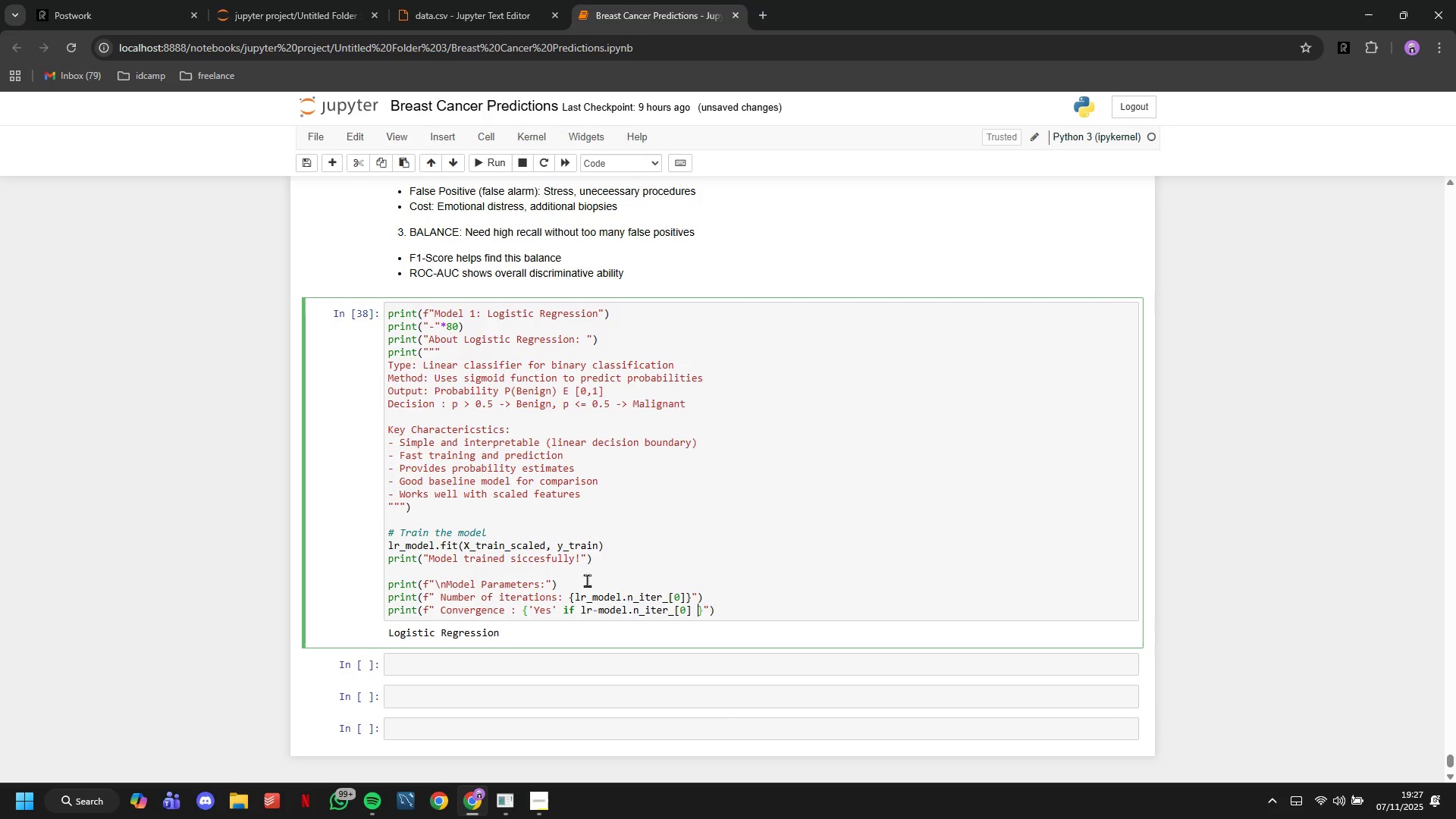 
type( < 1000)
 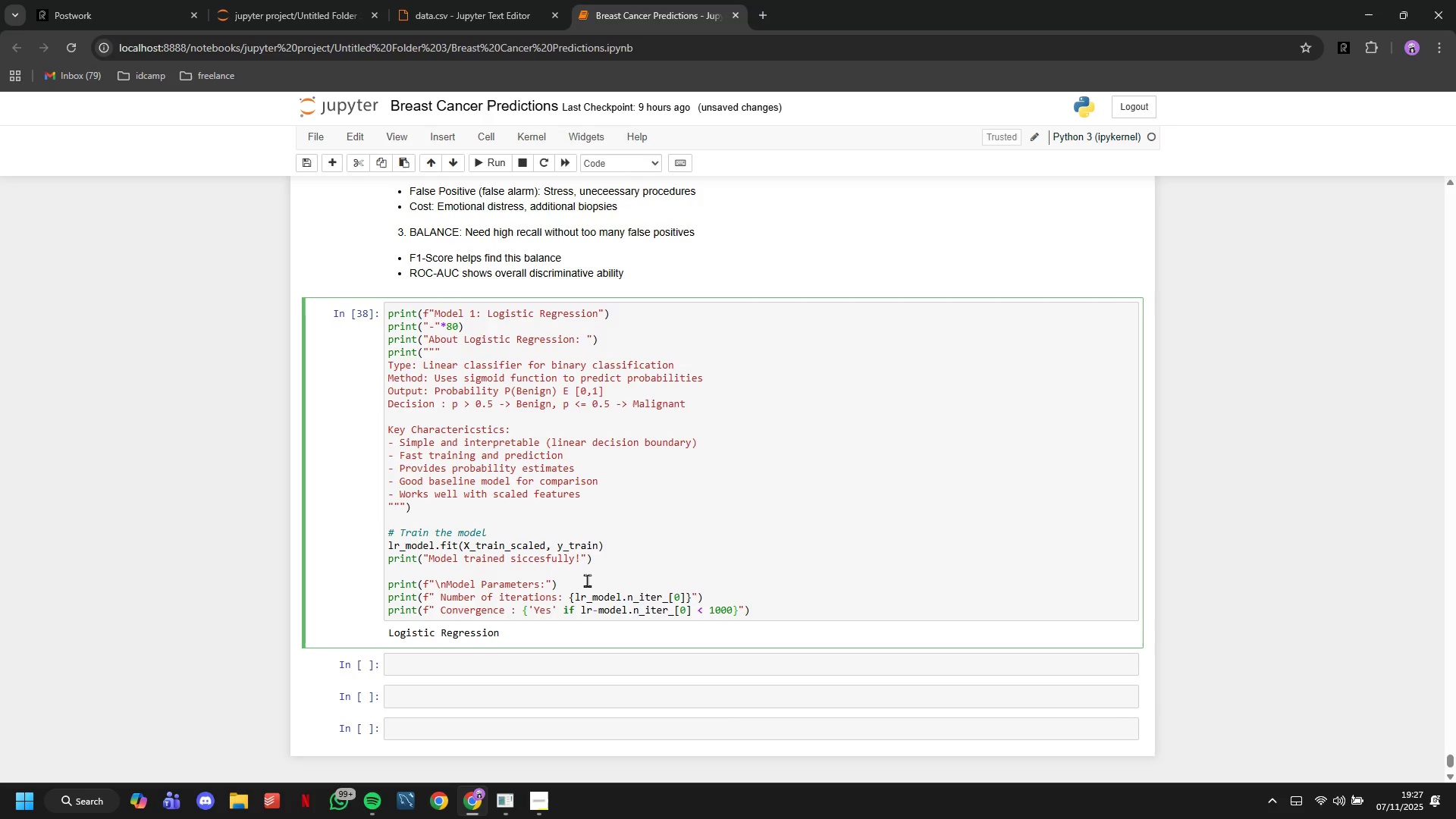 
type(0 else 'No (max iterations reached)
 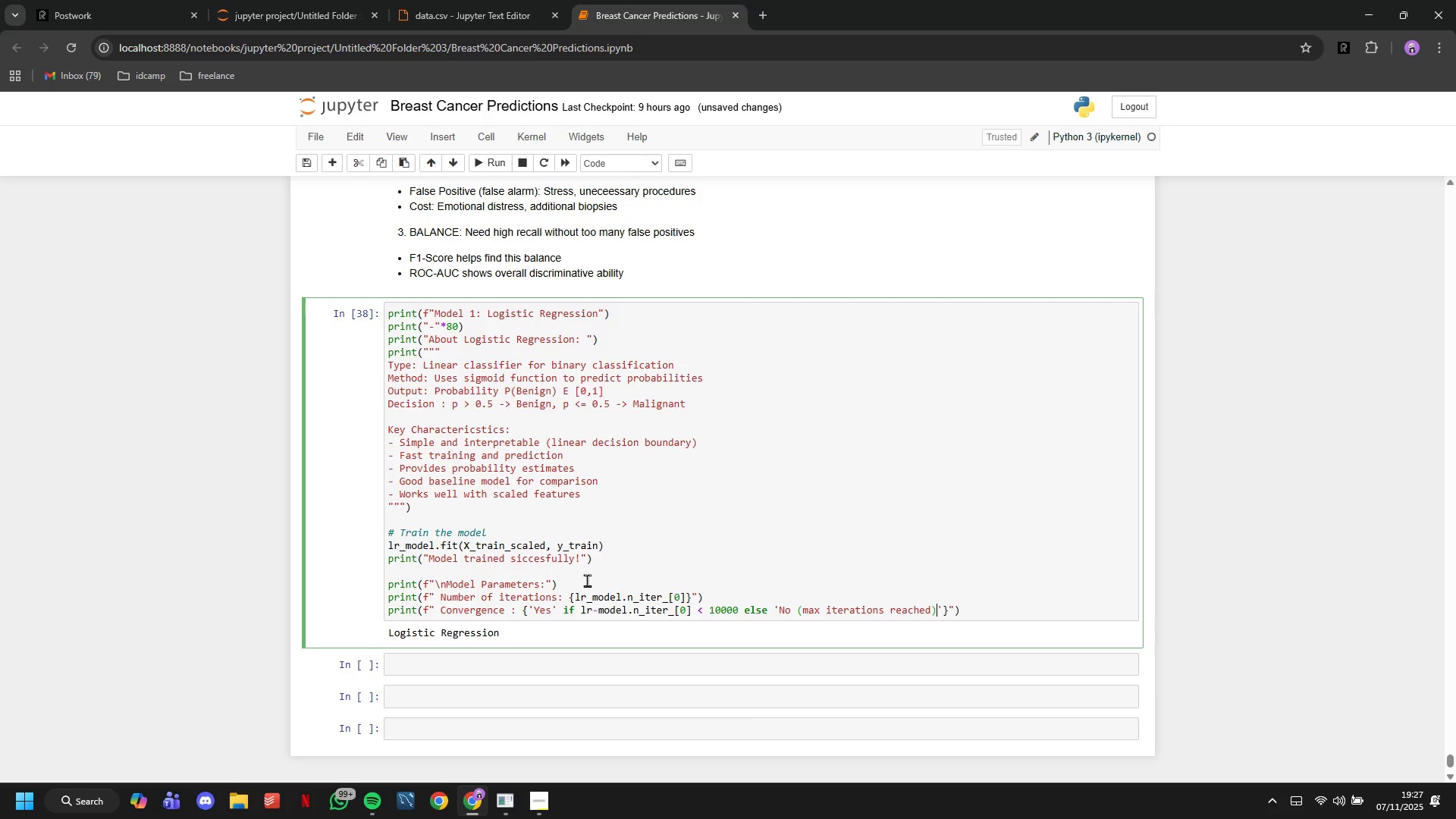 
key(ArrowRight)
 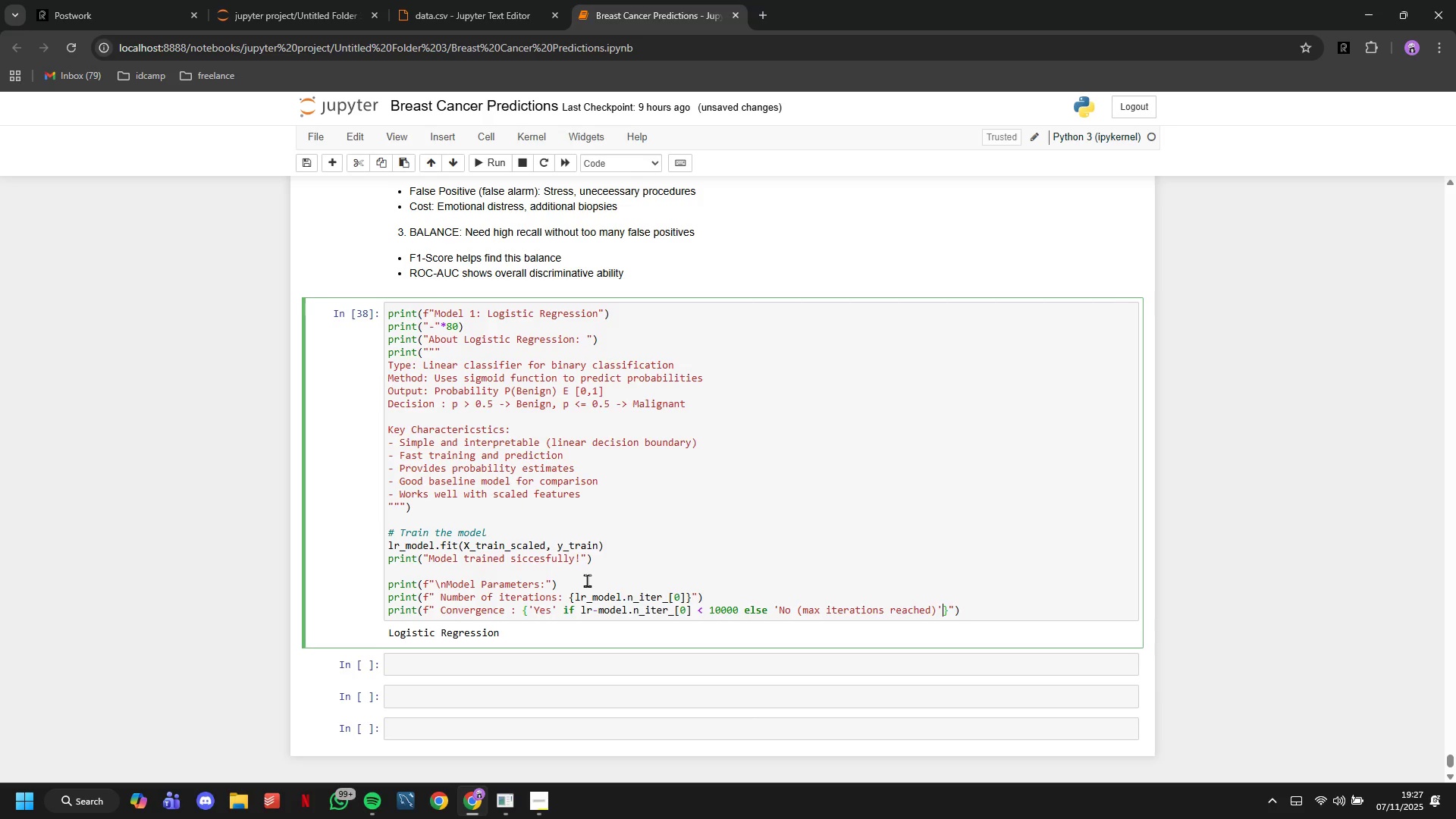 
key(ArrowRight)
 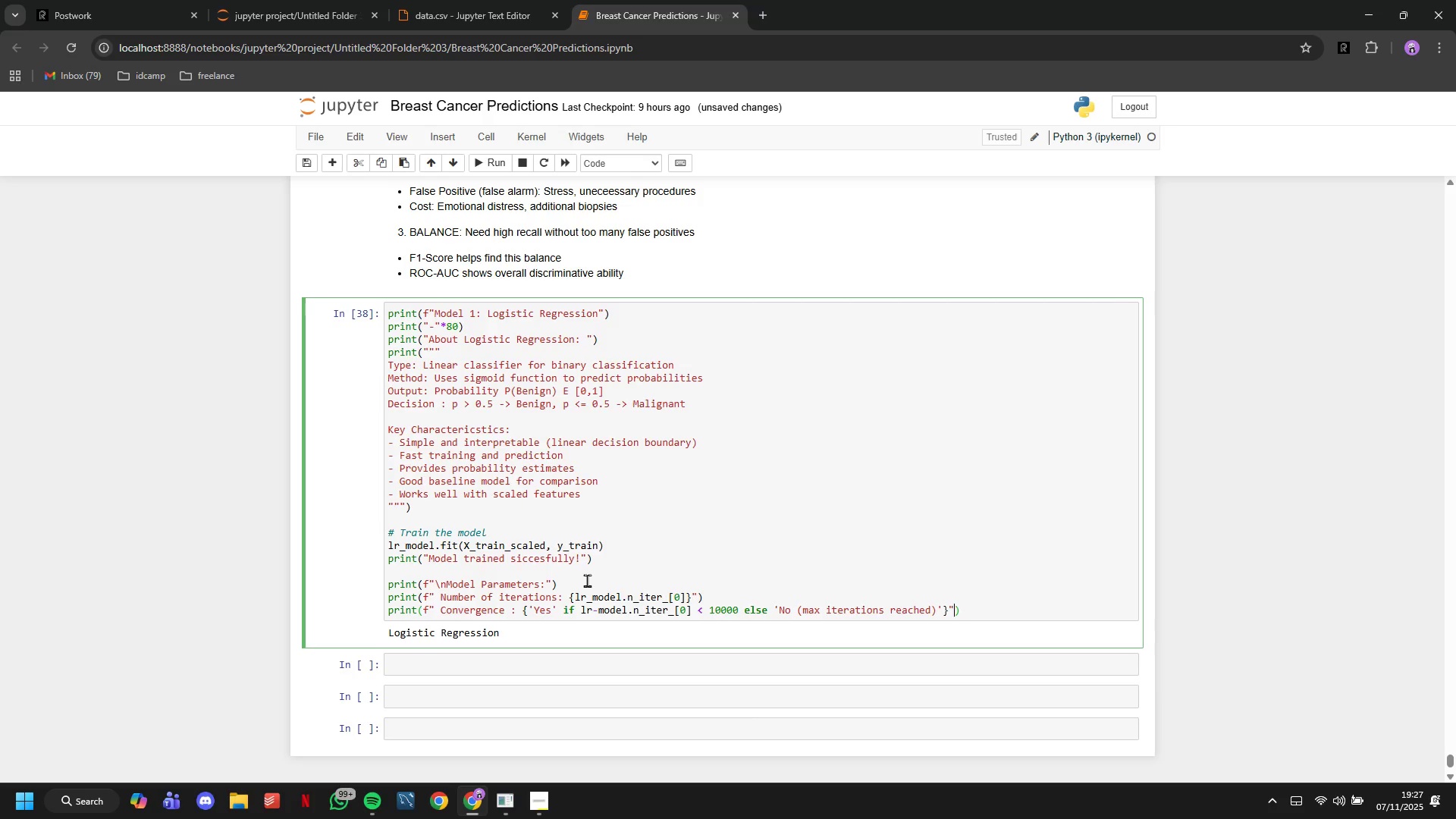 
key(ArrowRight)
 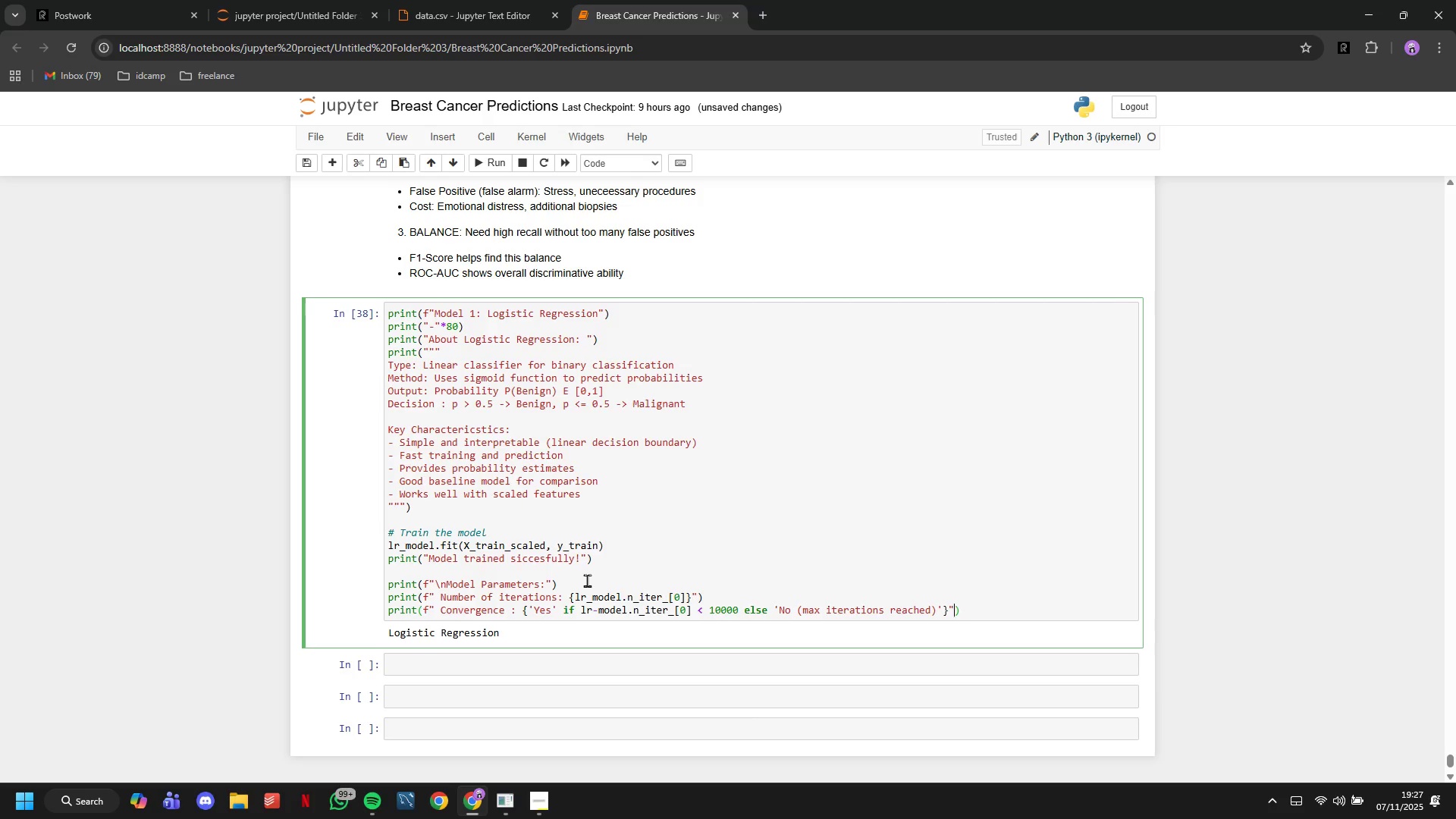 
key(ArrowRight)
 